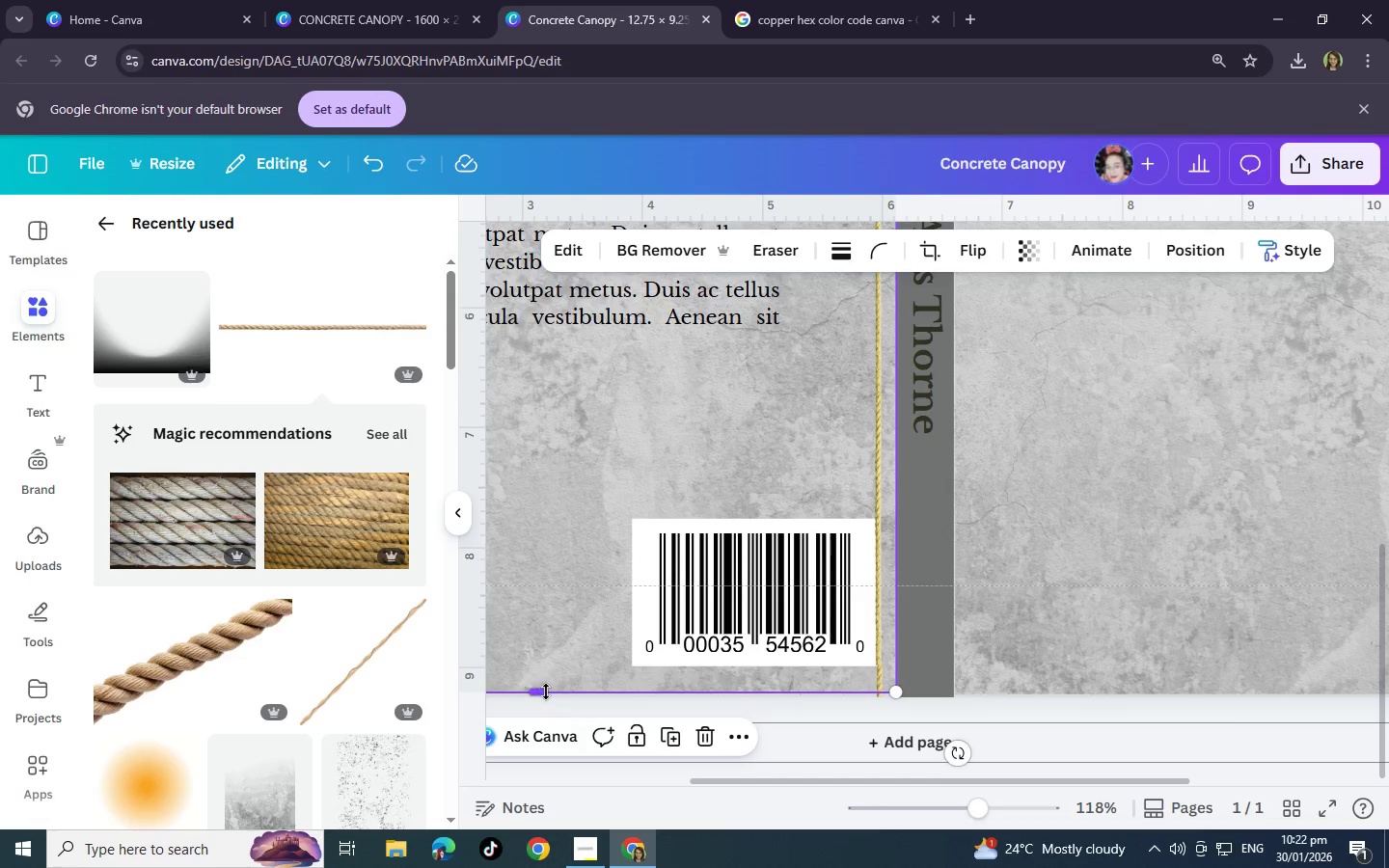 
left_click_drag(start_coordinate=[546, 692], to_coordinate=[546, 707])
 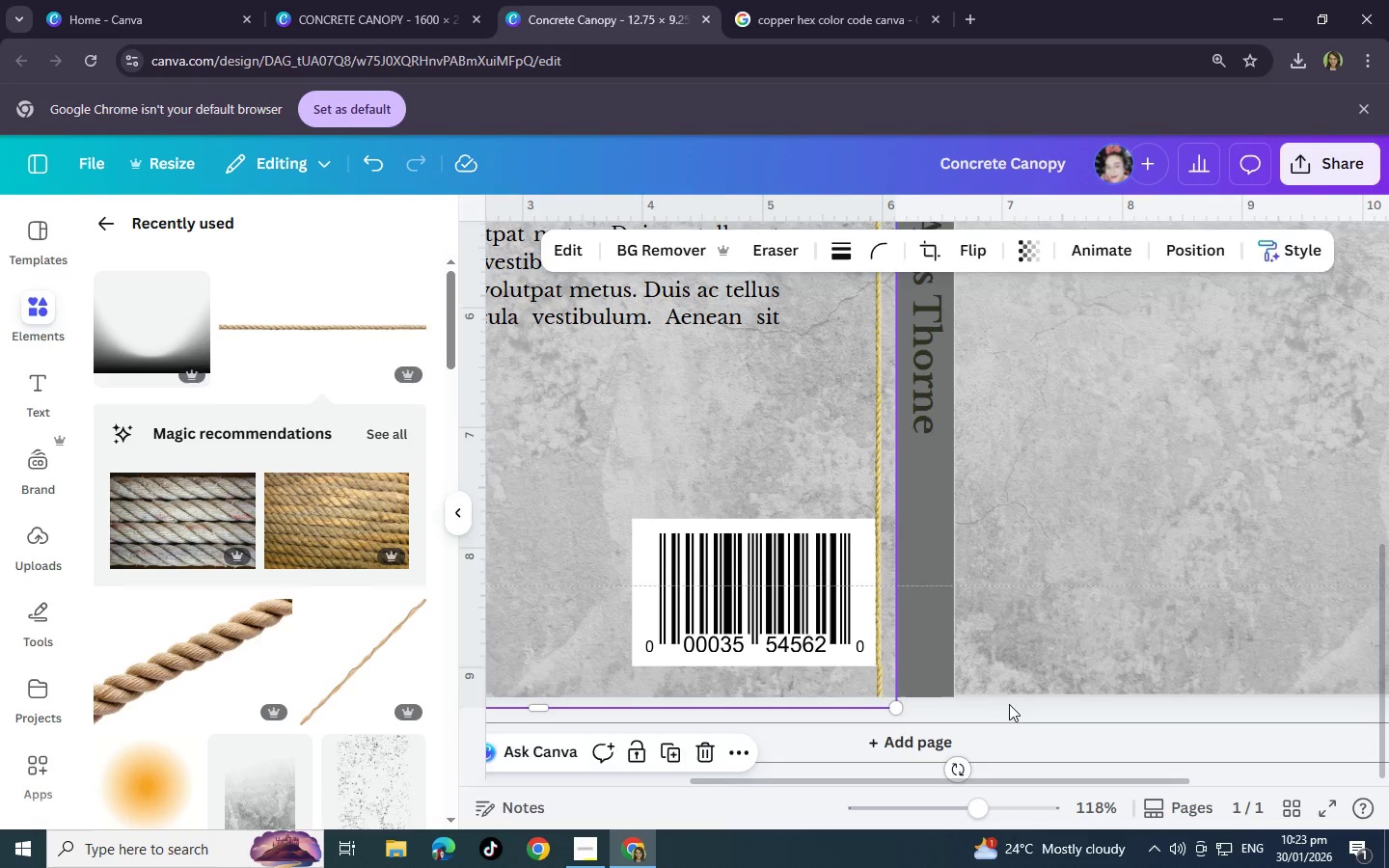 
left_click([1009, 704])
 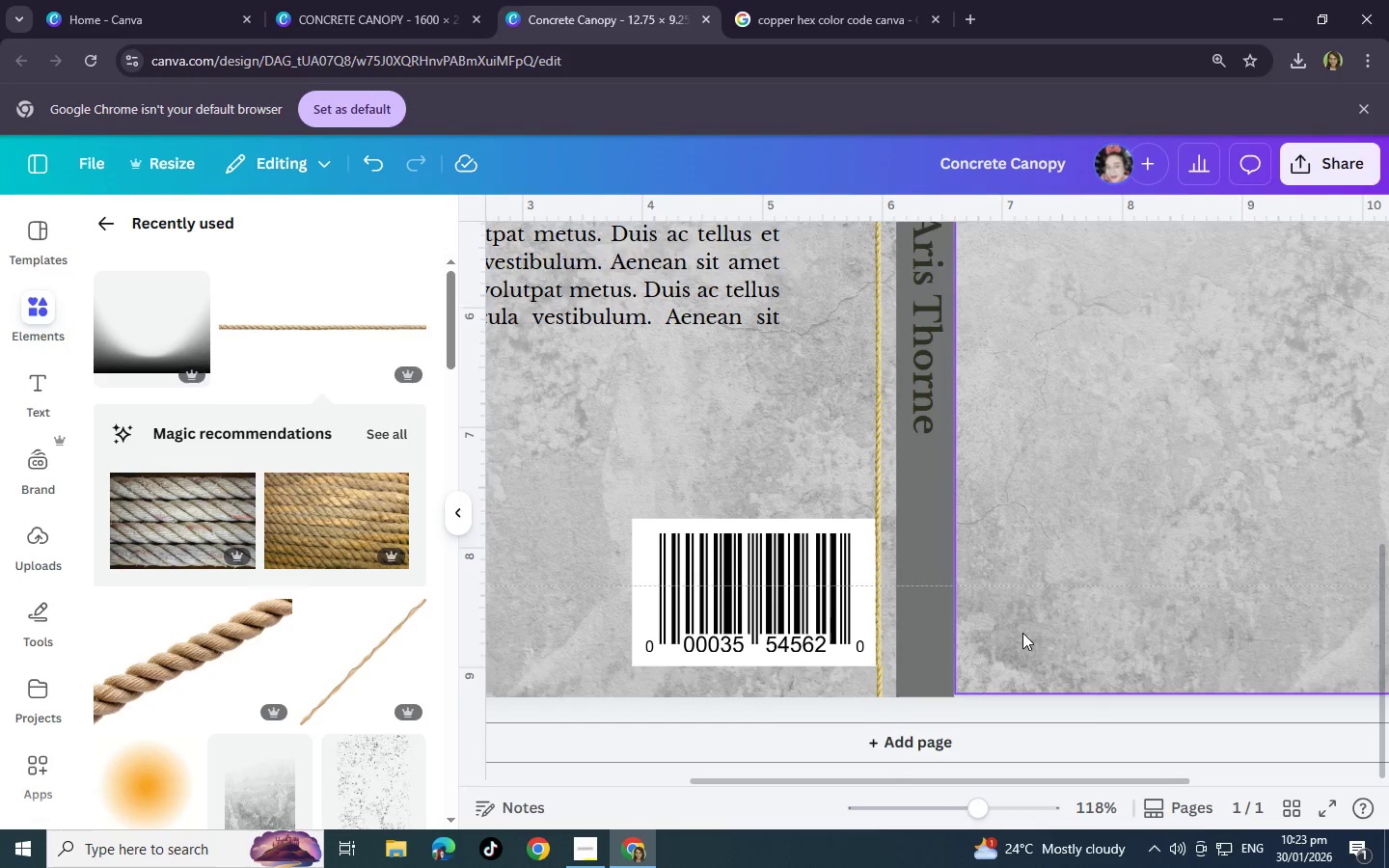 
left_click([1022, 633])
 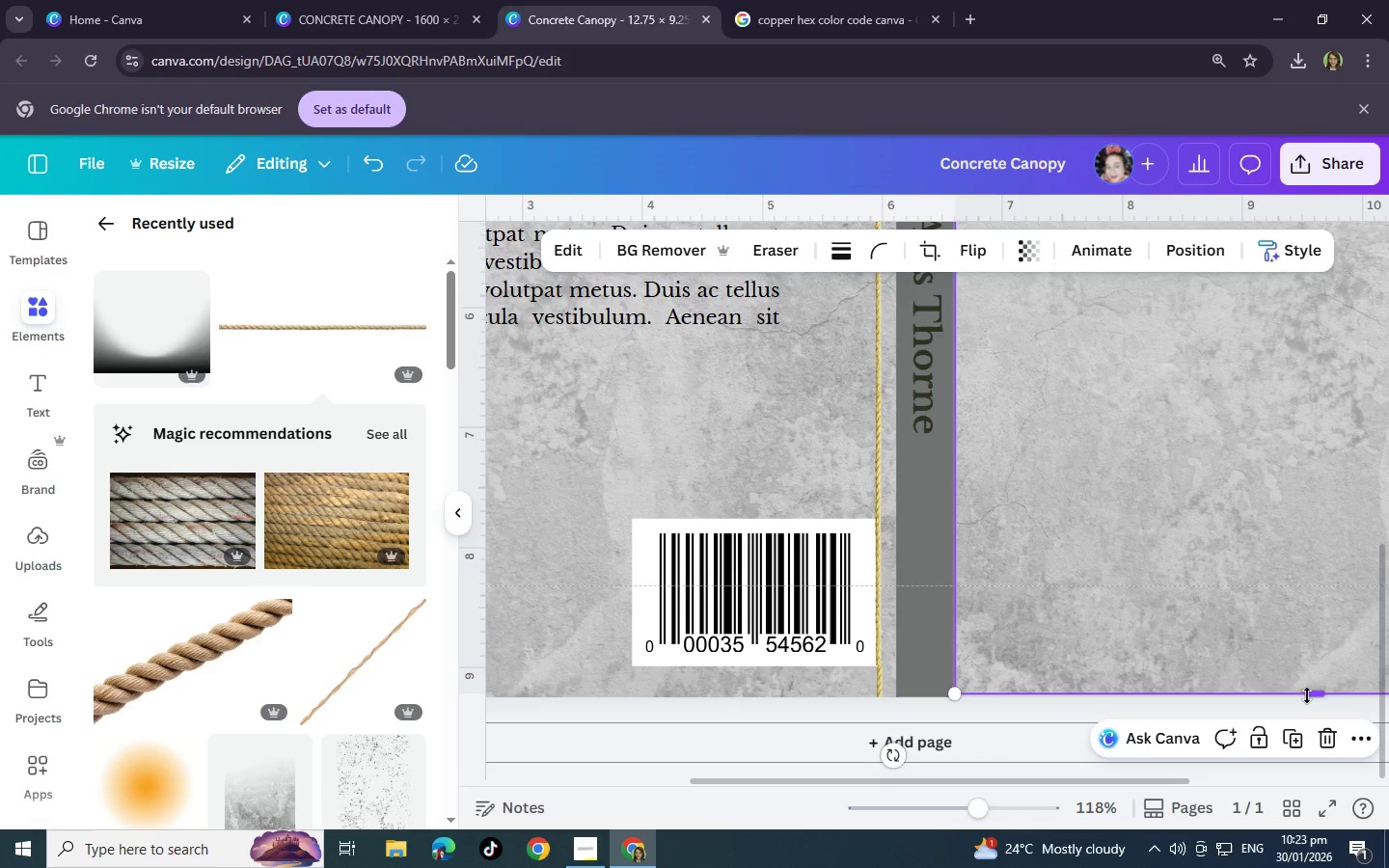 
left_click_drag(start_coordinate=[1316, 696], to_coordinate=[1317, 719])
 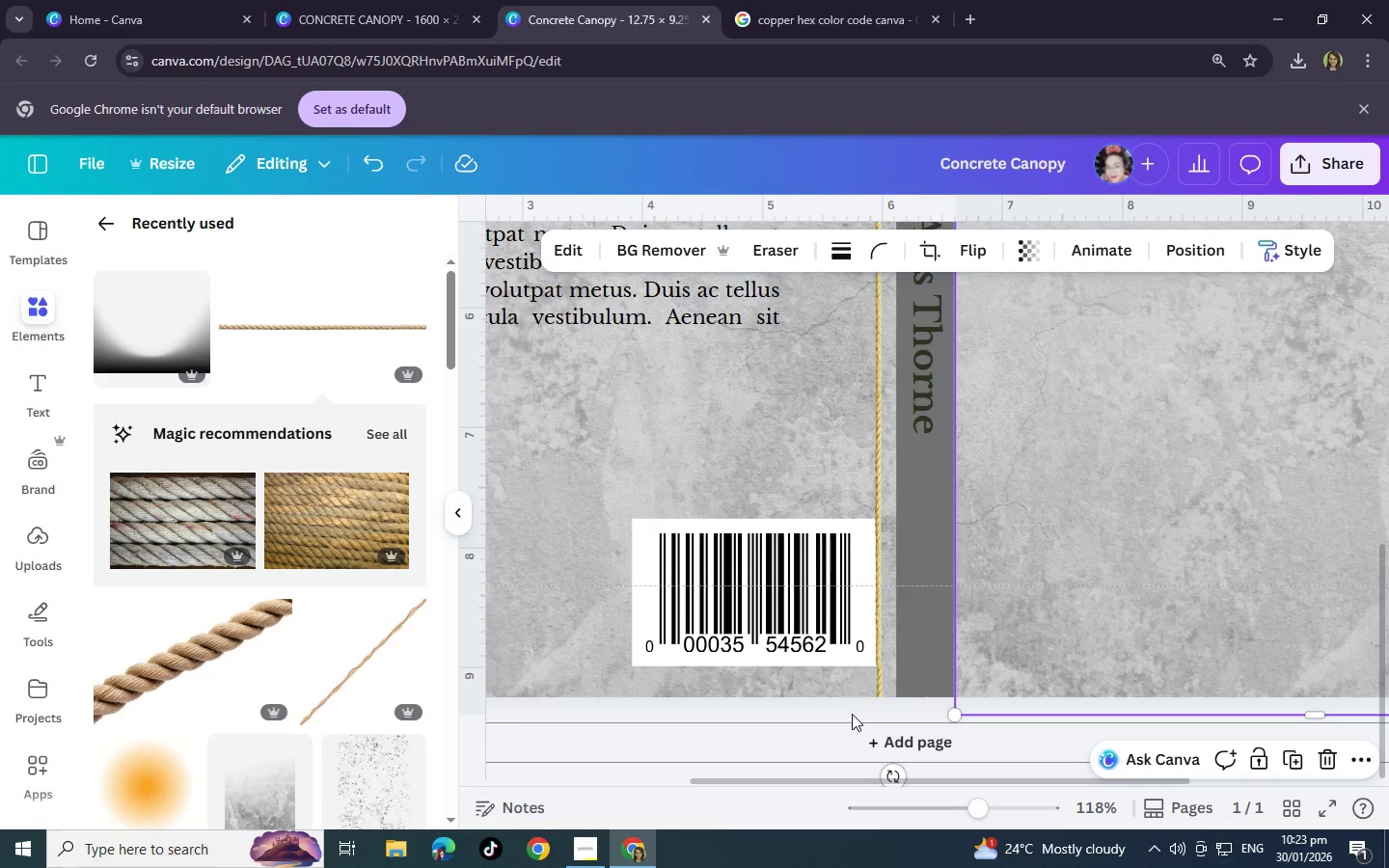 
left_click([852, 714])
 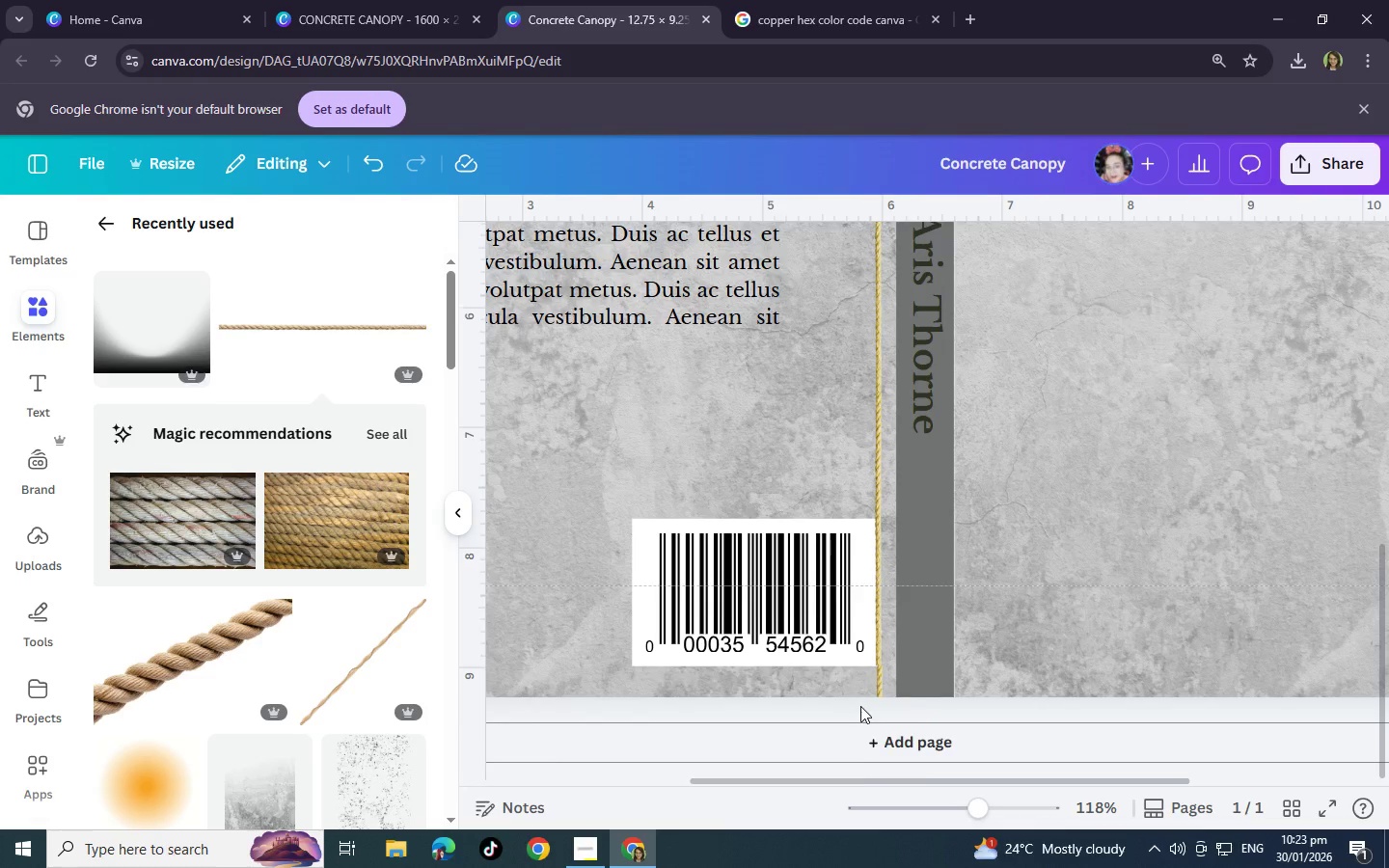 
scroll: coordinate [898, 683], scroll_direction: up, amount: 10.0
 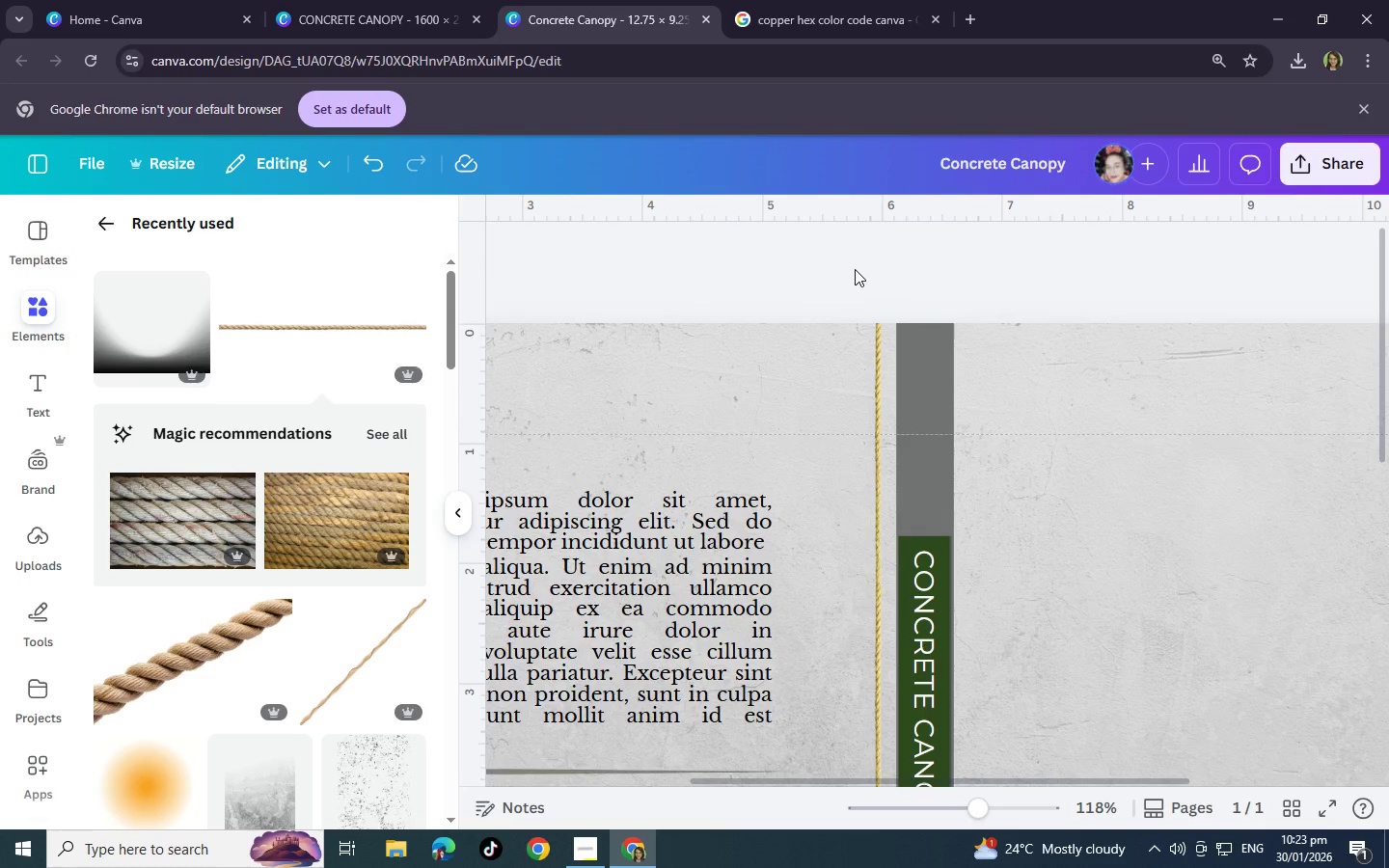 
left_click([855, 268])
 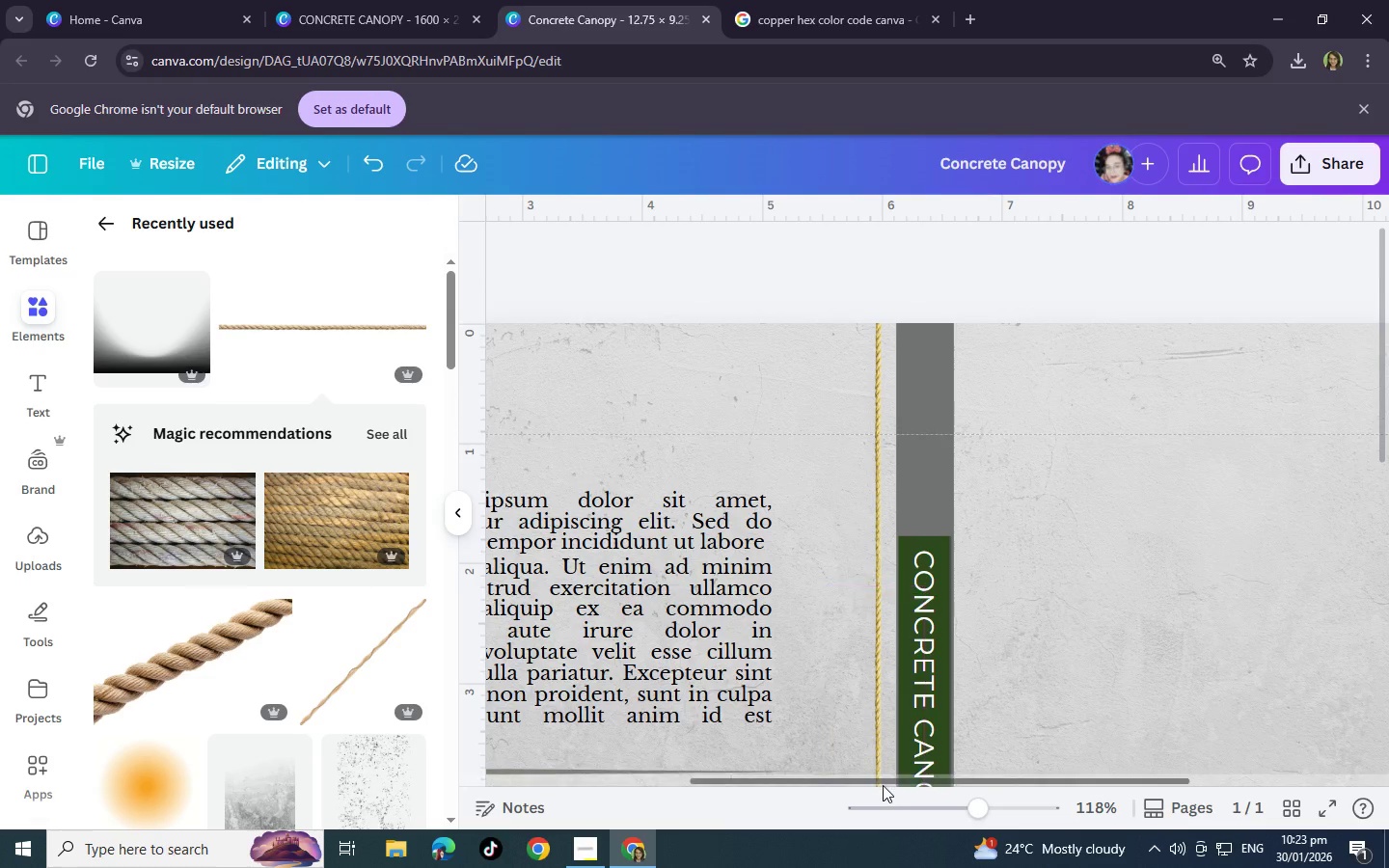 
left_click_drag(start_coordinate=[883, 785], to_coordinate=[1016, 758])
 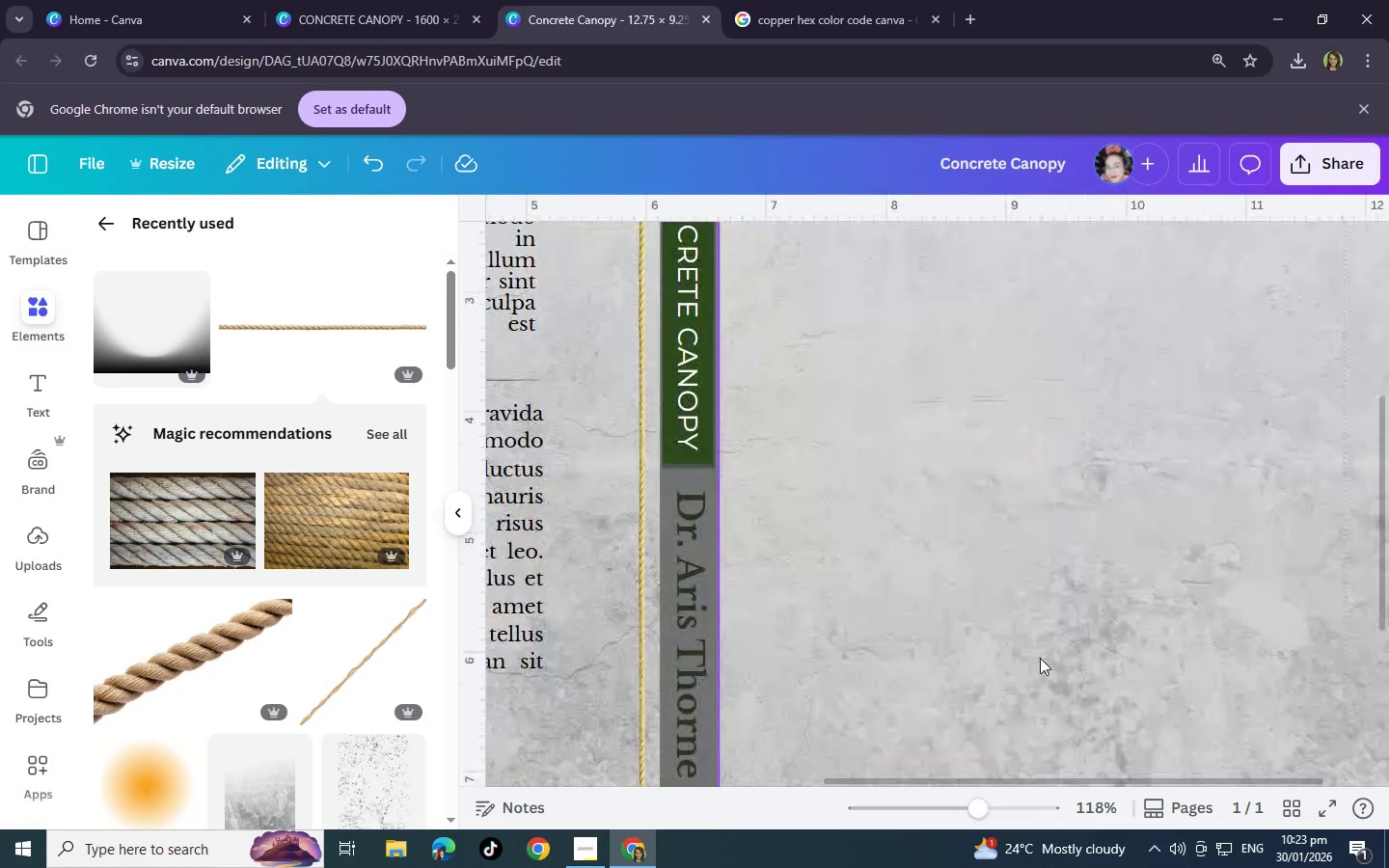 
scroll: coordinate [1040, 658], scroll_direction: down, amount: 23.0
 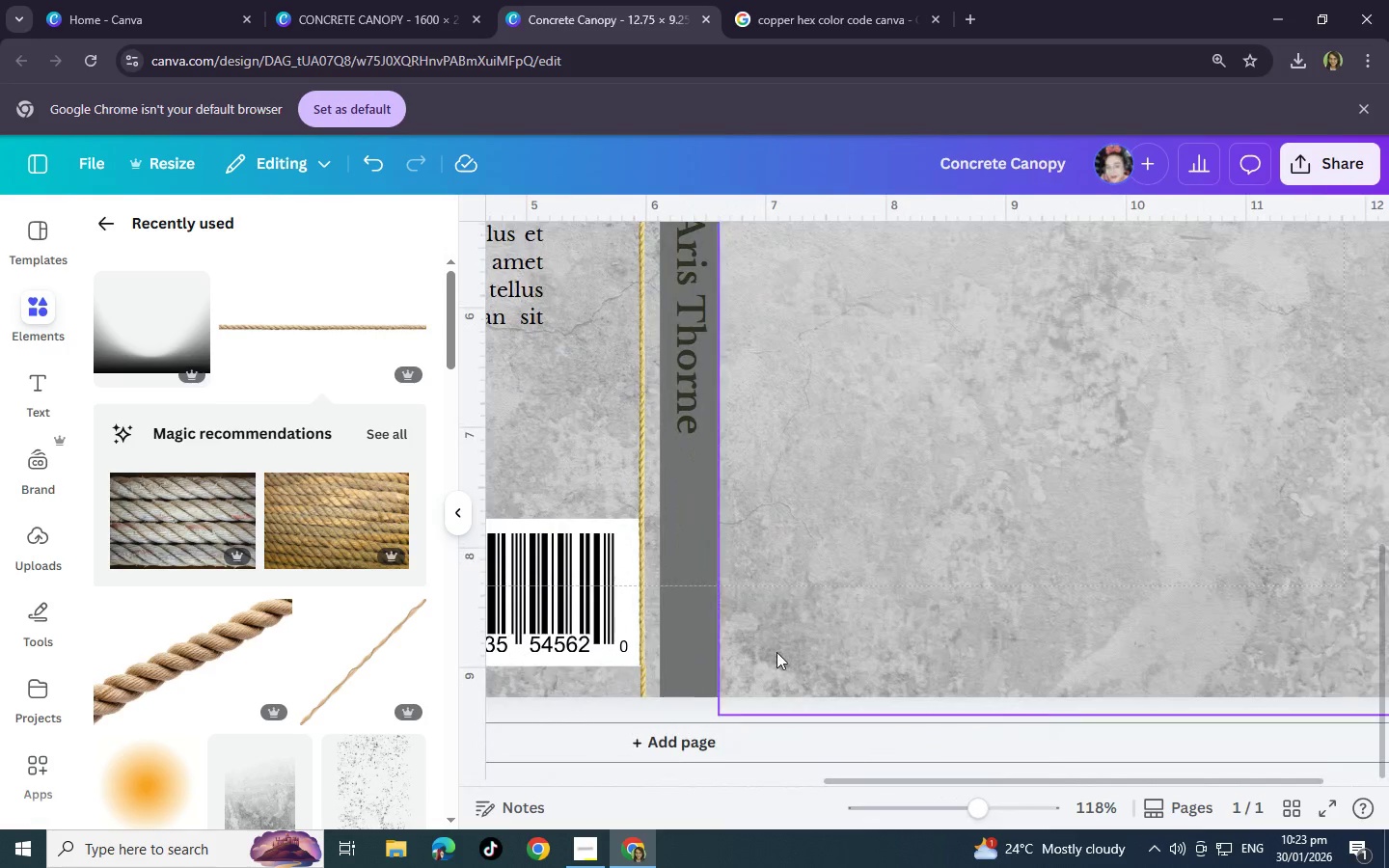 
left_click([776, 649])
 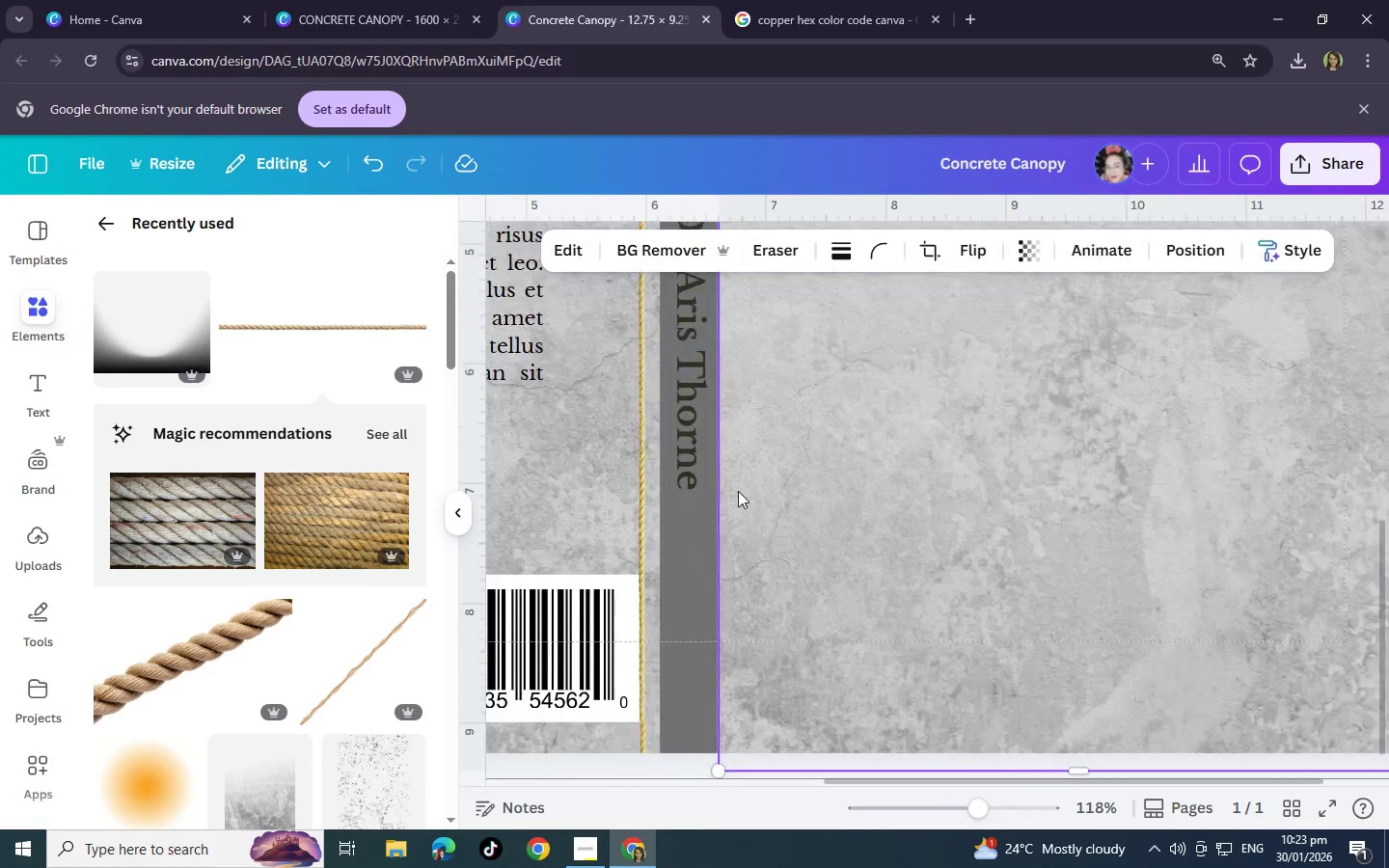 
scroll: coordinate [694, 318], scroll_direction: up, amount: 8.0
 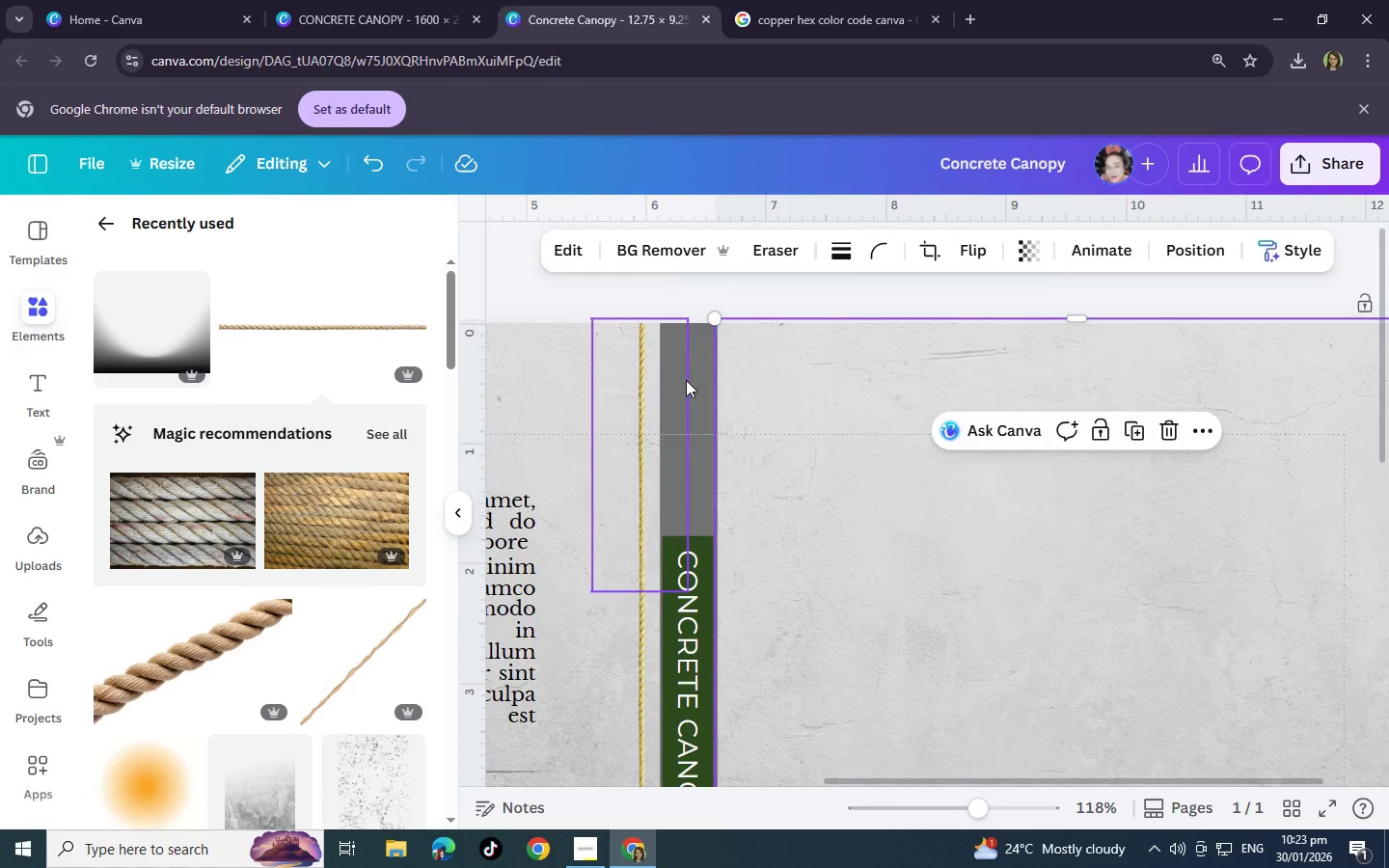 
left_click([686, 380])
 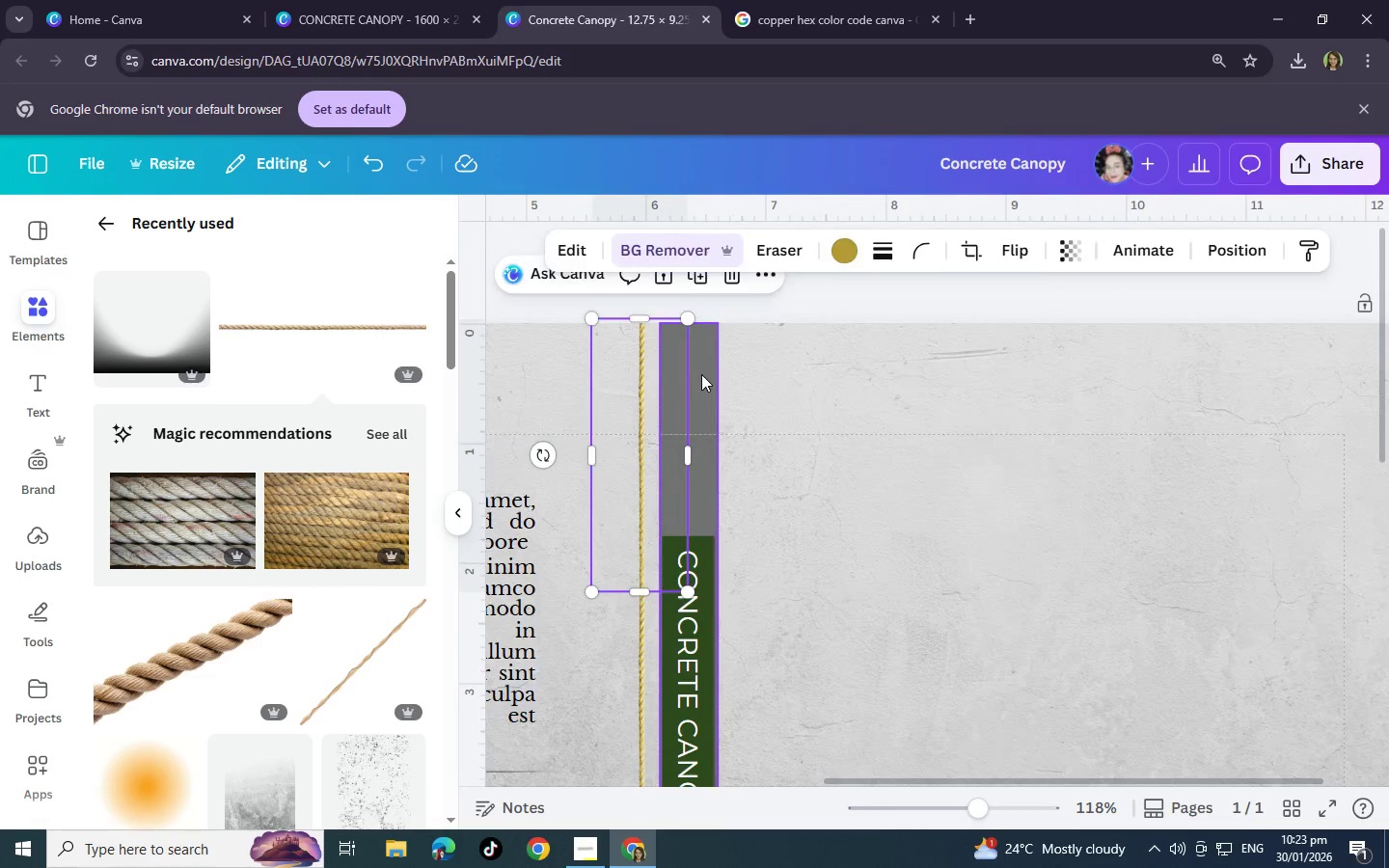 
left_click([701, 374])
 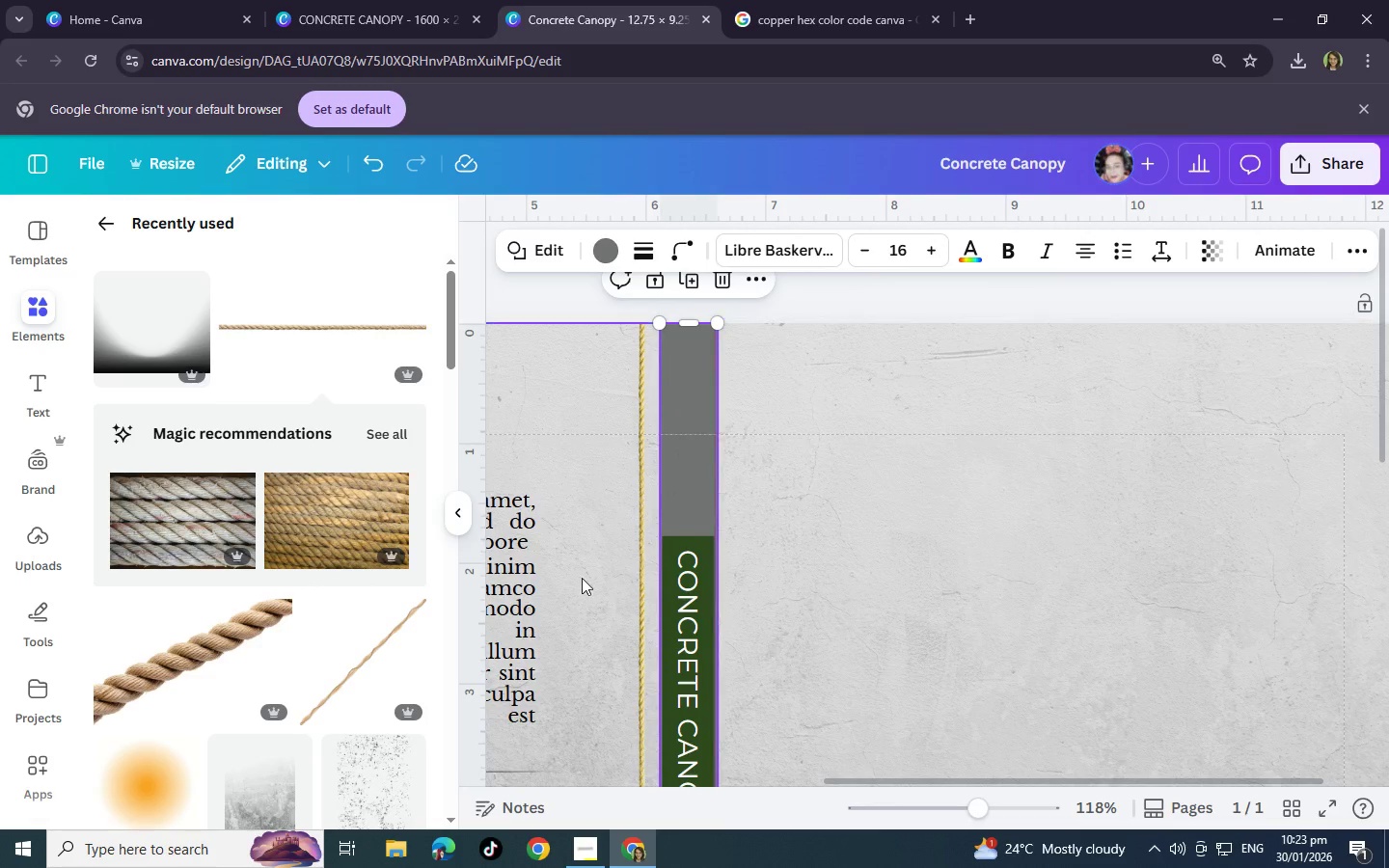 
left_click_drag(start_coordinate=[874, 779], to_coordinate=[949, 786])
 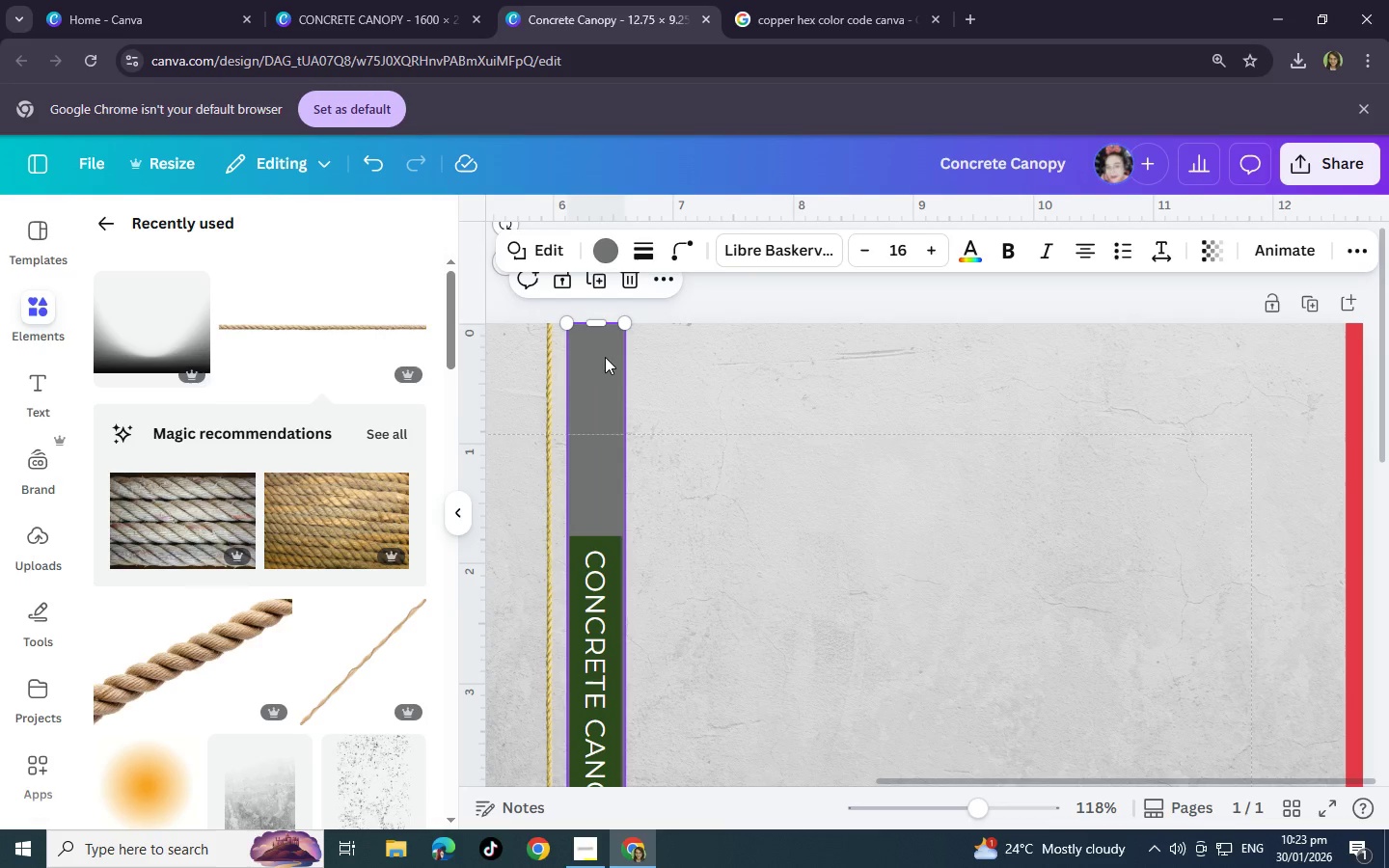 
left_click([605, 357])
 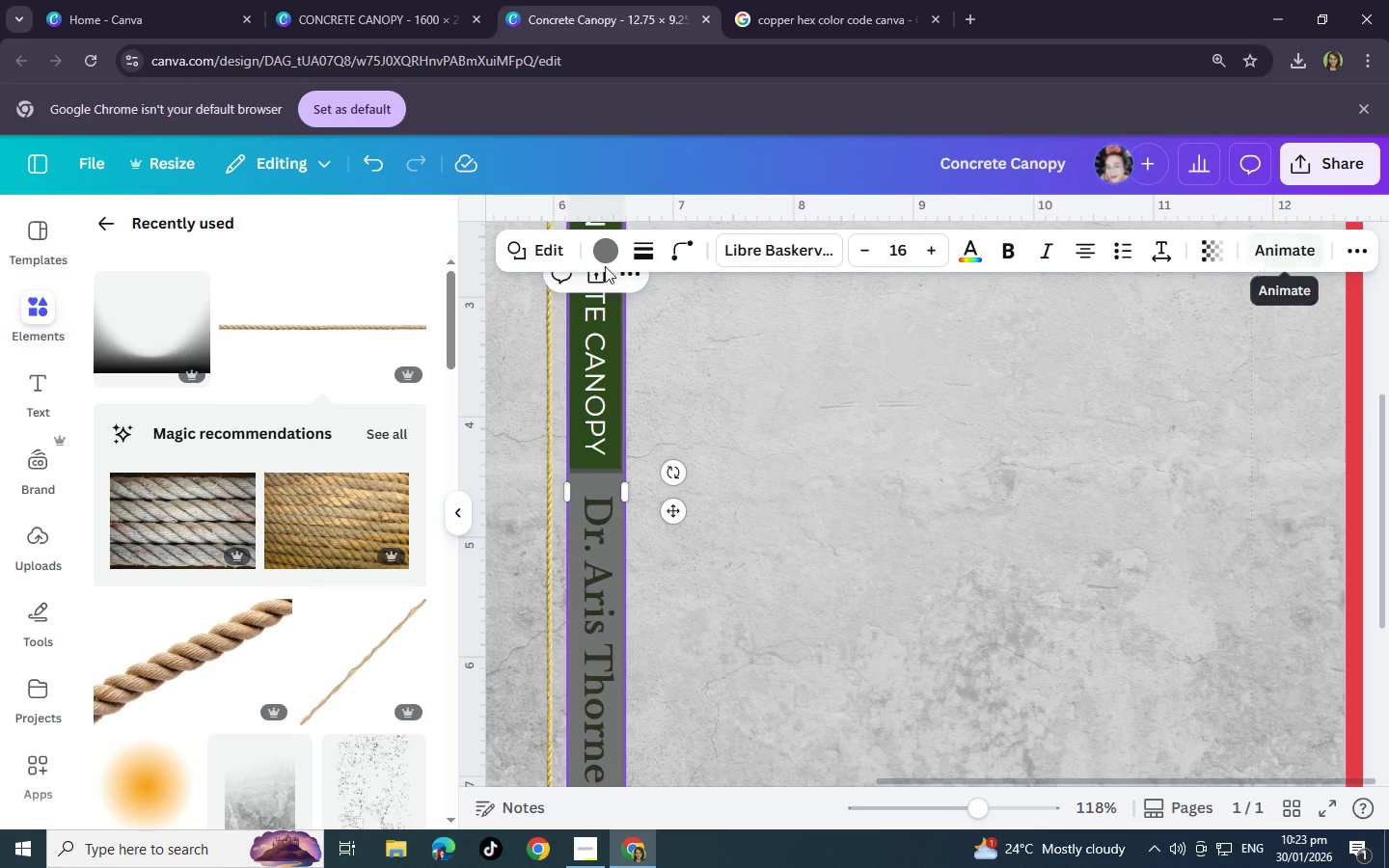 
left_click([599, 360])
 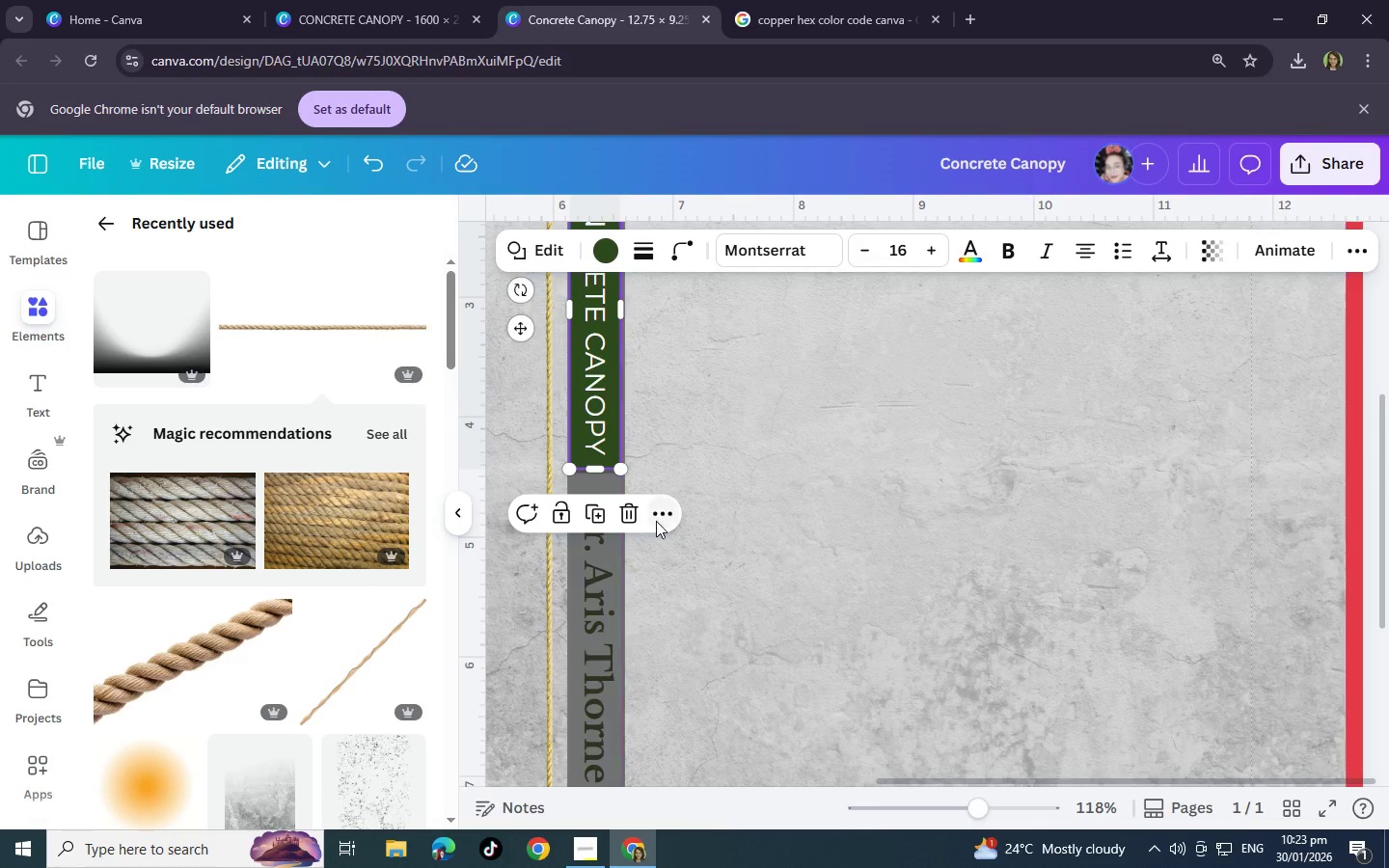 
scroll: coordinate [586, 451], scroll_direction: up, amount: 6.0
 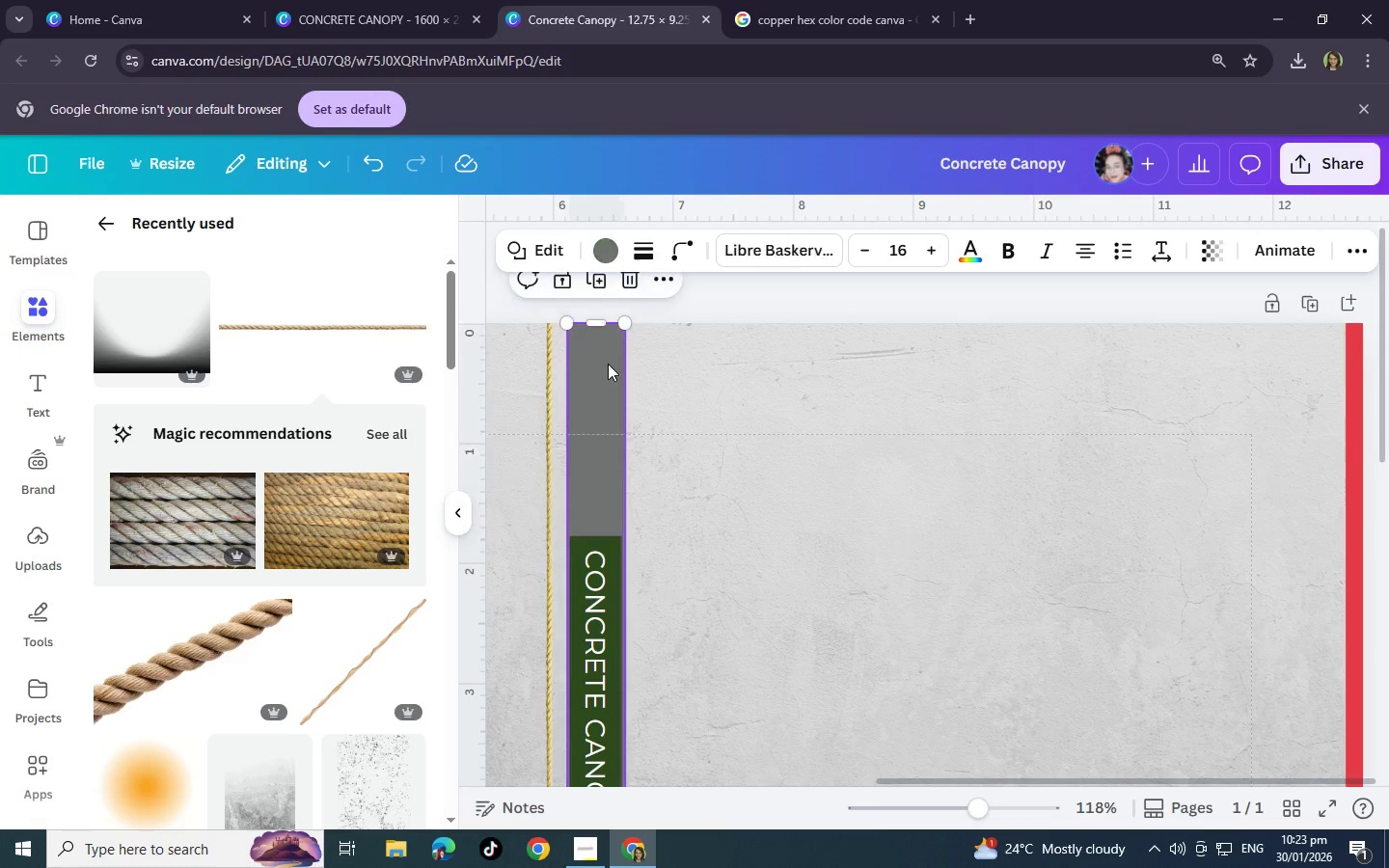 
left_click([608, 364])
 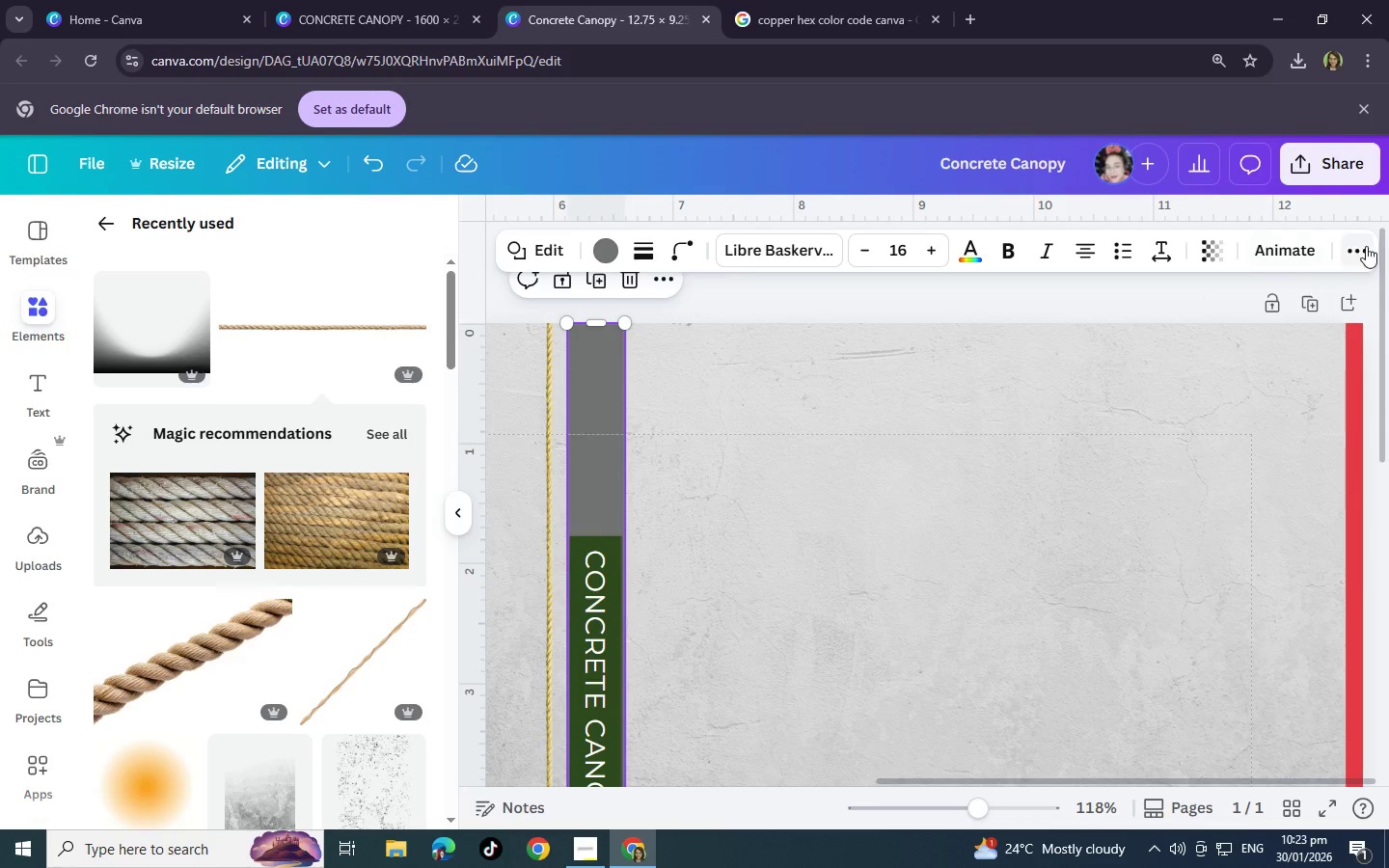 
left_click([1366, 246])
 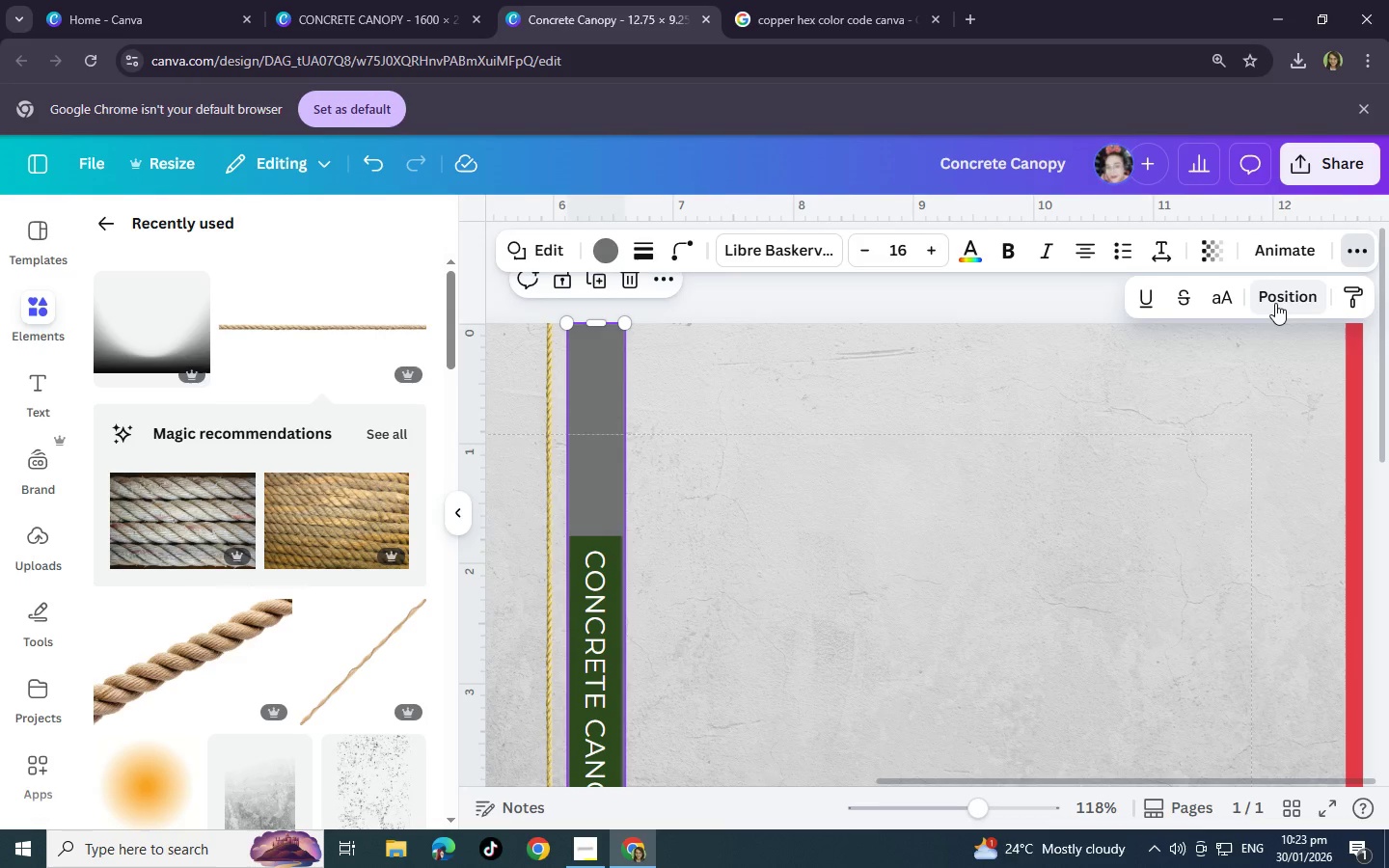 
left_click([1275, 303])
 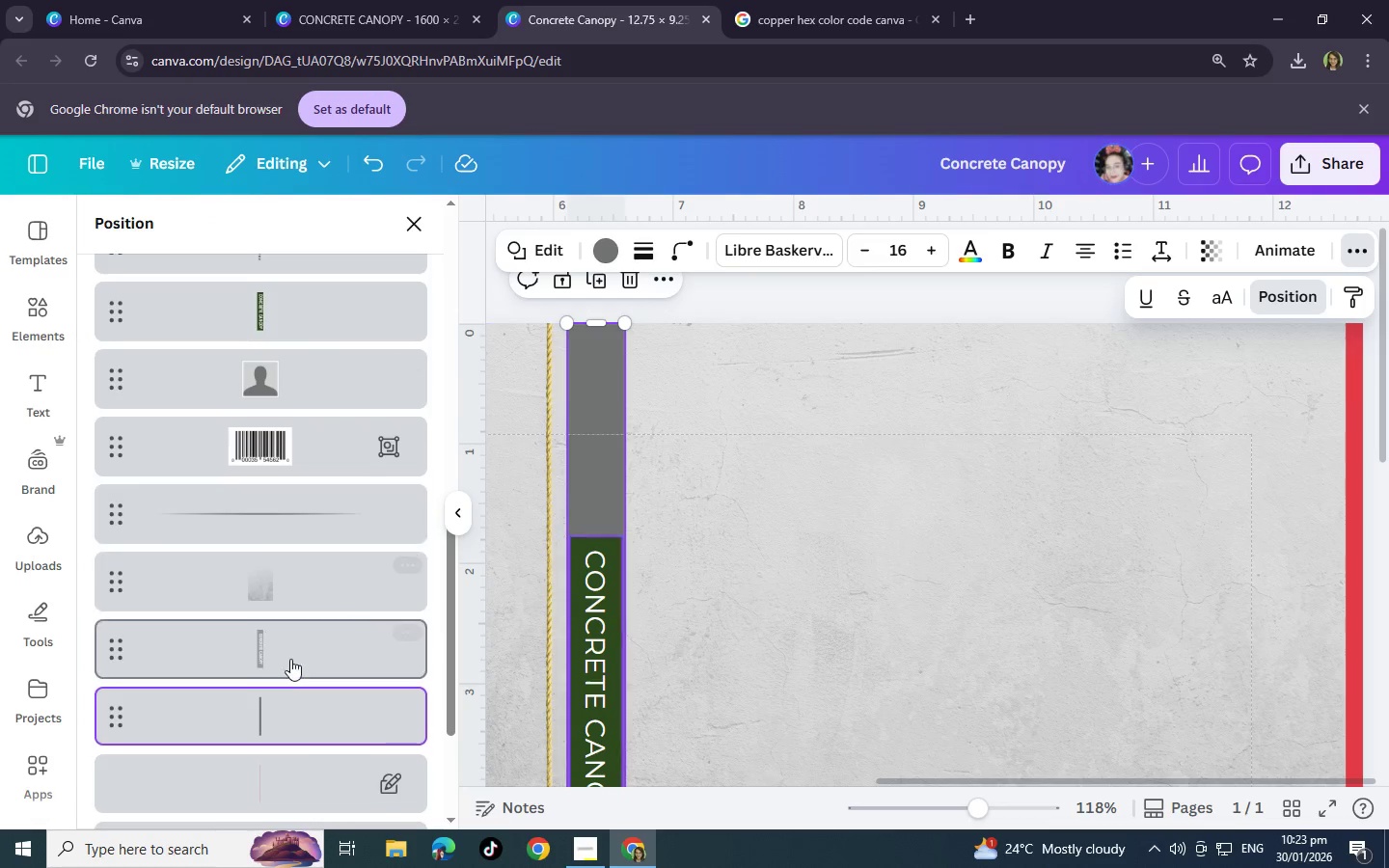 
scroll: coordinate [290, 665], scroll_direction: down, amount: 3.0
 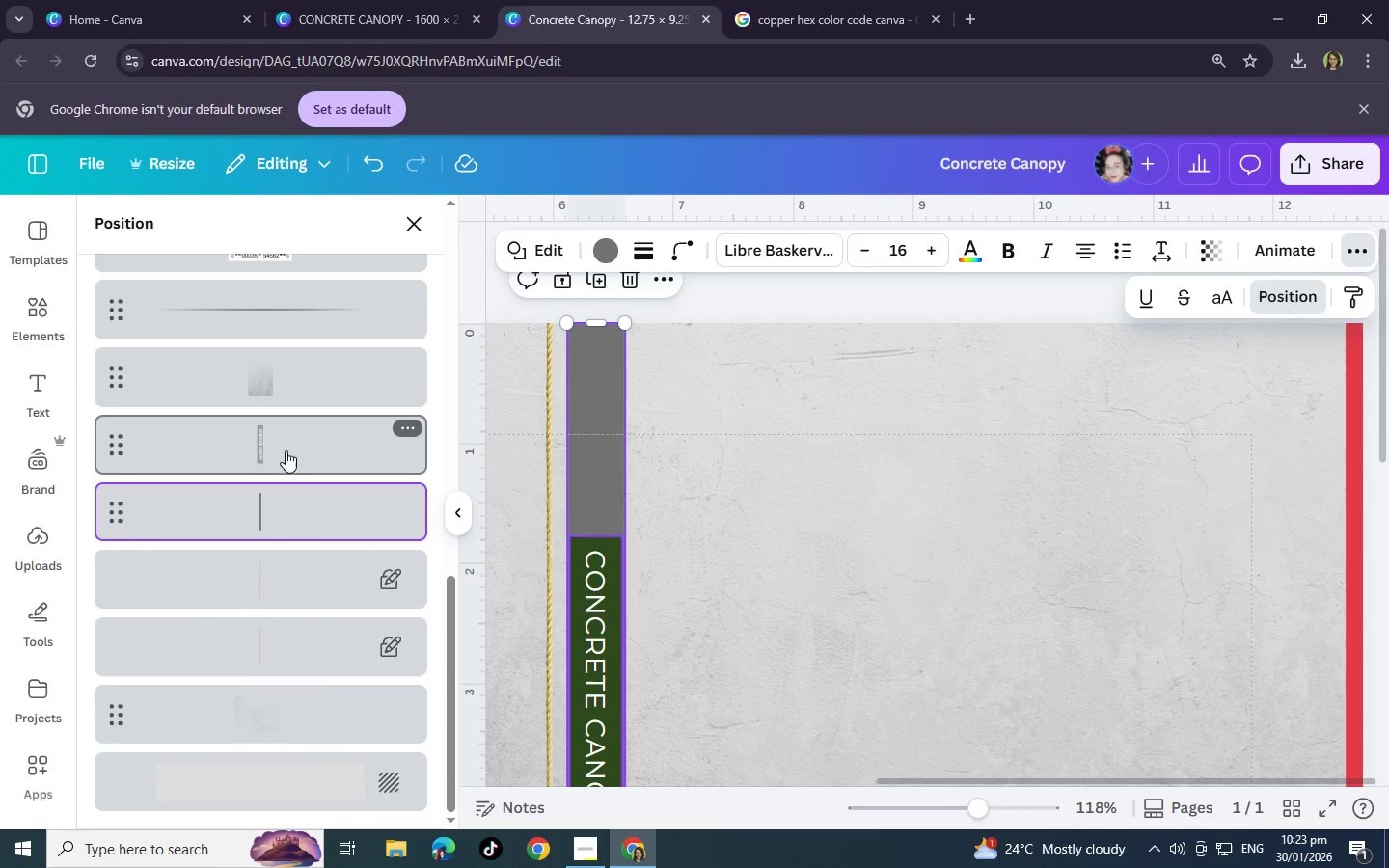 
hold_key(key=ShiftLeft, duration=0.91)
left_click([286, 448])
 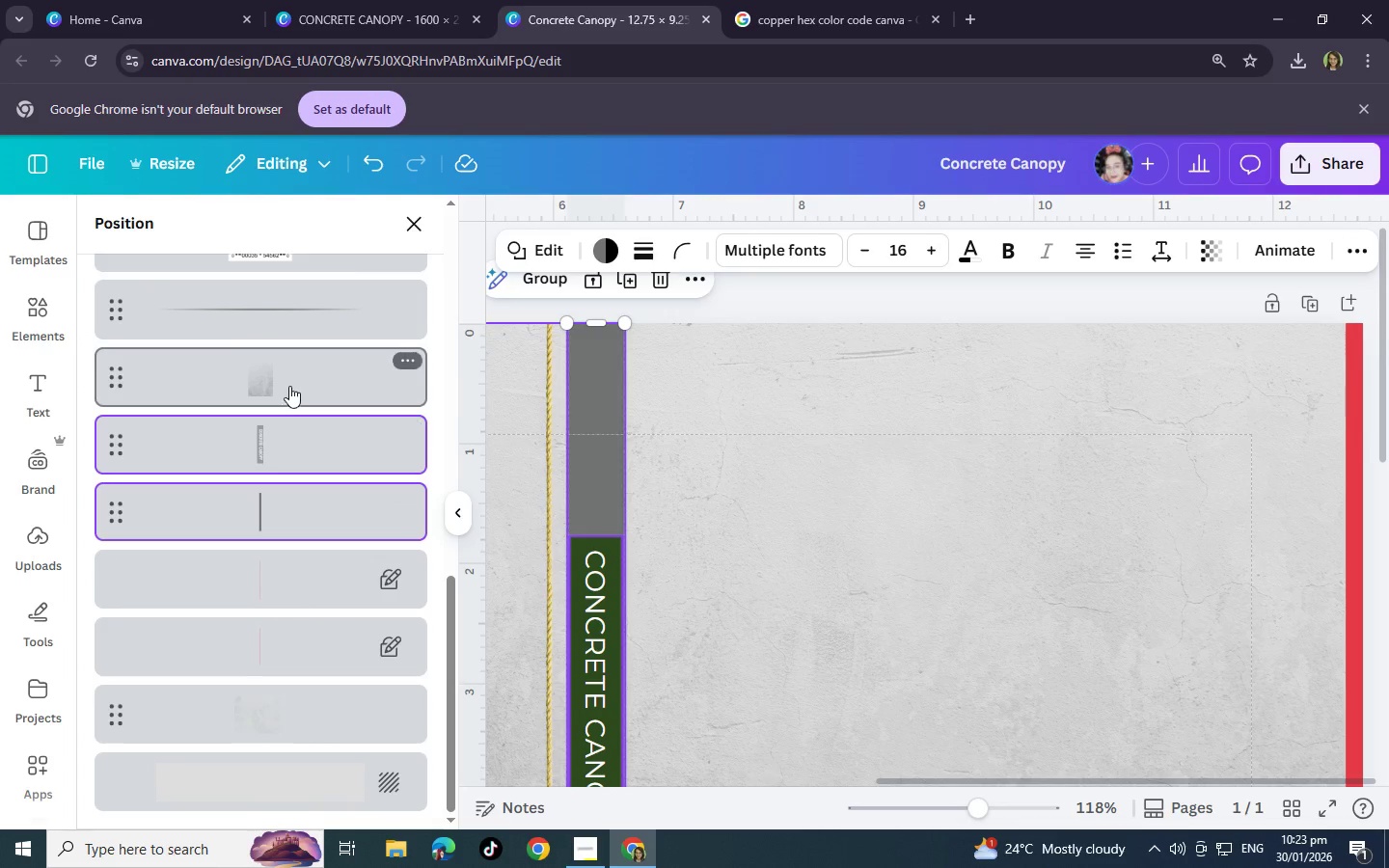 
scroll: coordinate [258, 646], scroll_direction: down, amount: 2.0
 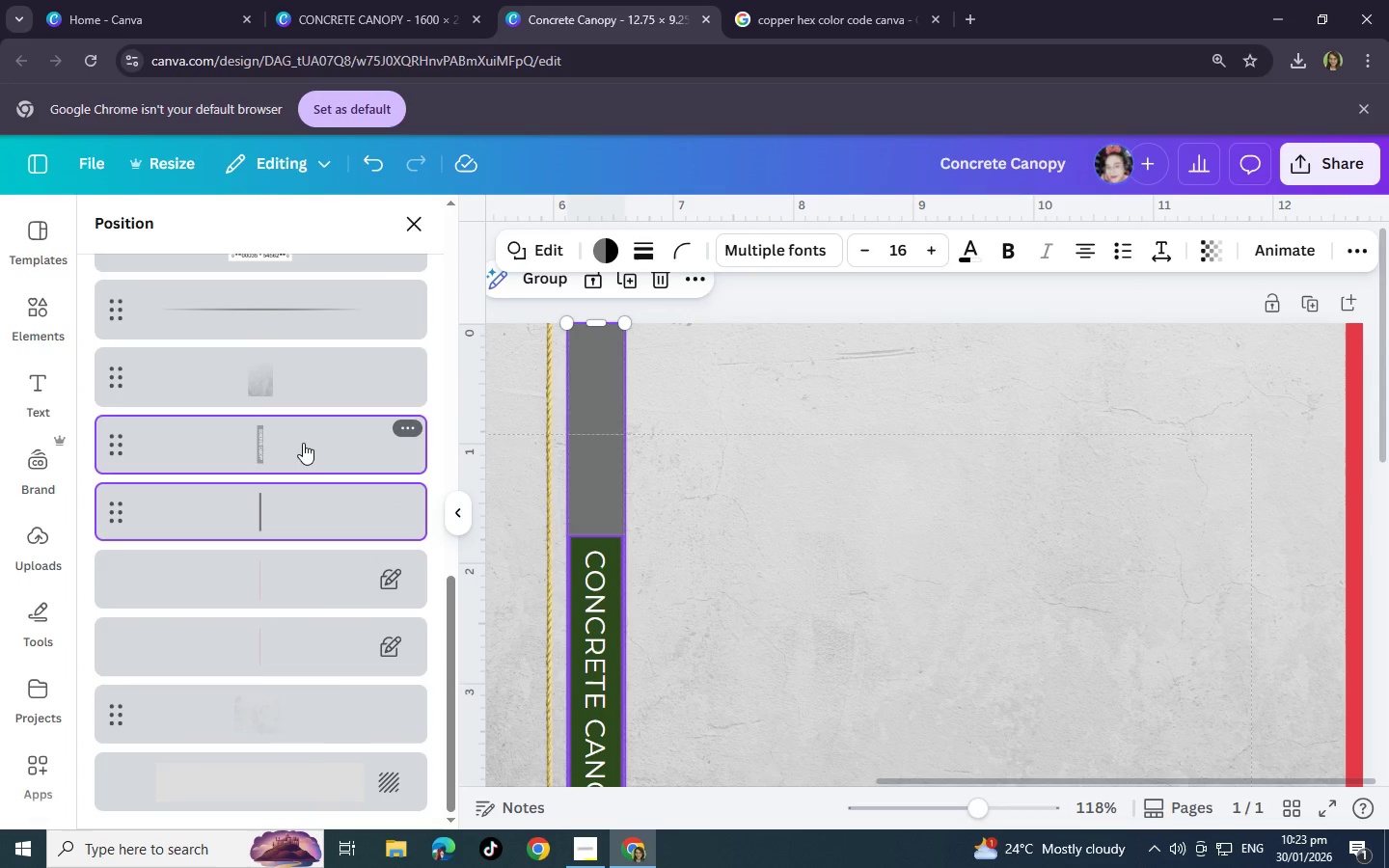 
right_click([303, 443])
 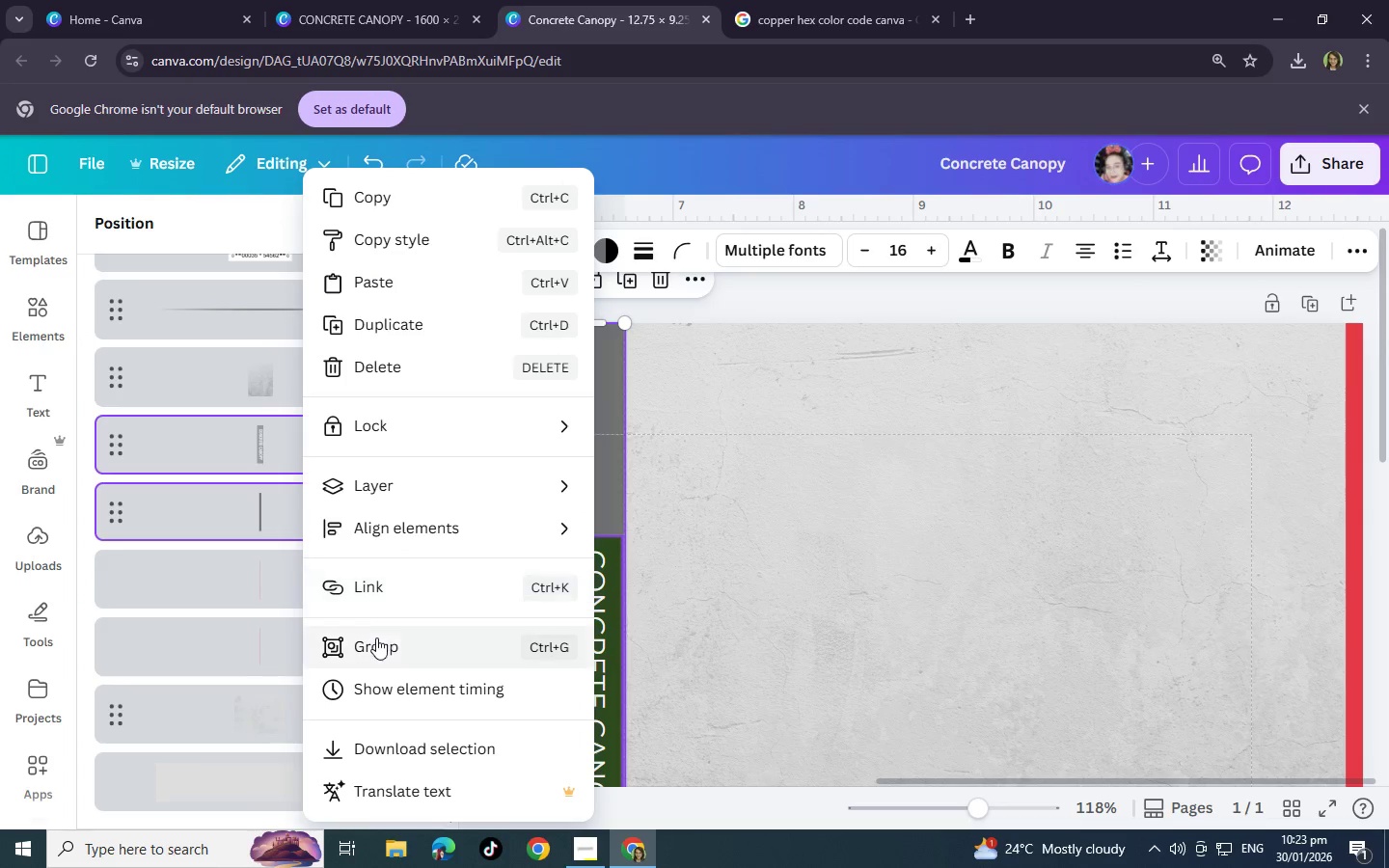 
left_click([376, 639])
 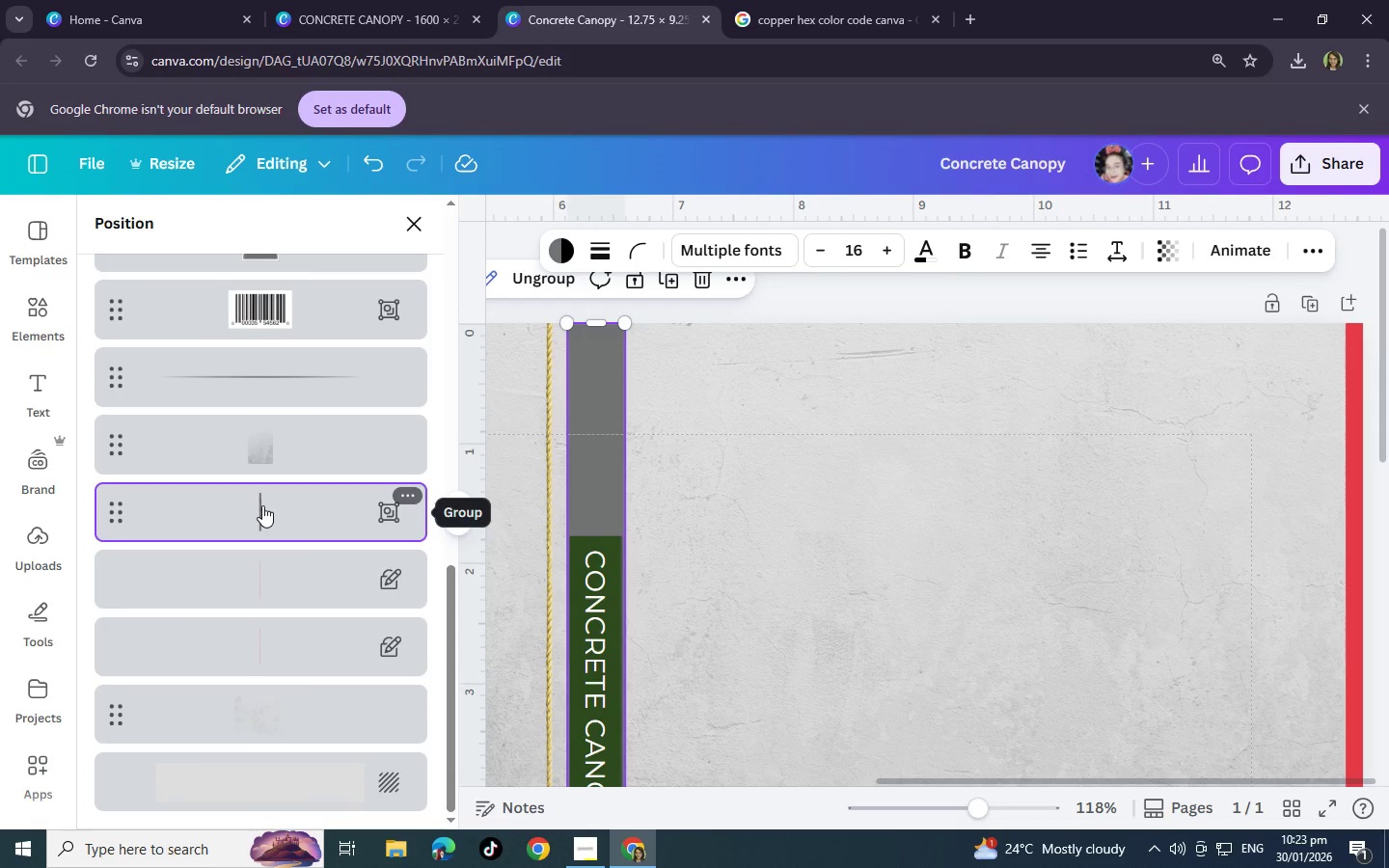 
scroll: coordinate [266, 509], scroll_direction: up, amount: 2.0
 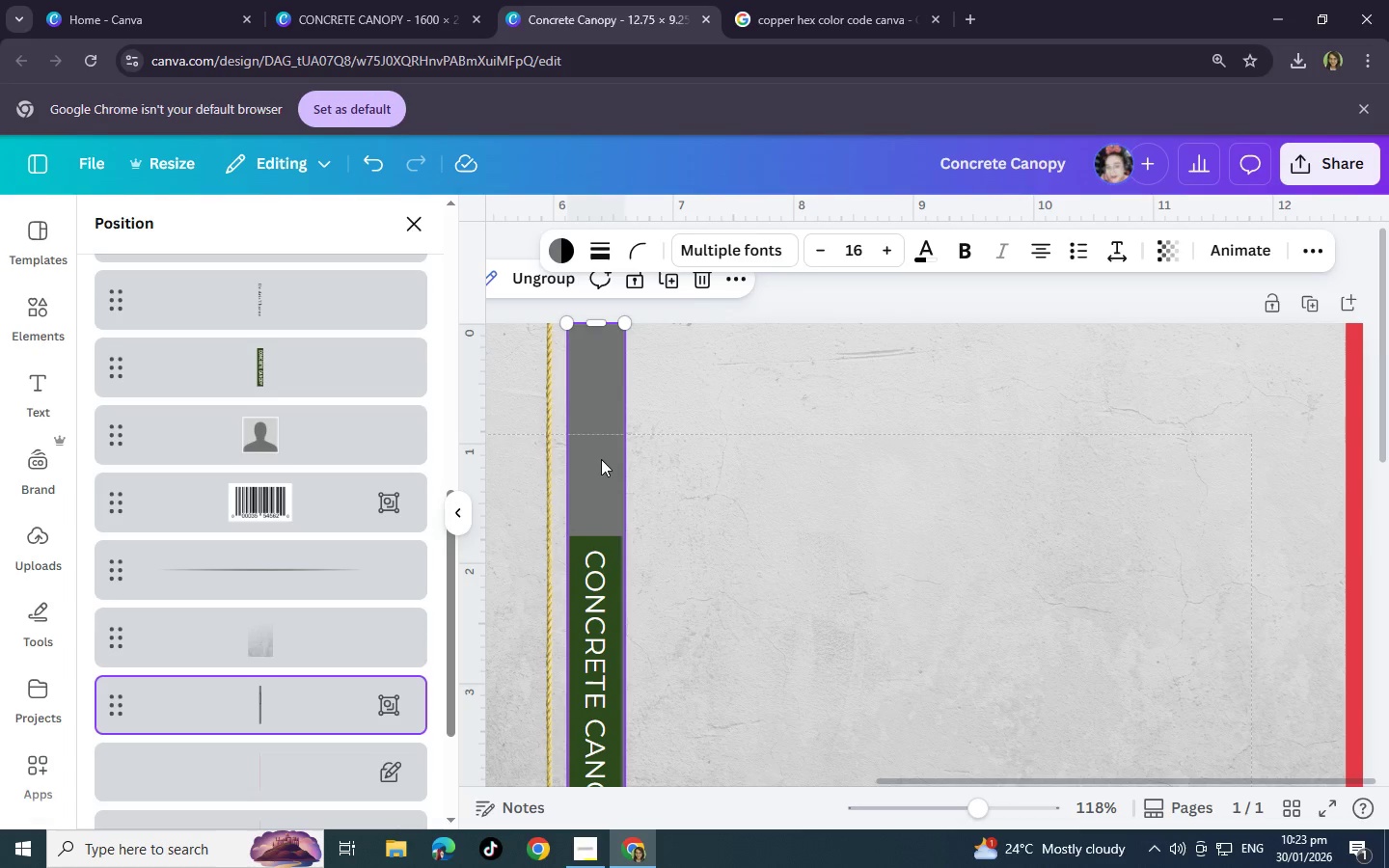 
left_click_drag(start_coordinate=[595, 464], to_coordinate=[781, 467])
 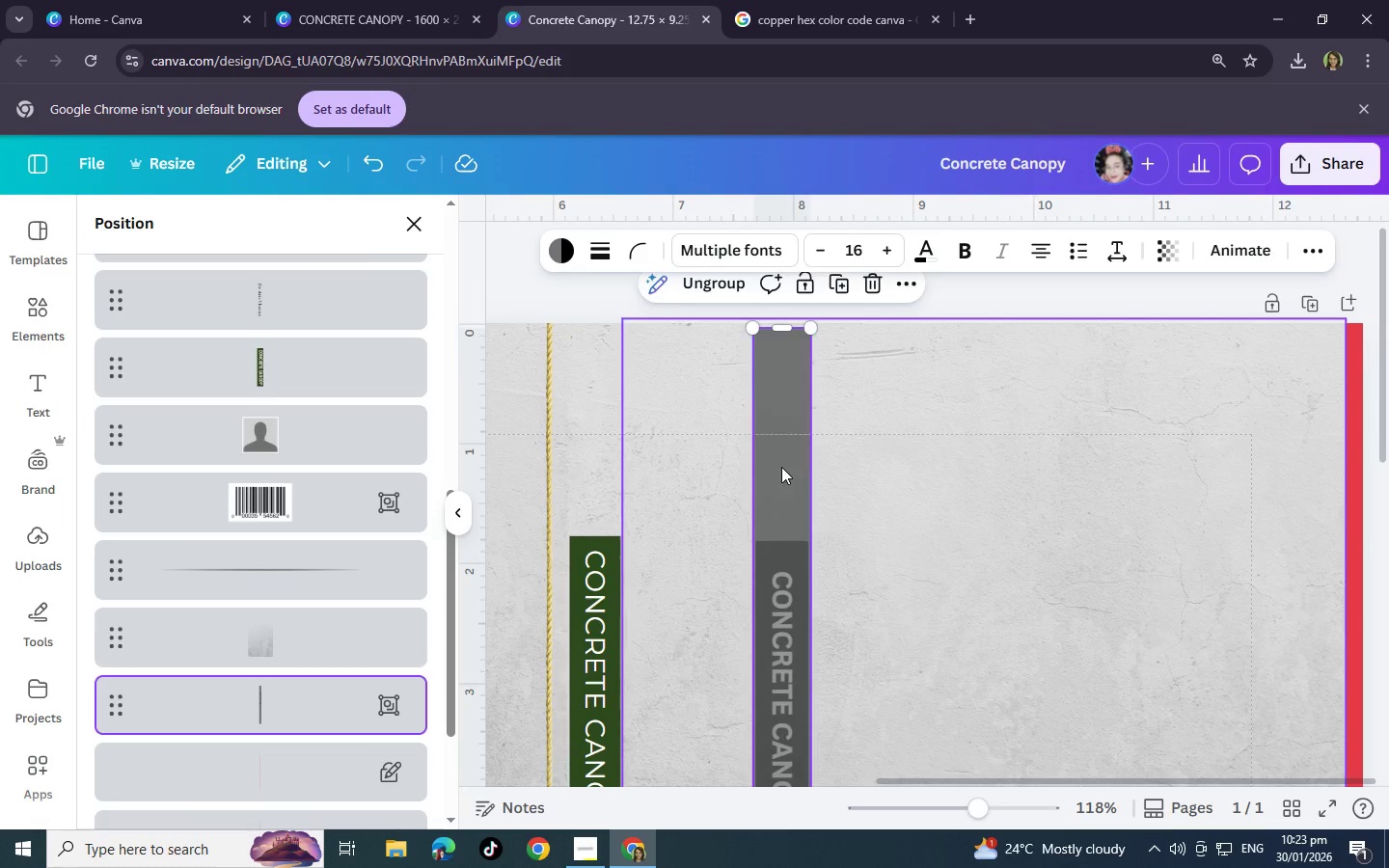 
key(Control+Z)
 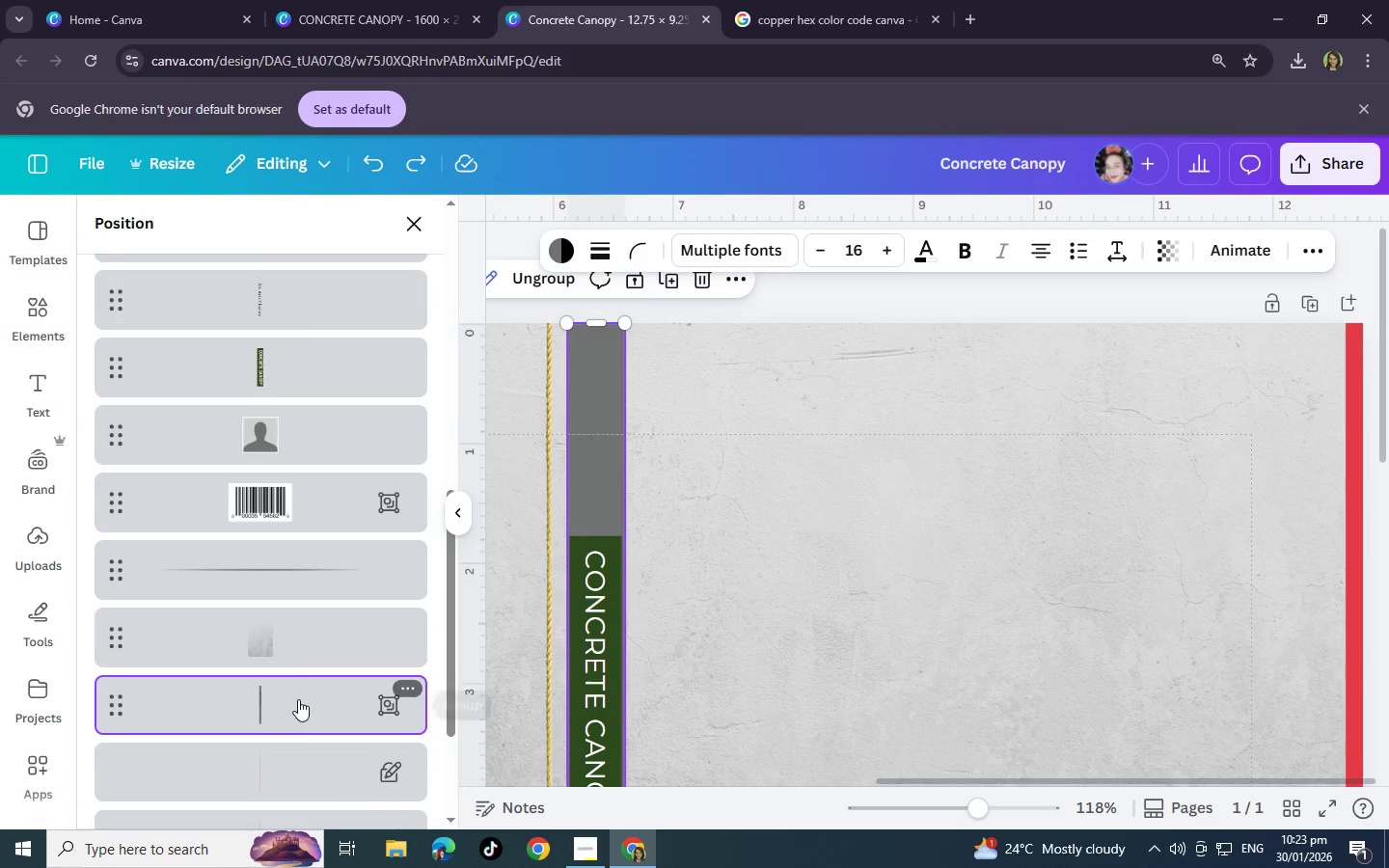 
scroll: coordinate [298, 699], scroll_direction: down, amount: 3.0
 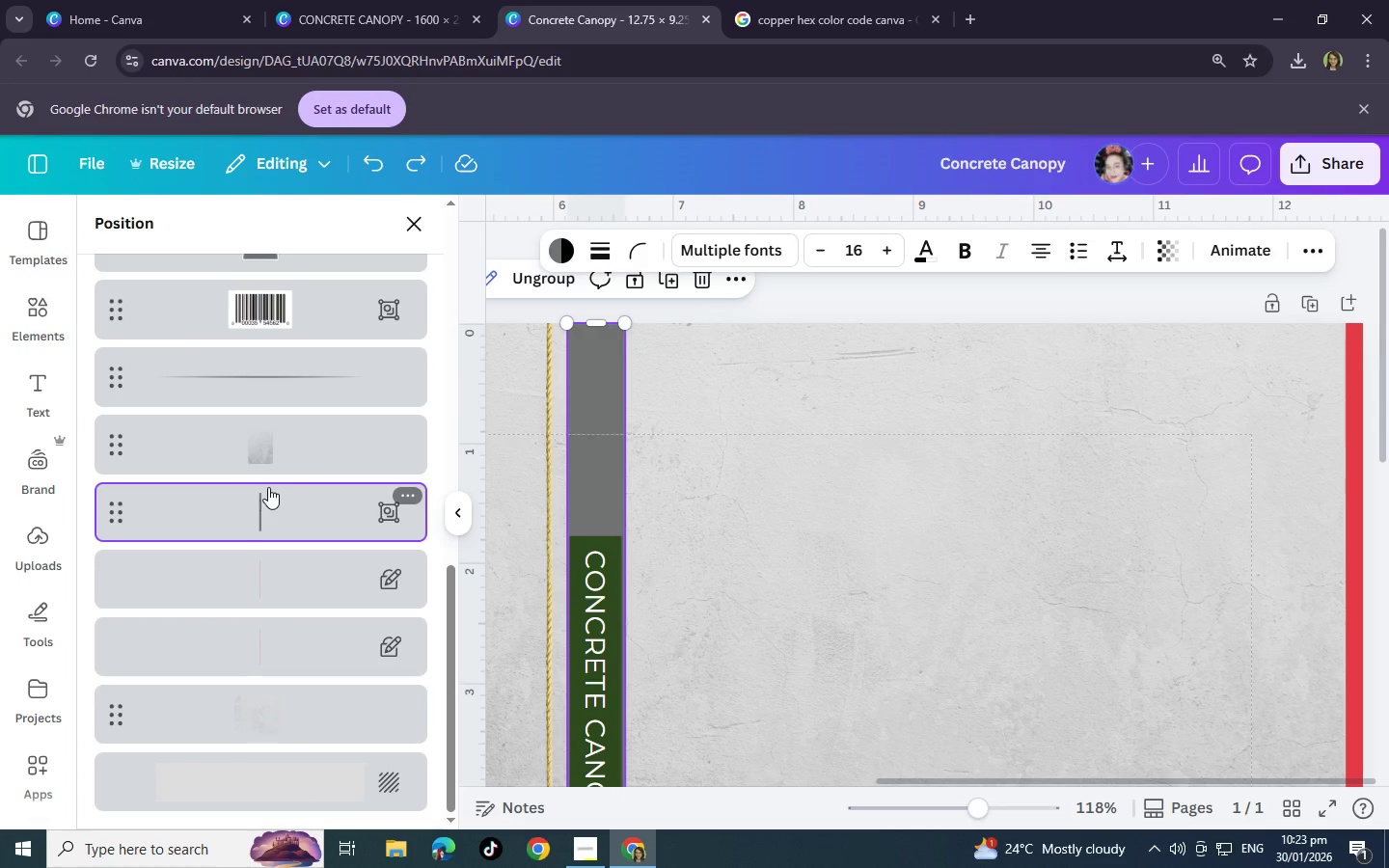 
scroll: coordinate [271, 517], scroll_direction: up, amount: 4.0
 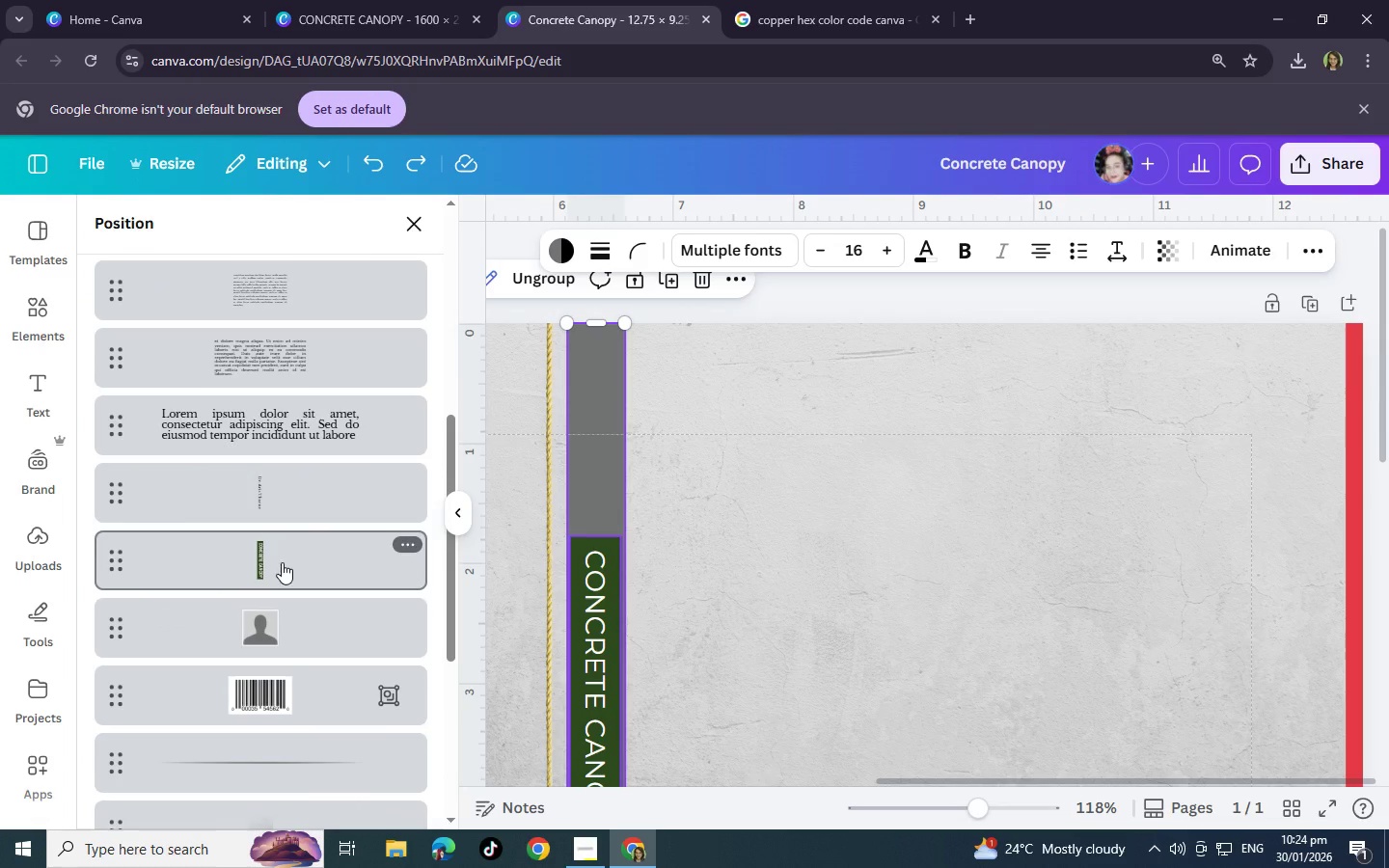 
hold_key(key=ShiftLeft, duration=1.25)
left_click([282, 559])
 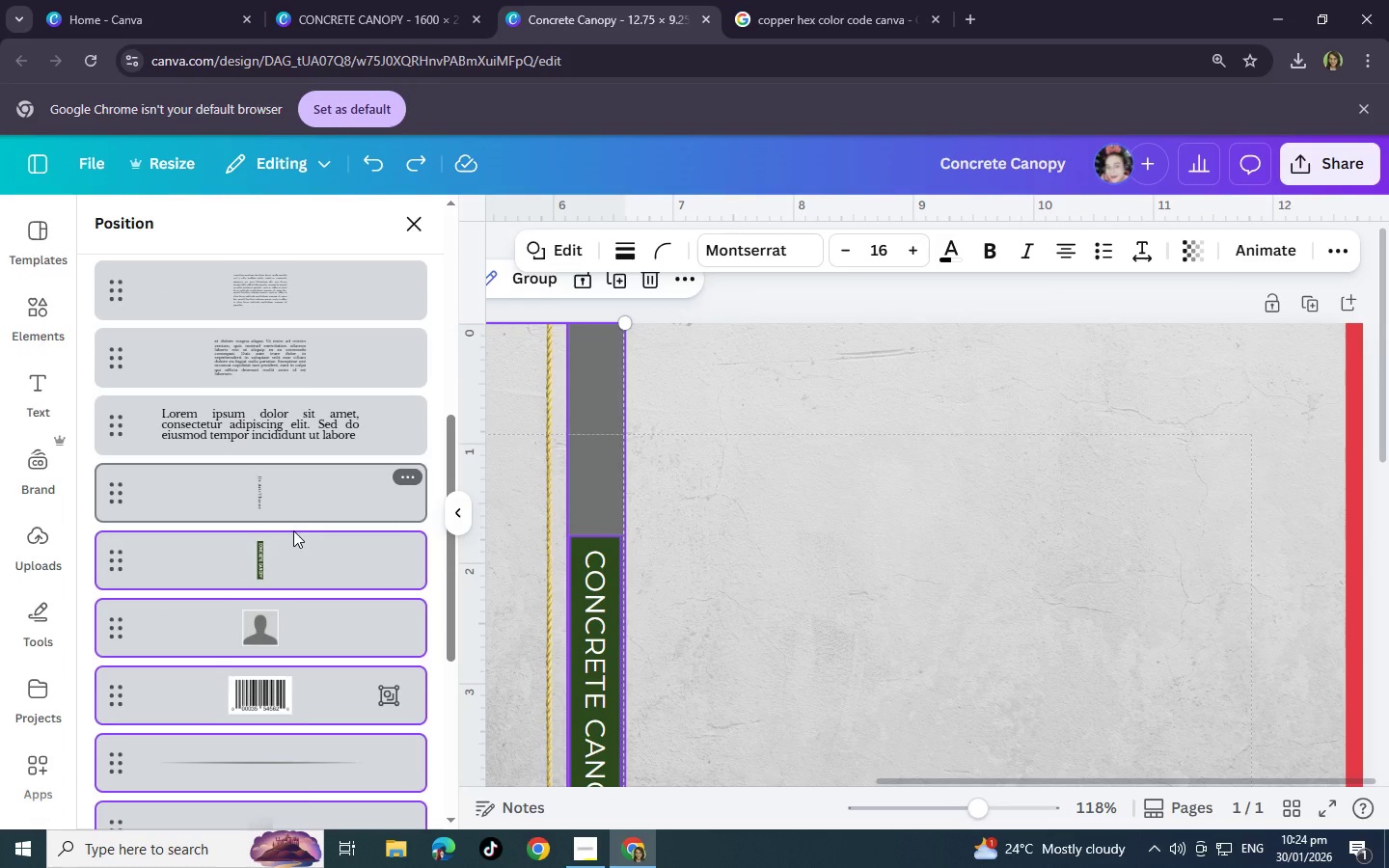 
key(Control+Z)
 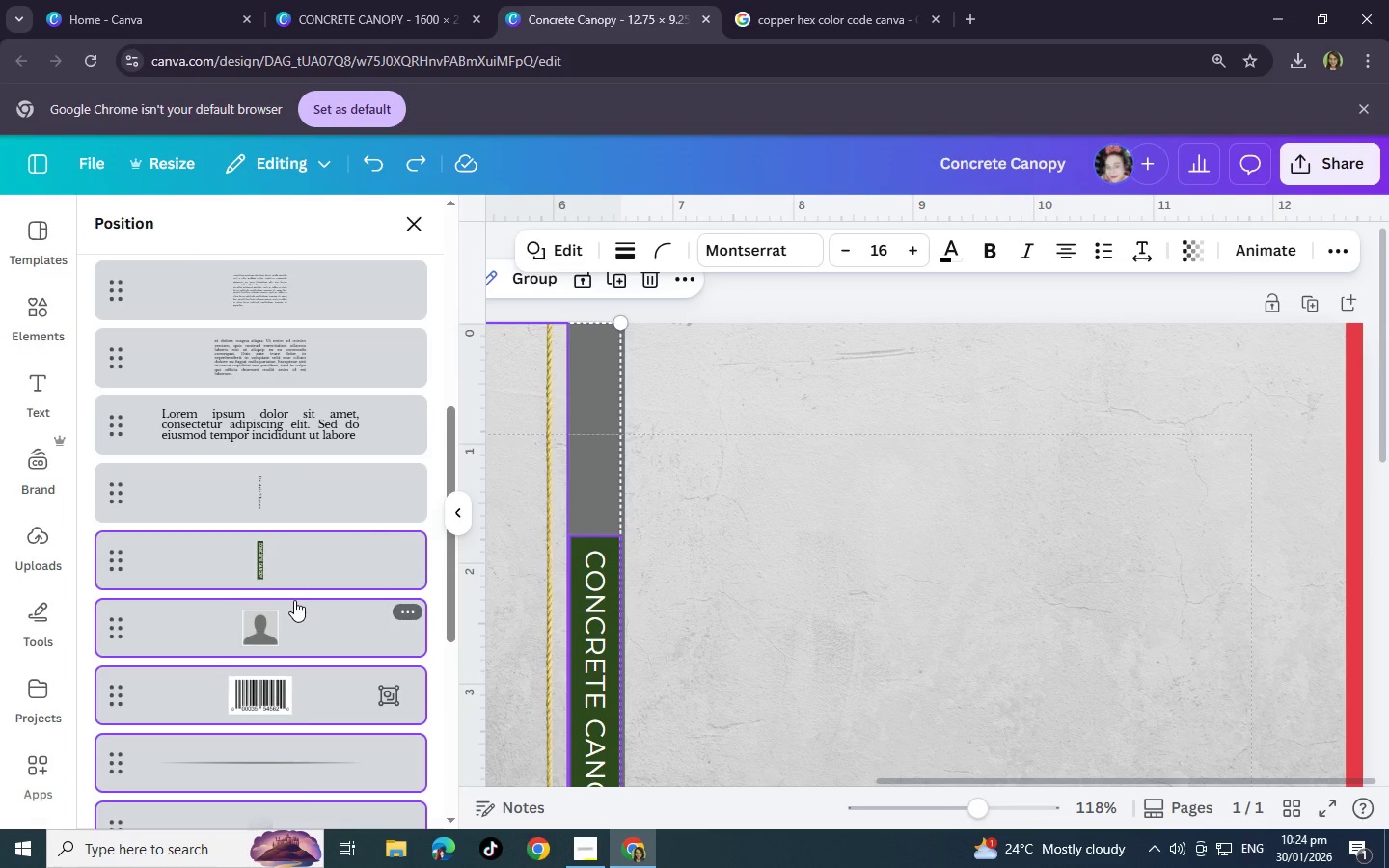 
key(Control+Z)
 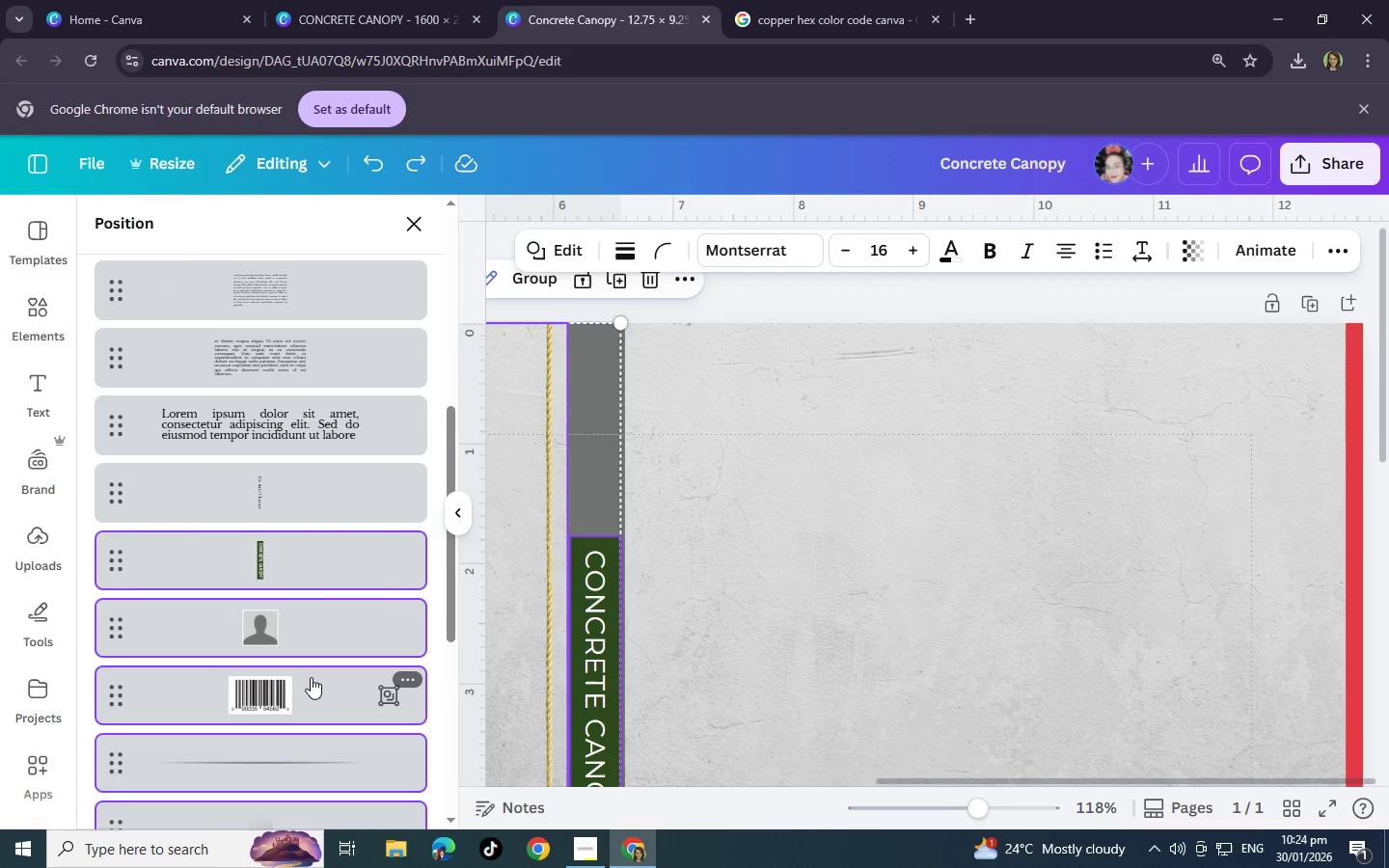 
left_click([311, 677])
 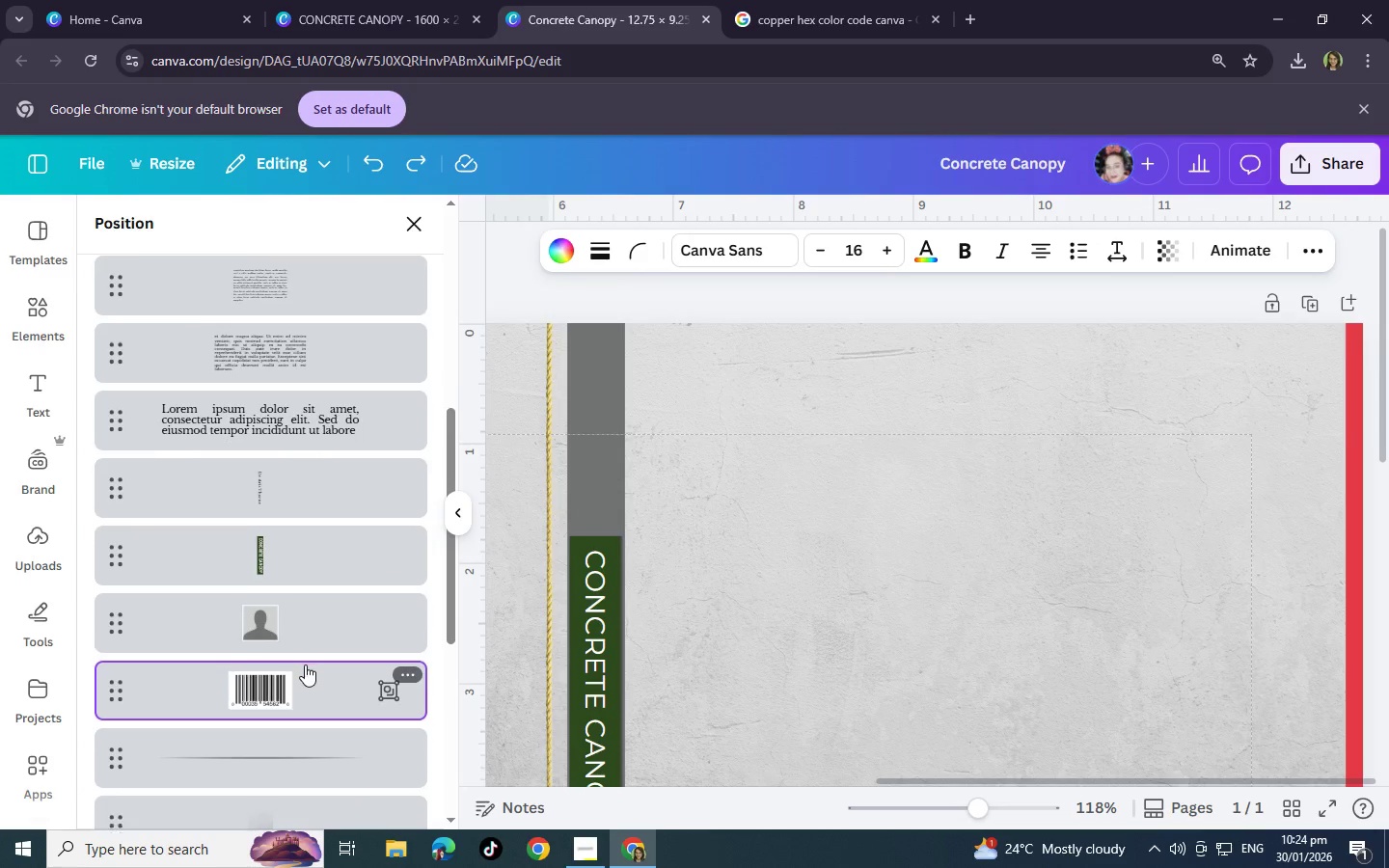 
scroll: coordinate [300, 753], scroll_direction: down, amount: 4.0
 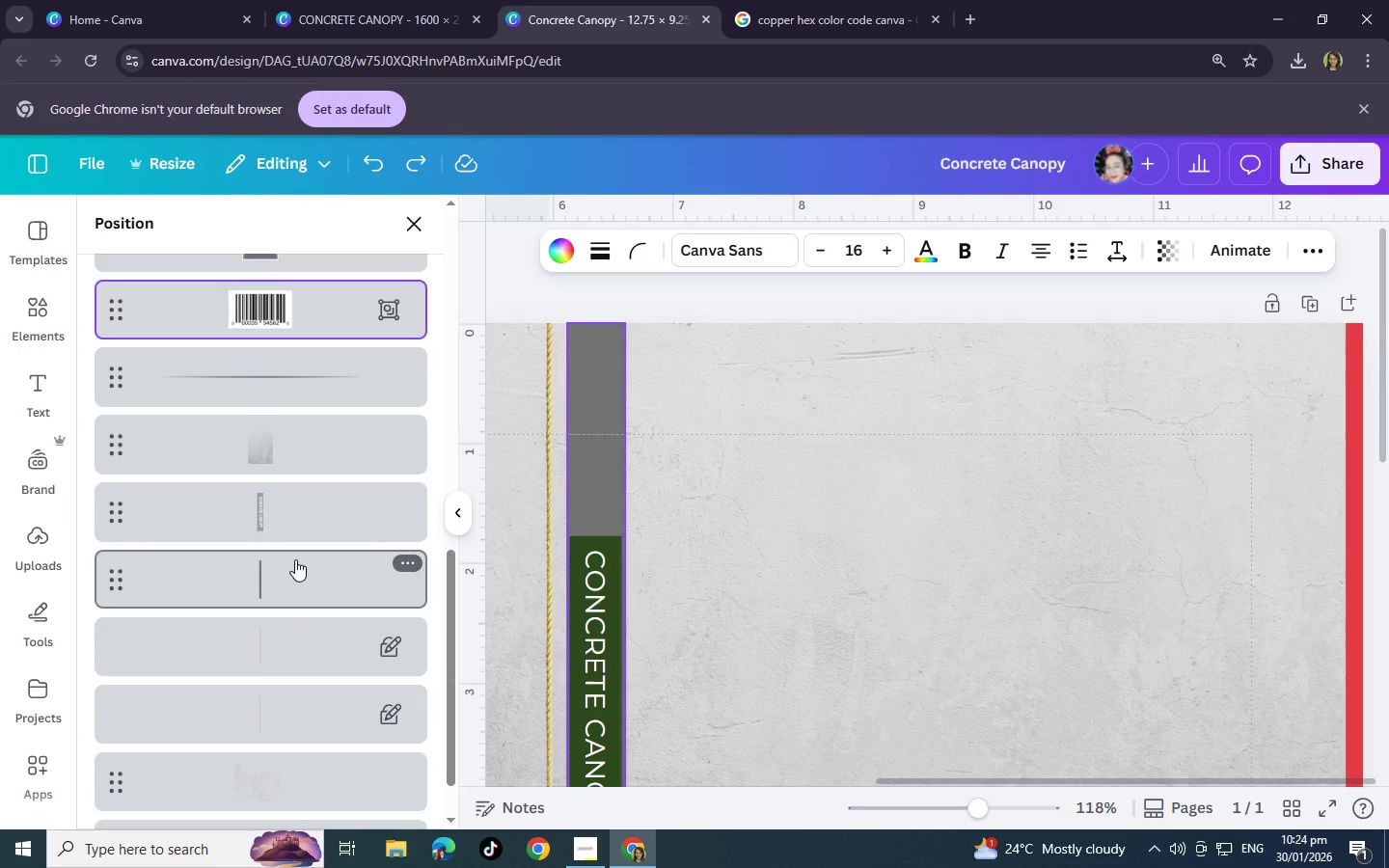 
left_click([295, 559])
 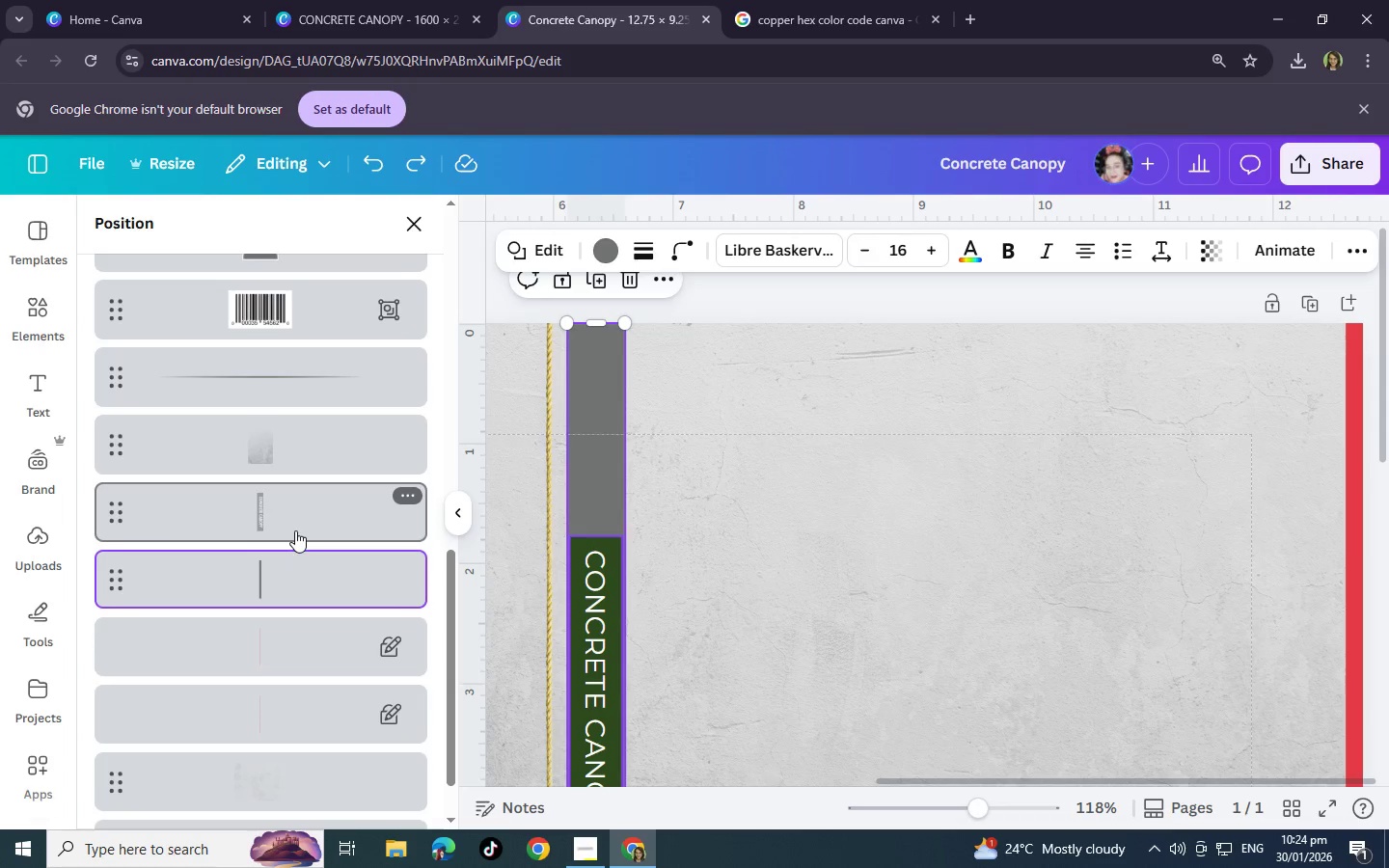 
hold_key(key=ShiftLeft, duration=1.0)
 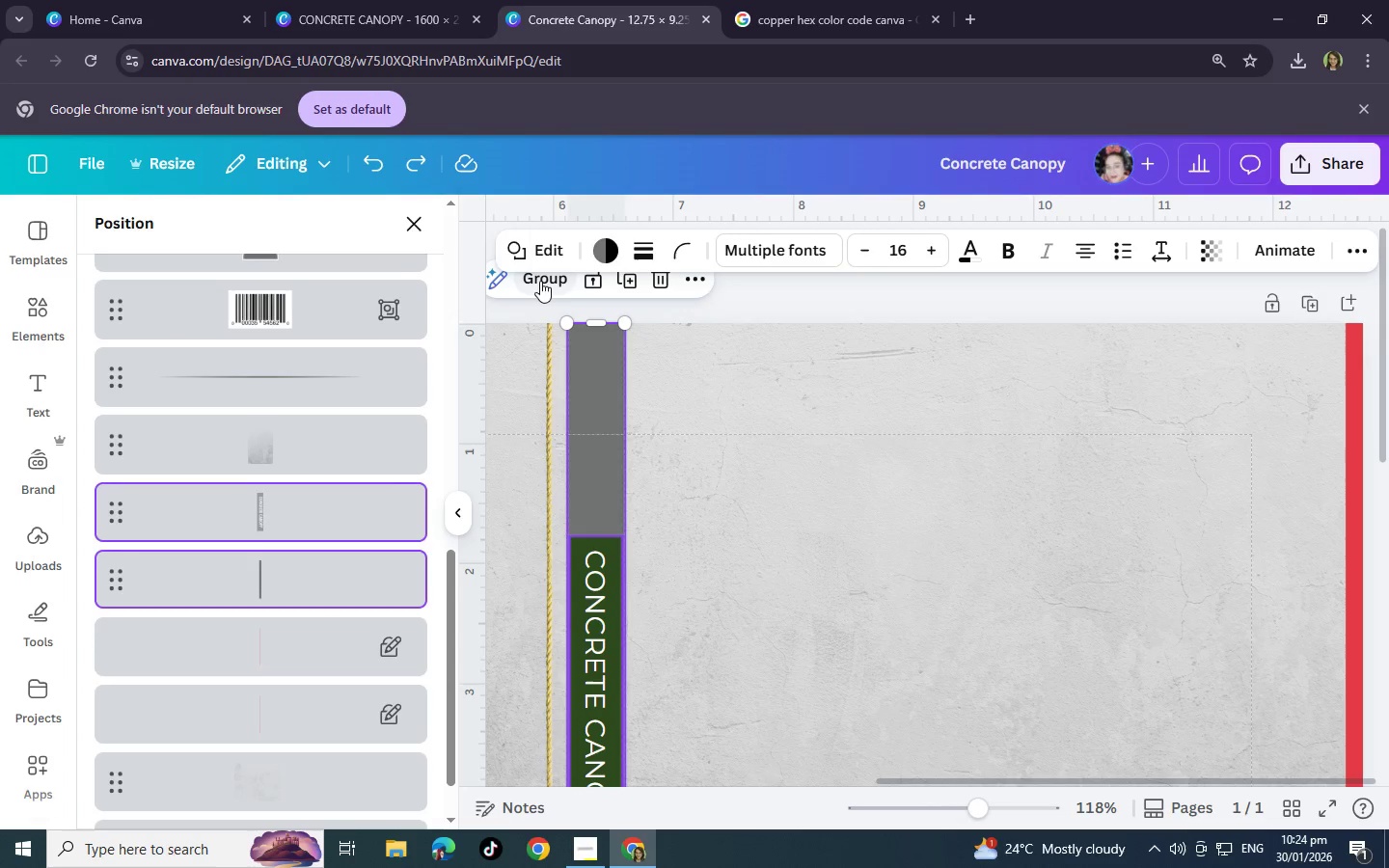 
left_click([539, 281])
 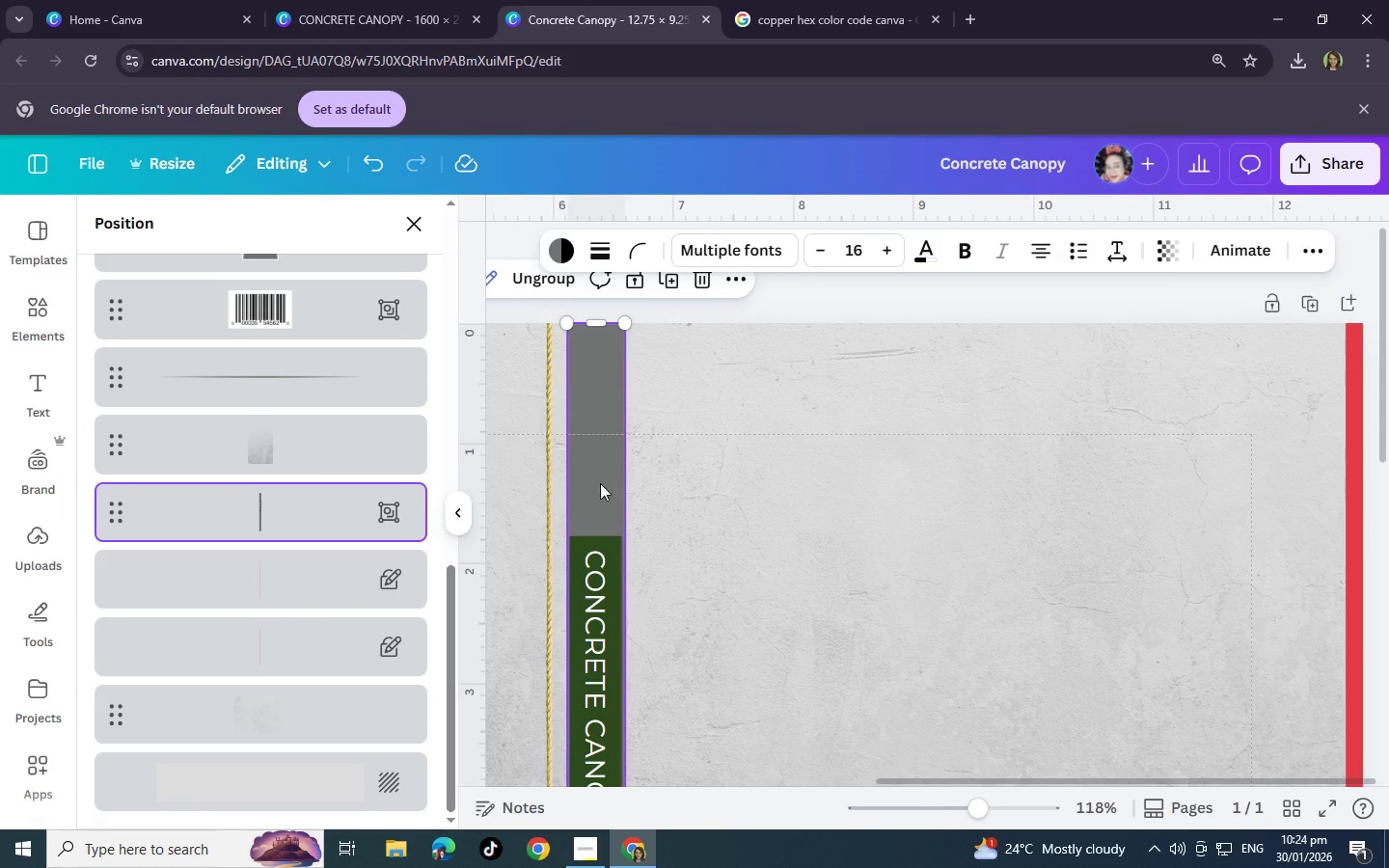 
left_click_drag(start_coordinate=[600, 483], to_coordinate=[784, 483])
 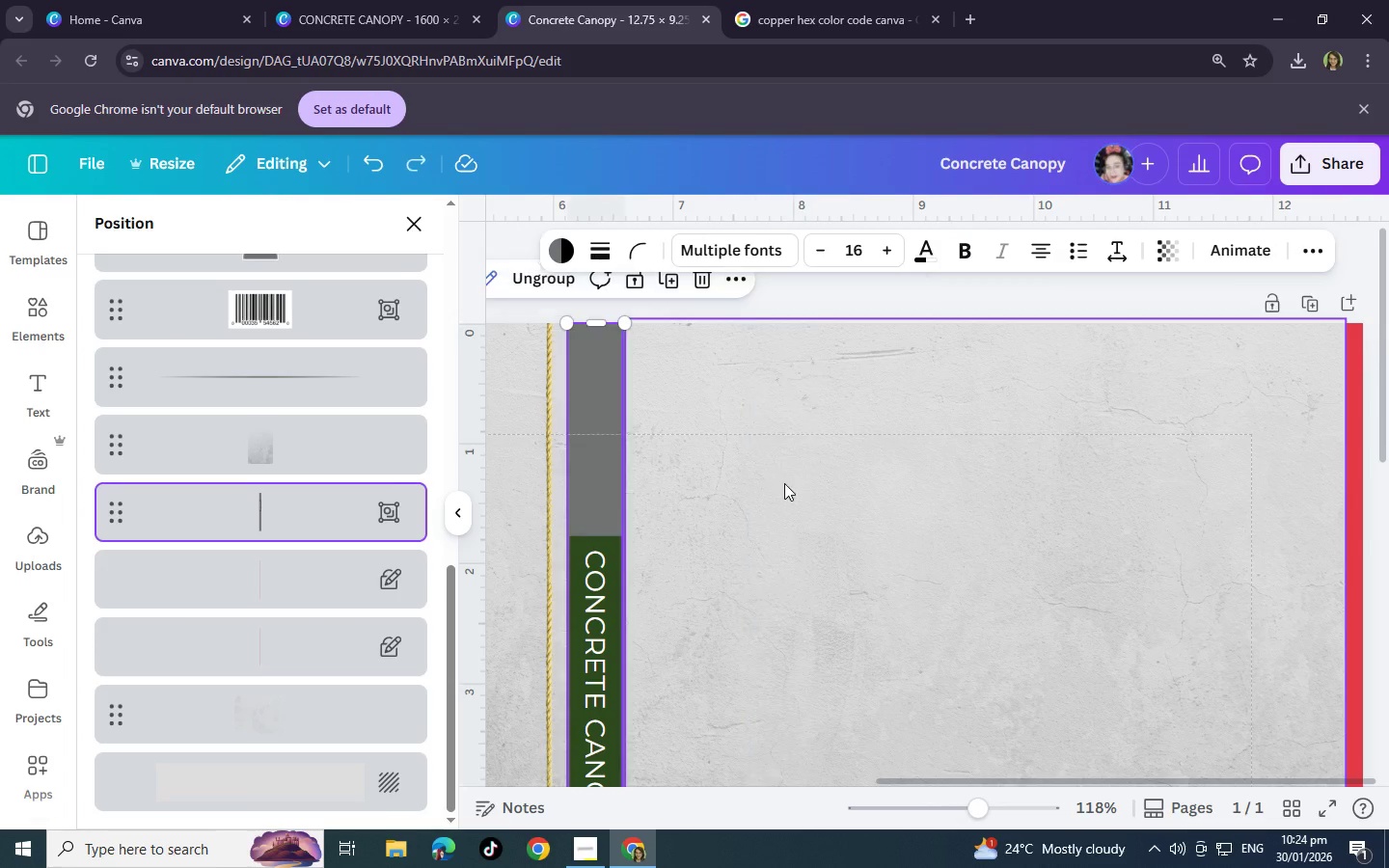 
key(Control+Z)
 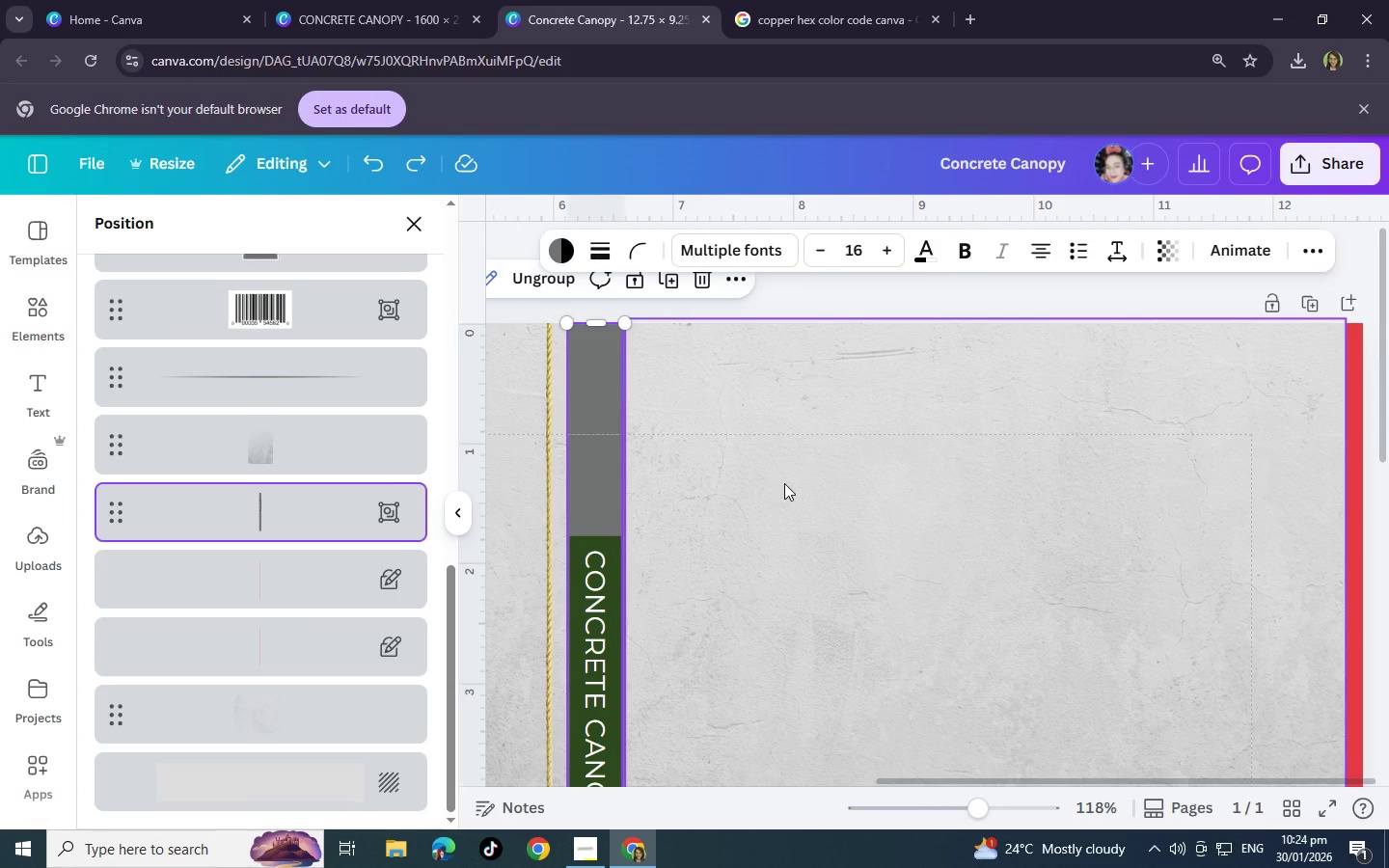 
key(Control+Z)
 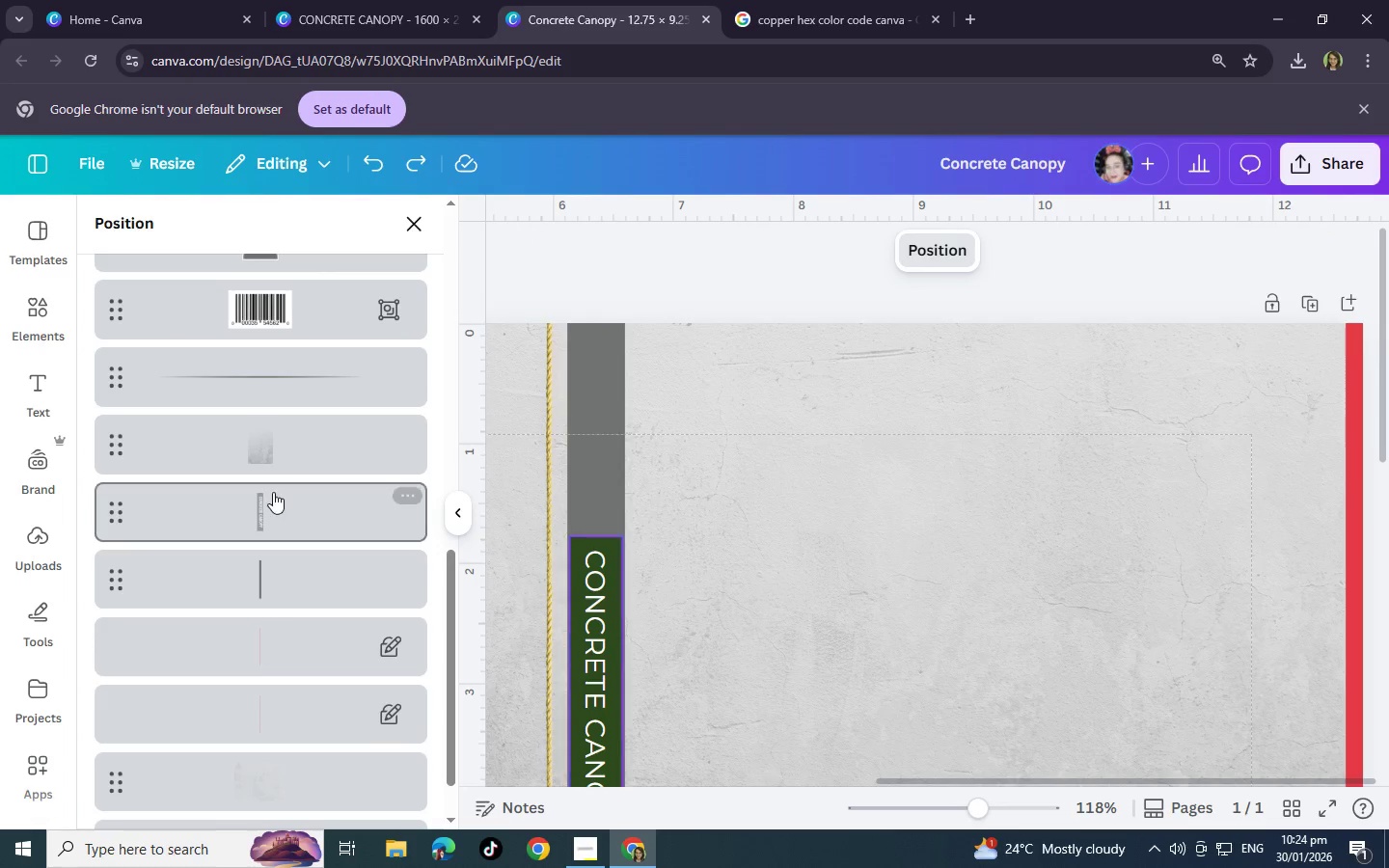 
left_click([273, 492])
 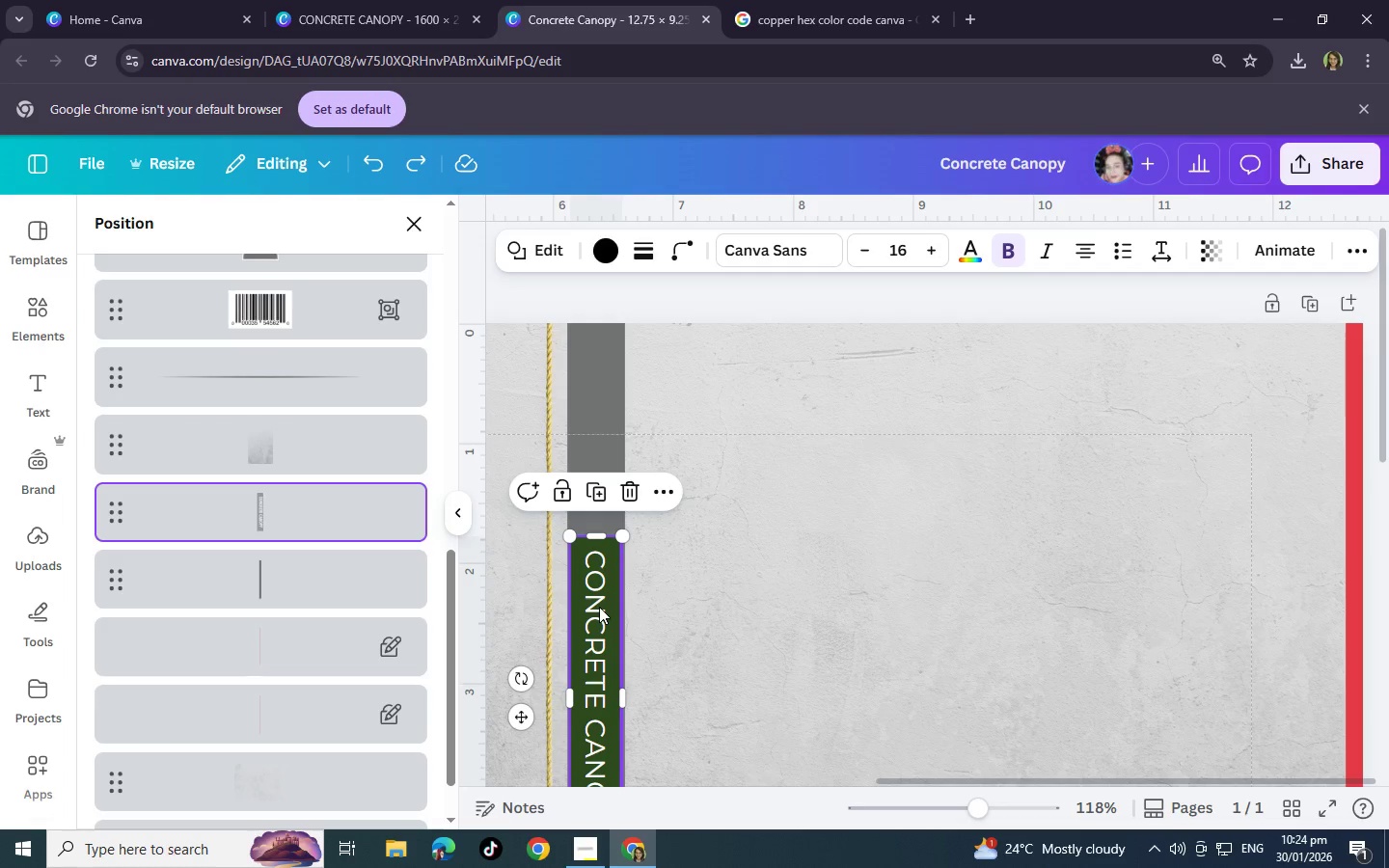 
left_click_drag(start_coordinate=[599, 607], to_coordinate=[720, 606])
 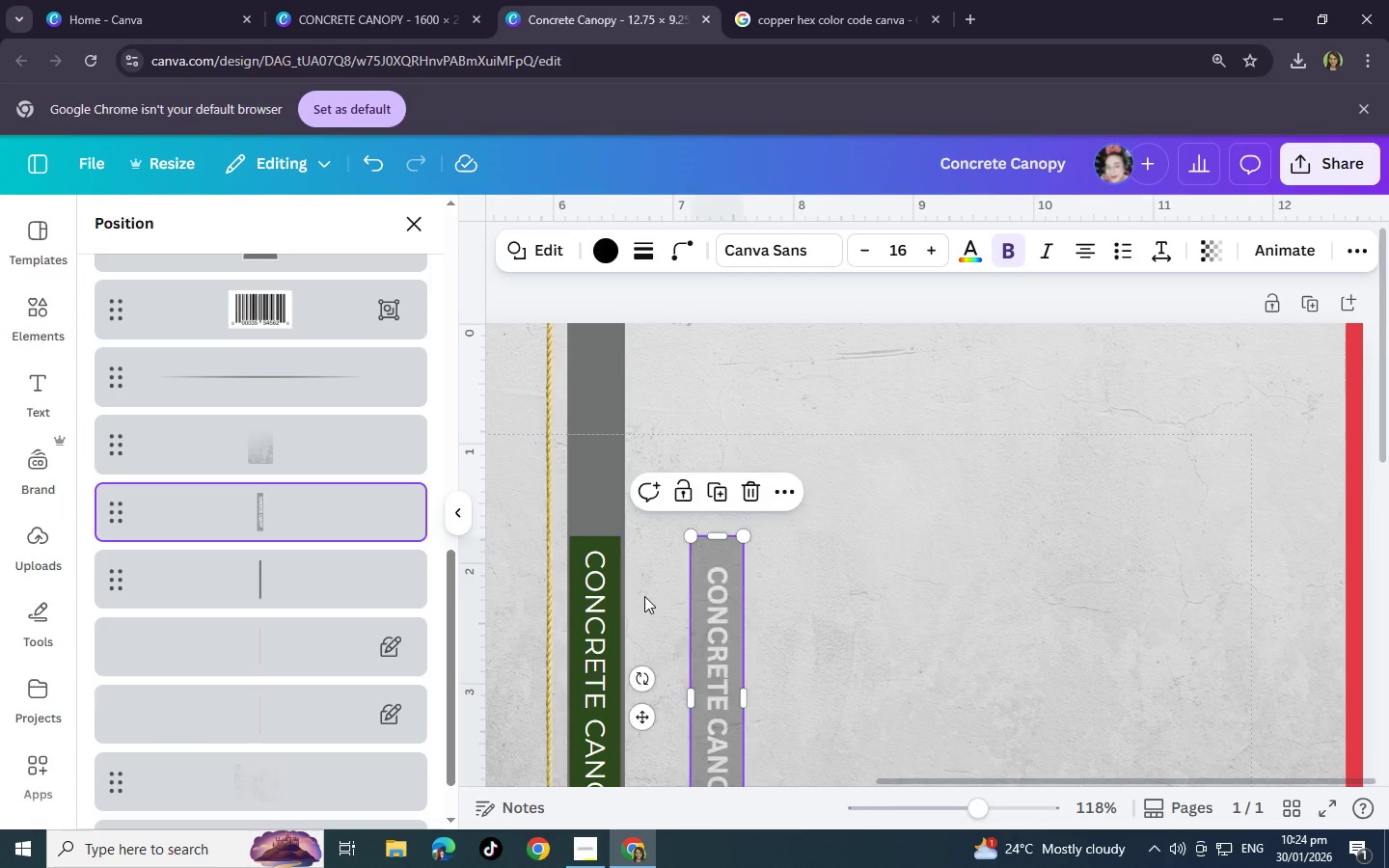 
key(Control+Z)
 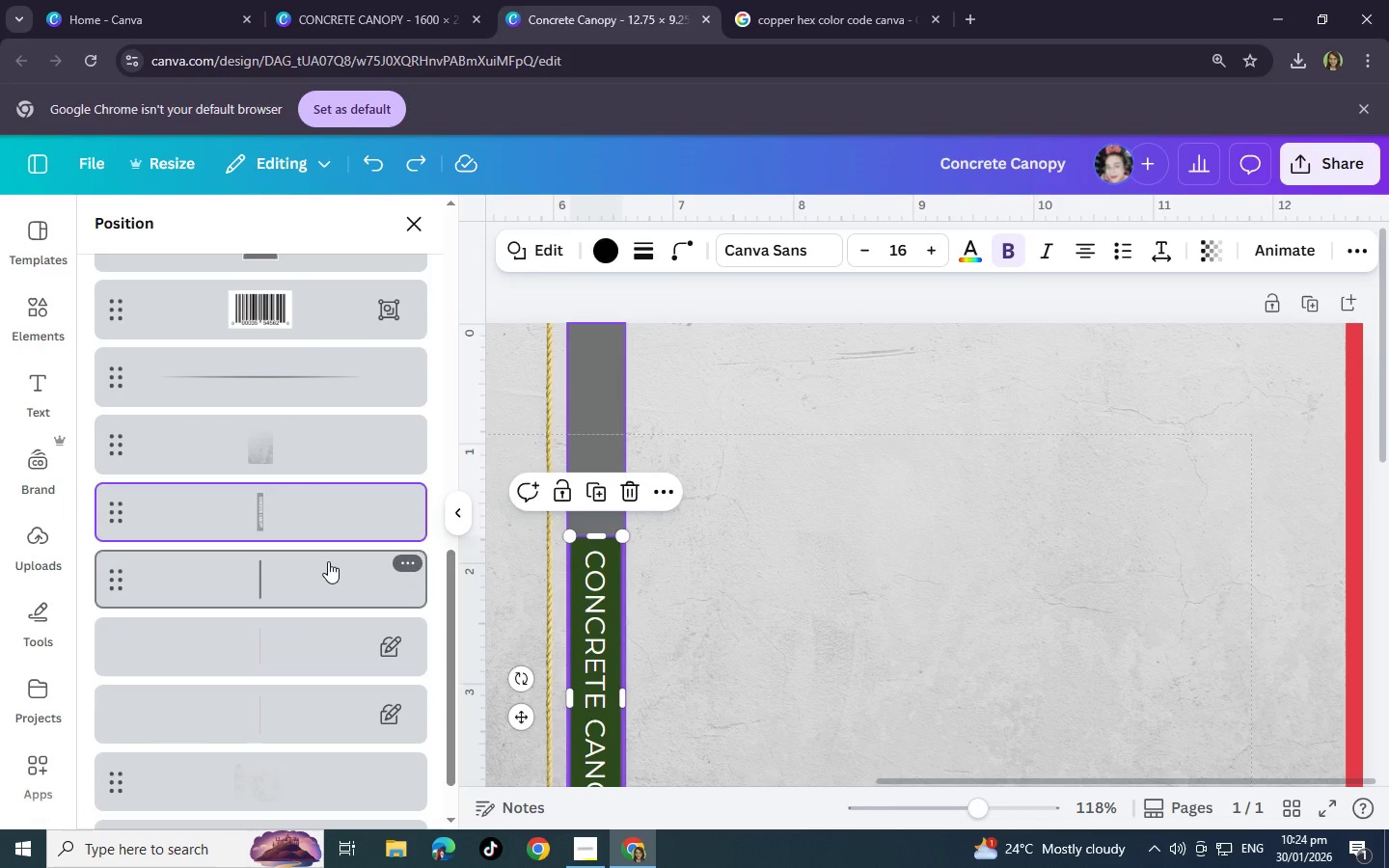 
left_click([328, 561])
 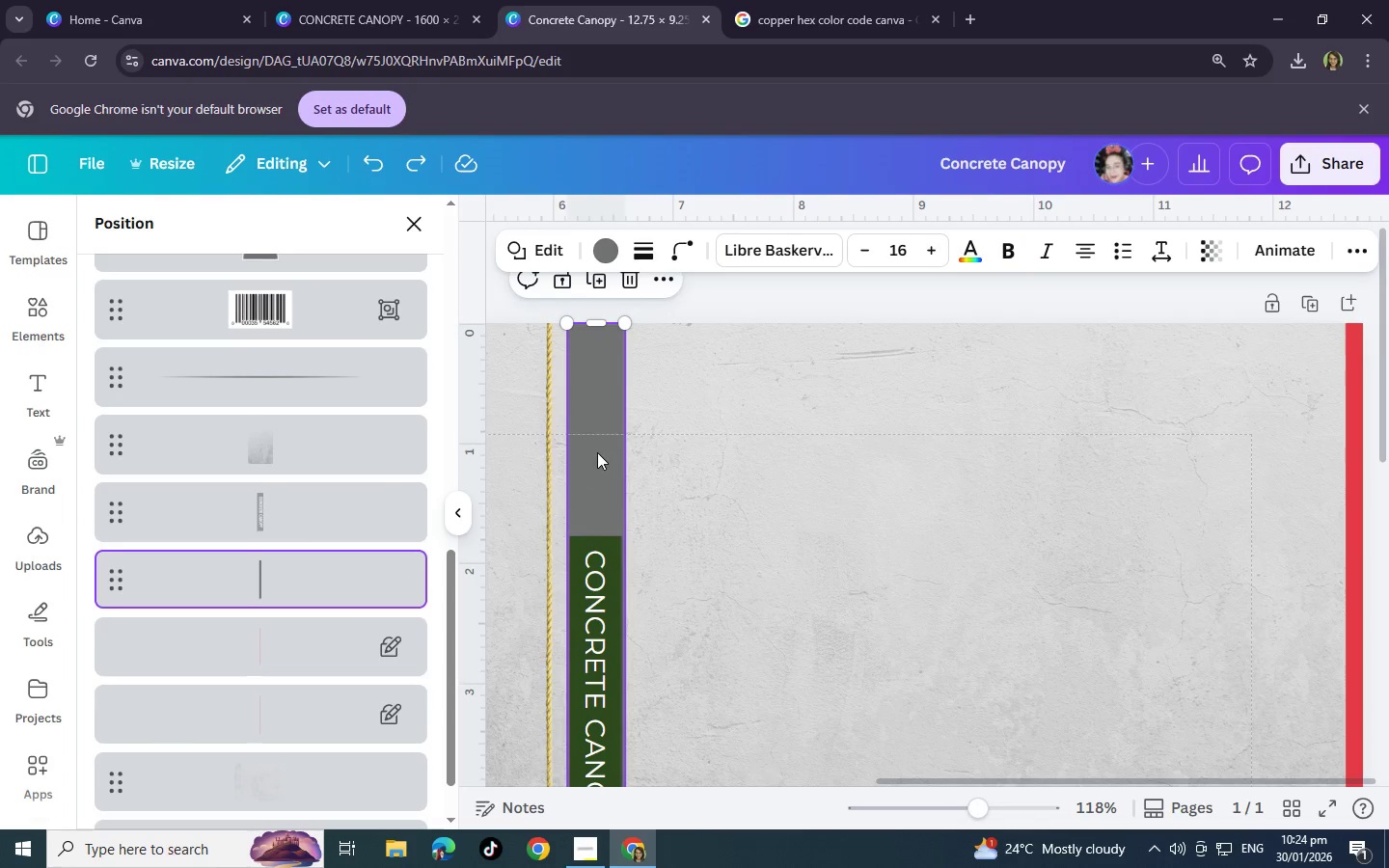 
left_click_drag(start_coordinate=[597, 454], to_coordinate=[729, 456])
 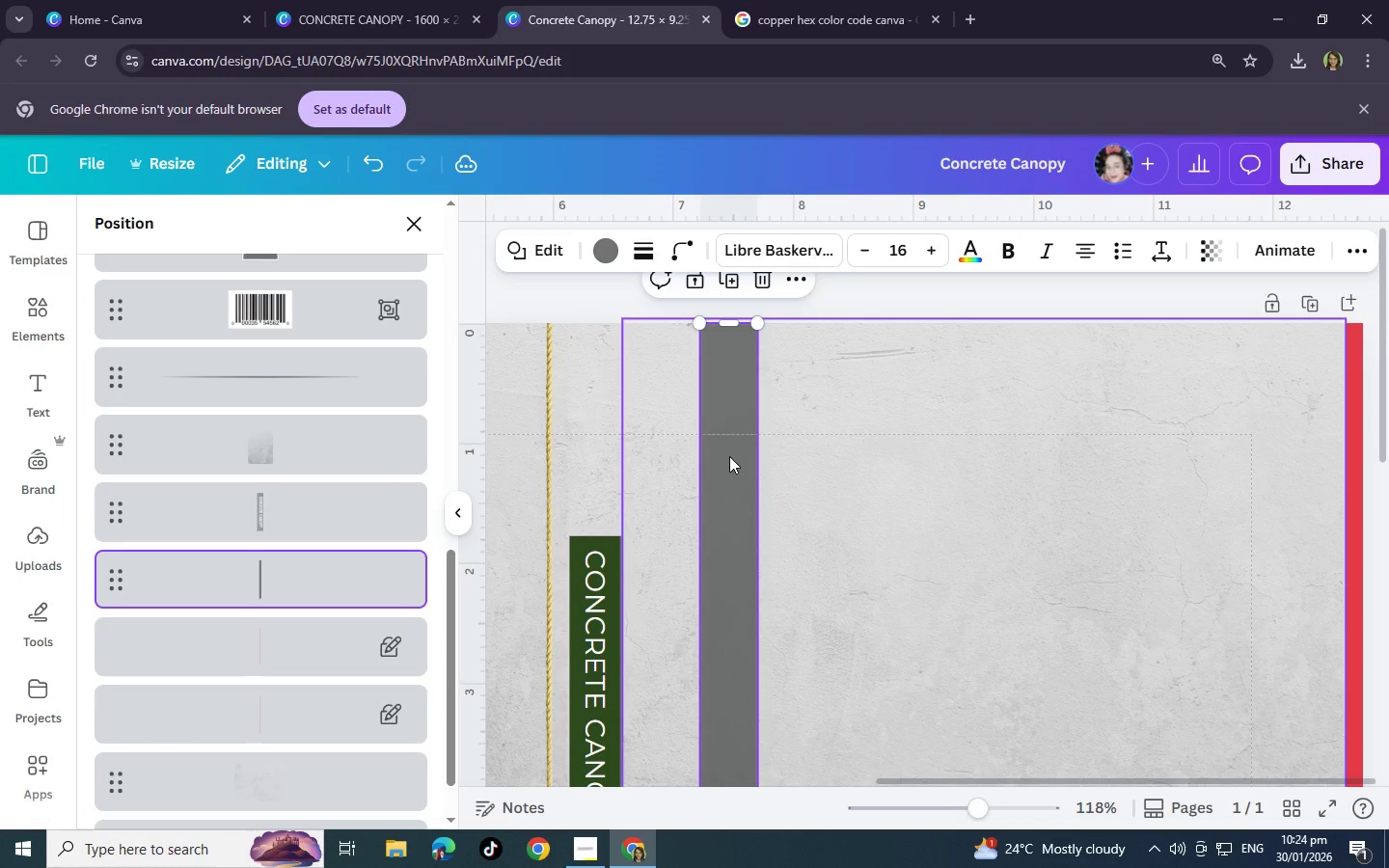 
key(Control+Z)
 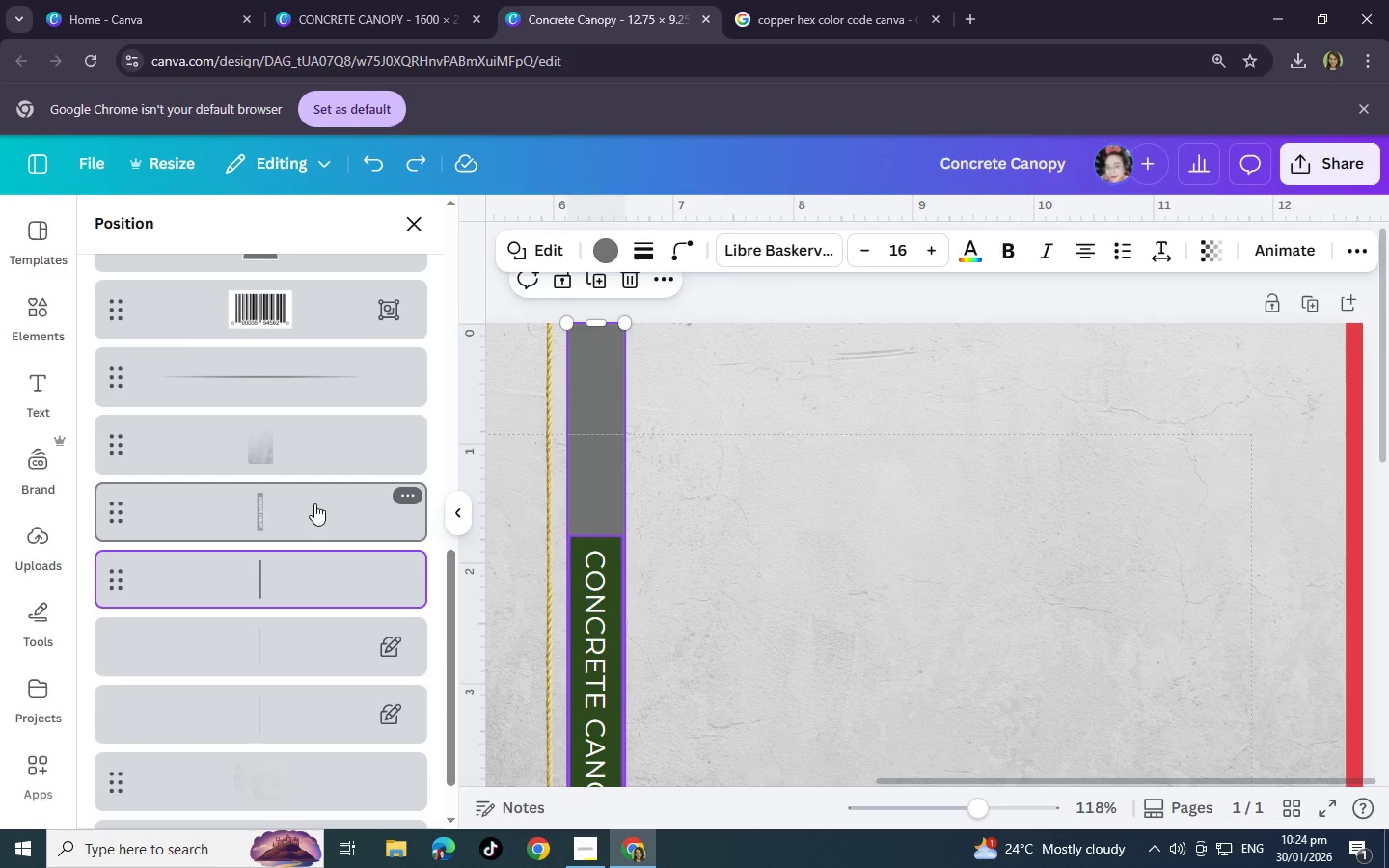 
hold_key(key=ShiftLeft, duration=1.03)
left_click([314, 503])
 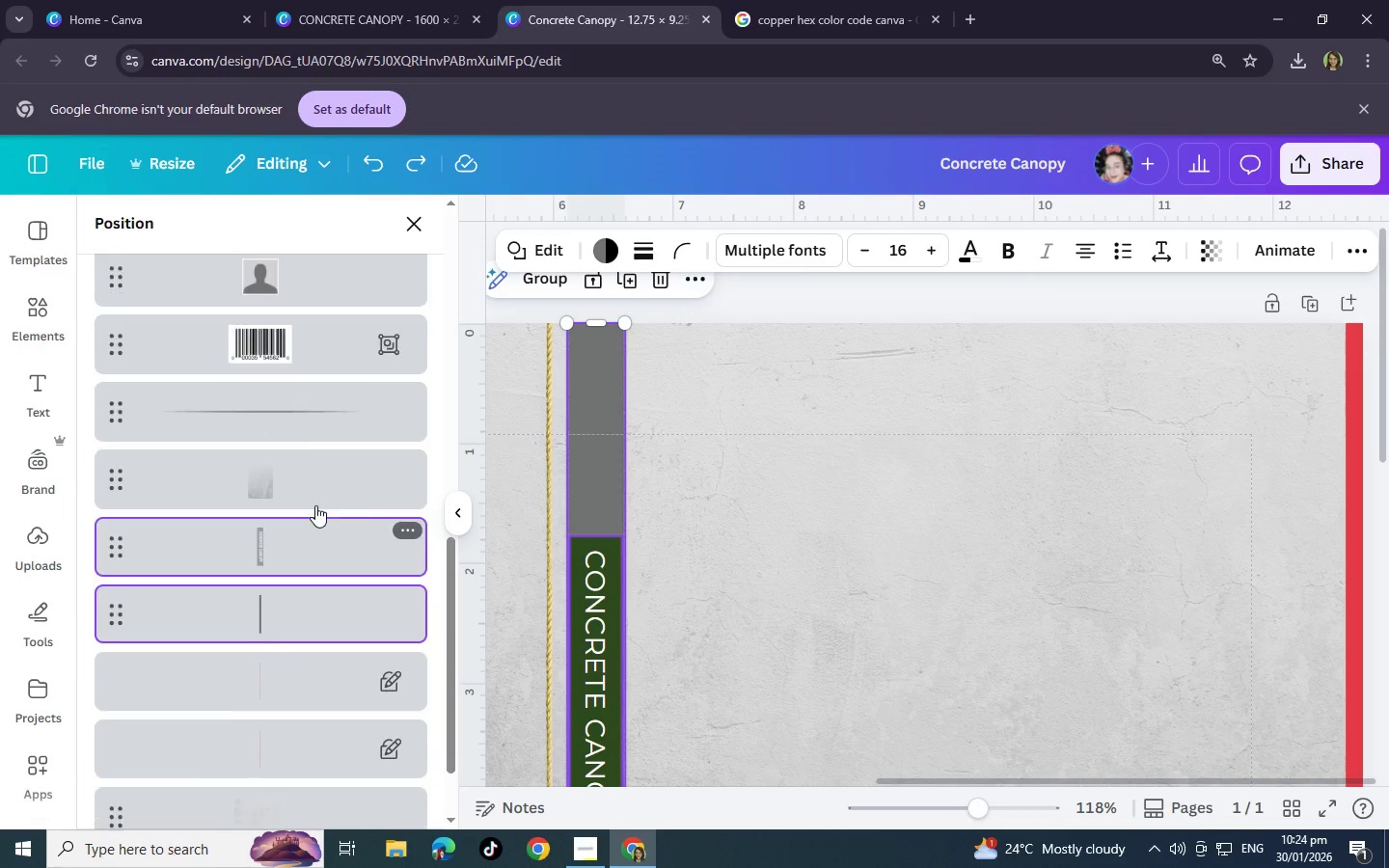 
scroll: coordinate [315, 505], scroll_direction: up, amount: 2.0
 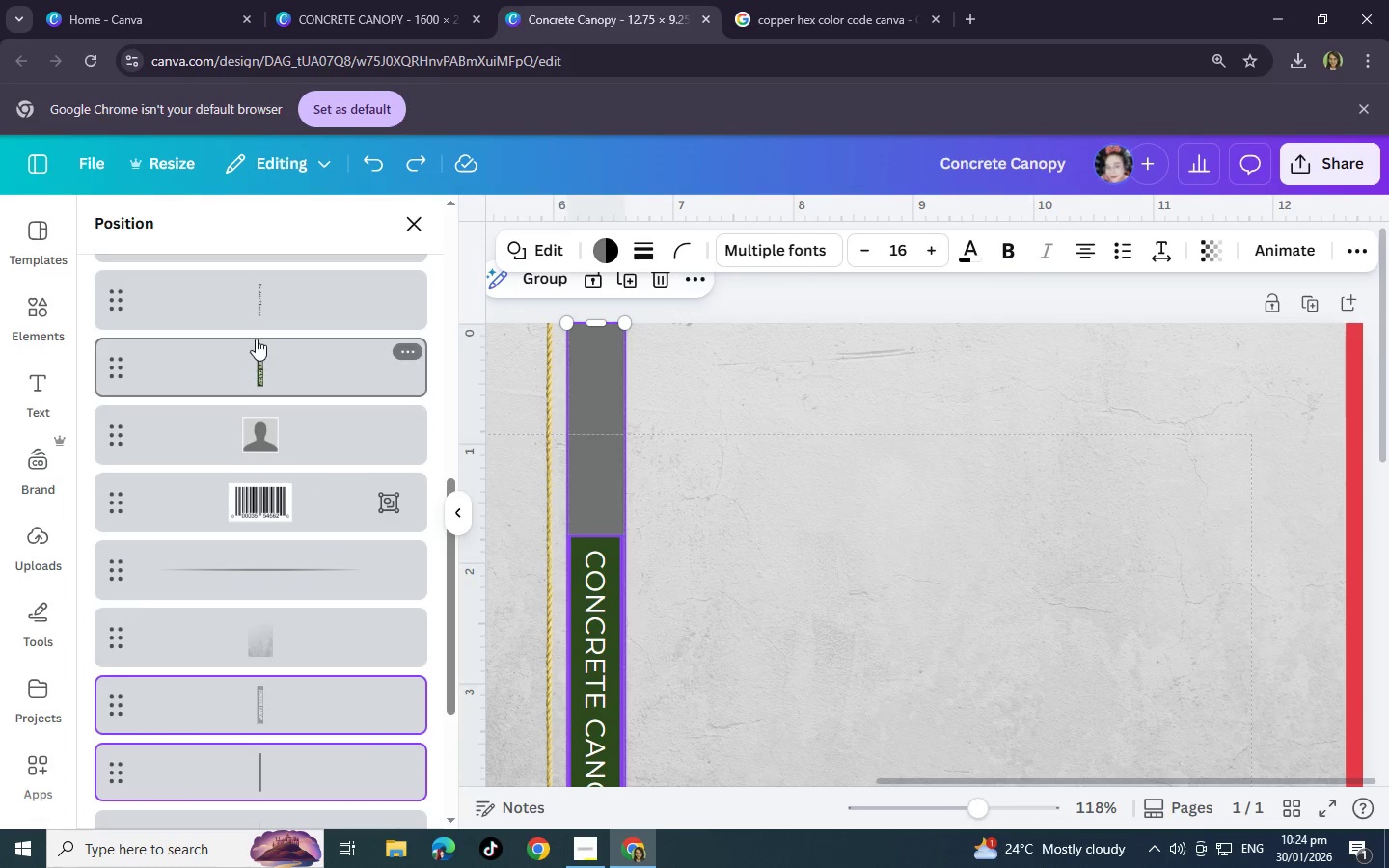 
hold_key(key=ControlLeft, duration=1.5)
left_click([256, 339])
 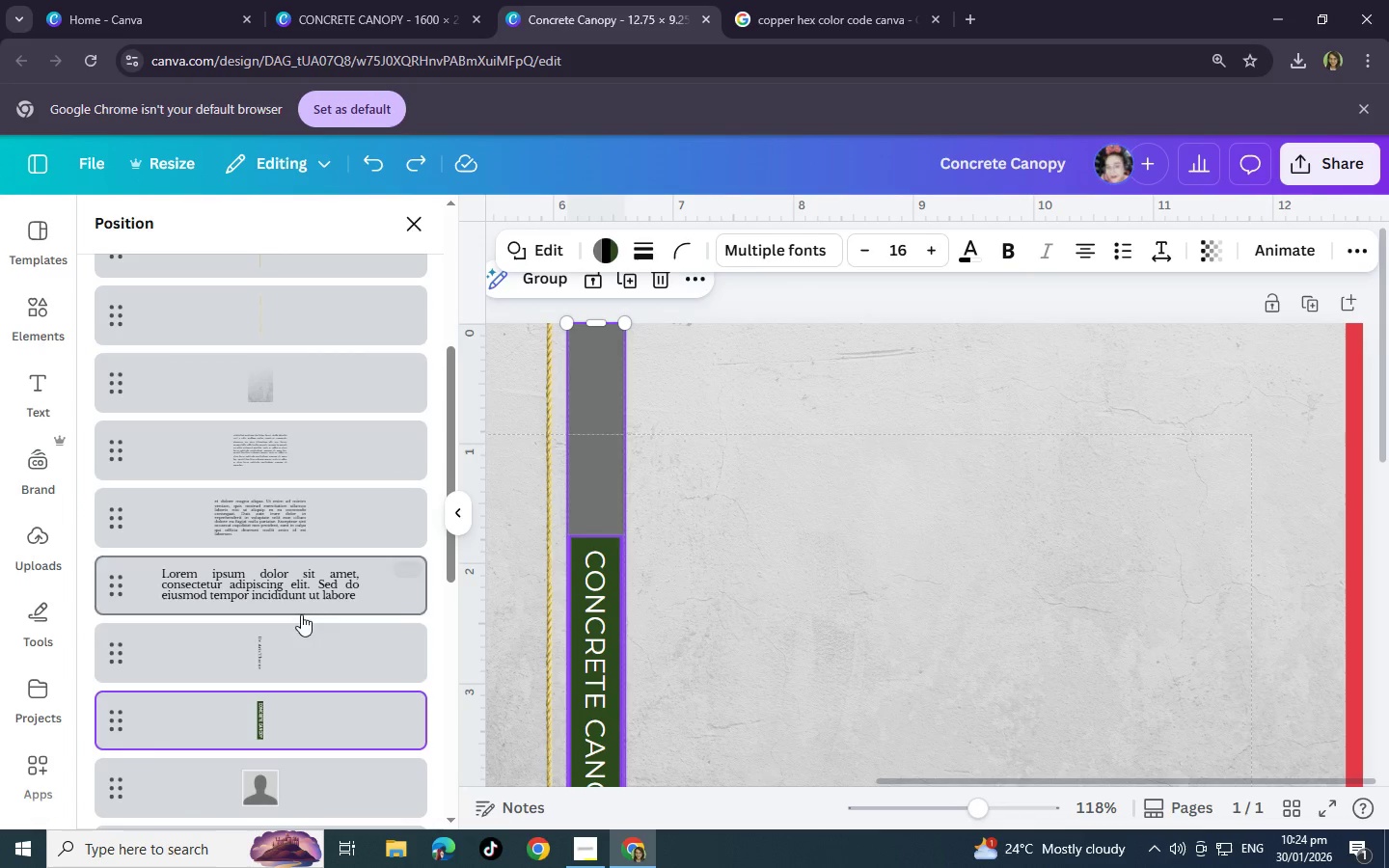 
hold_key(key=ControlLeft, duration=1.52)
left_click([301, 642])
 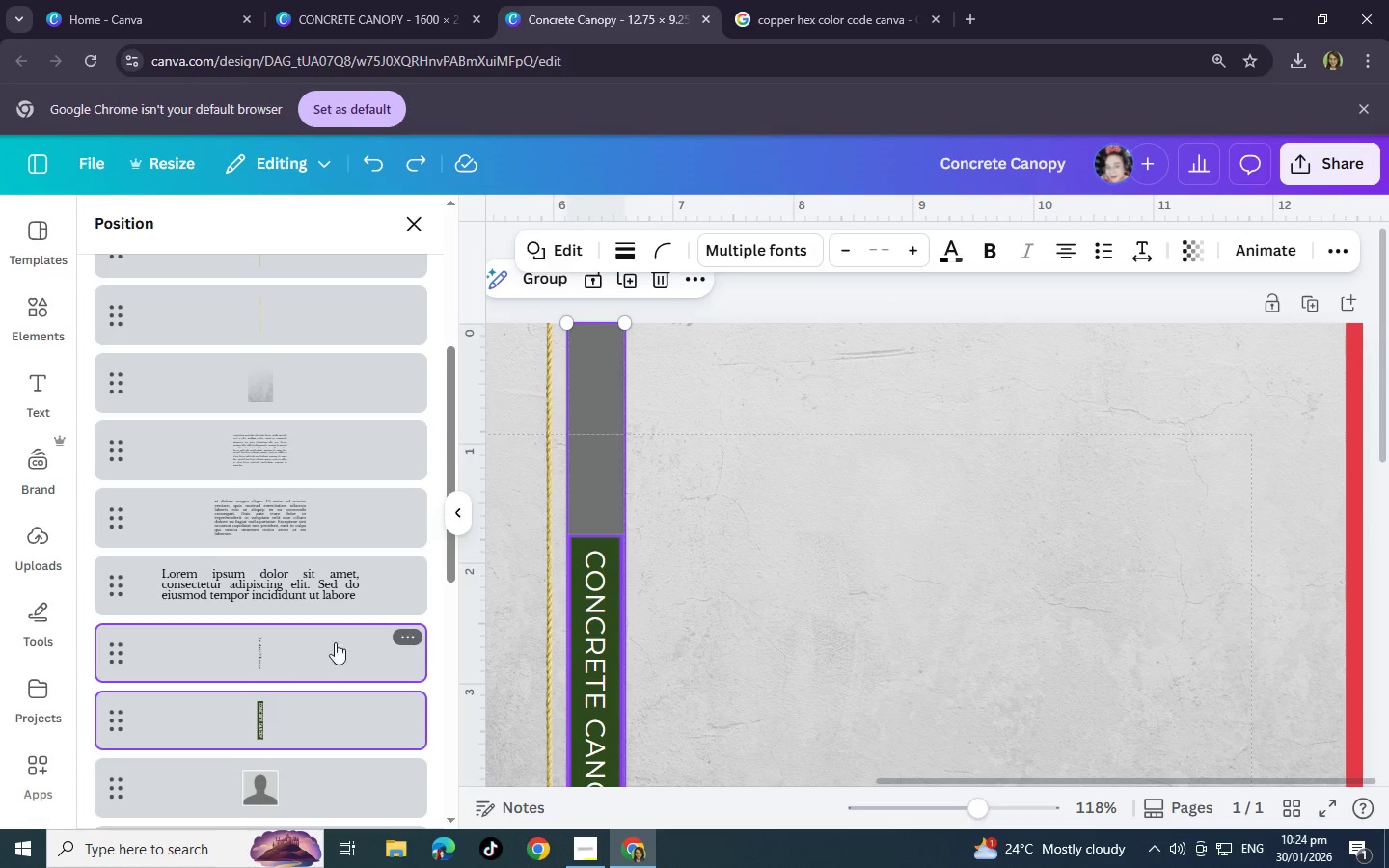 
key(Control+ControlLeft)
 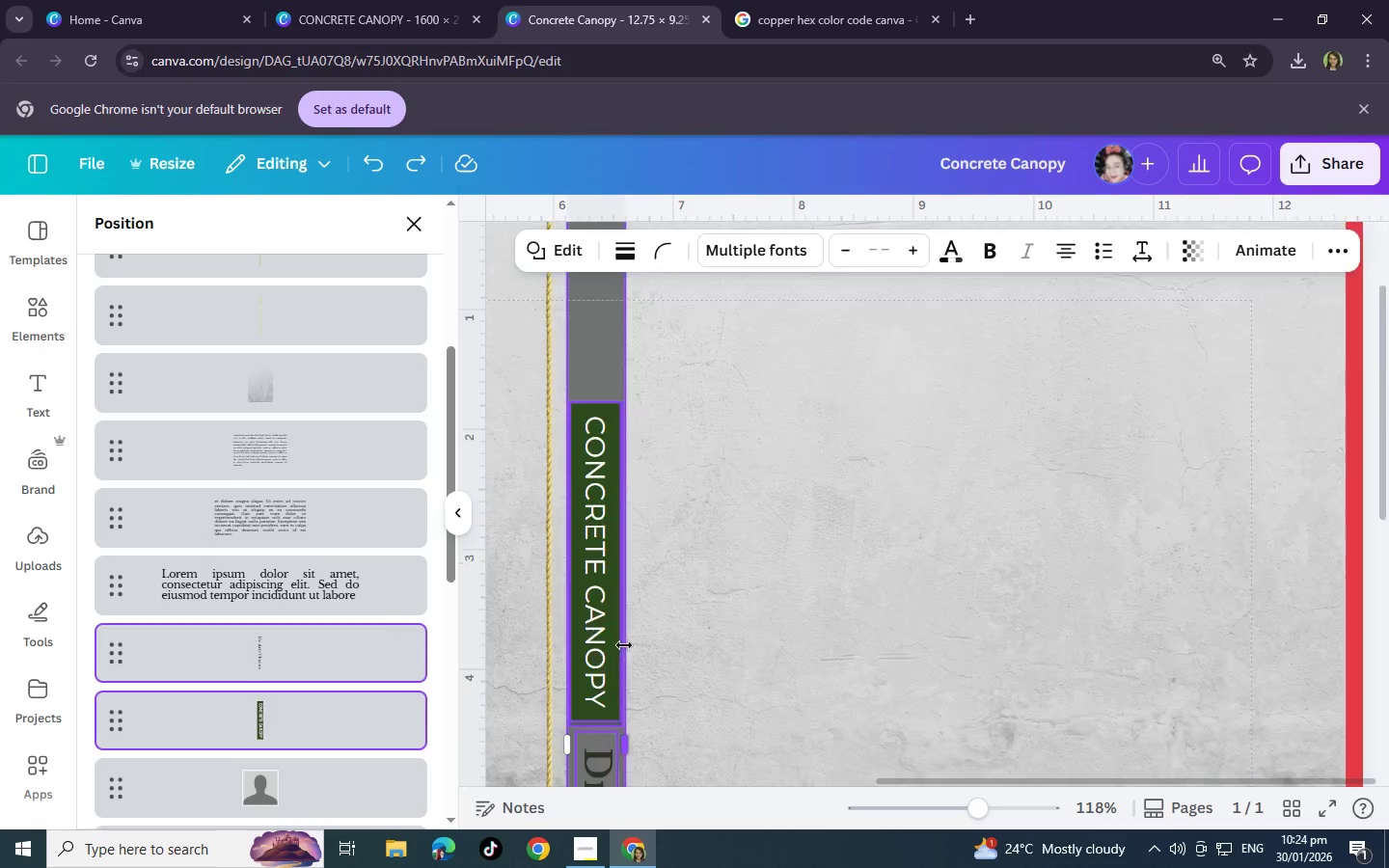 
scroll: coordinate [624, 645], scroll_direction: down, amount: 5.0
 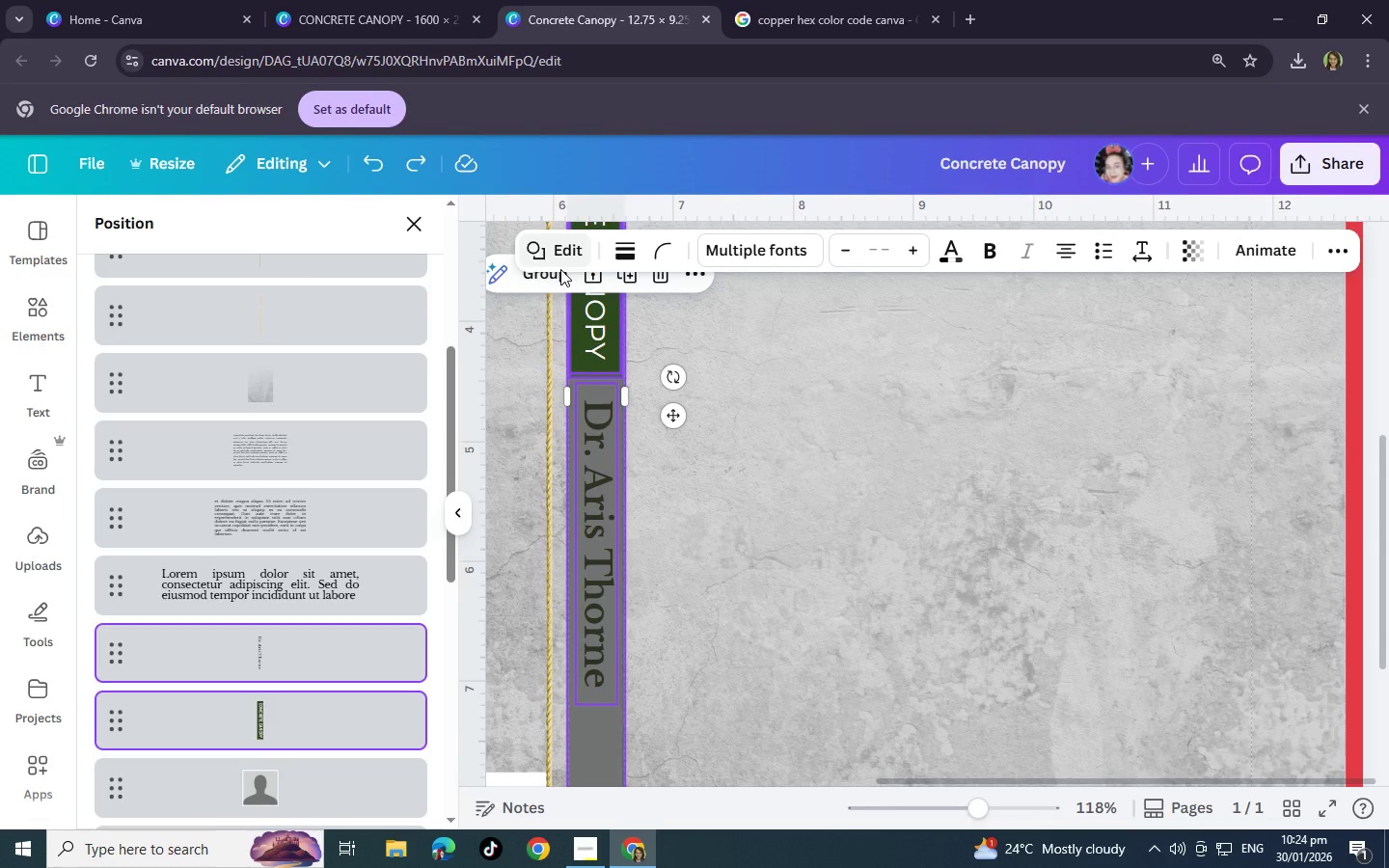 
left_click([555, 279])
 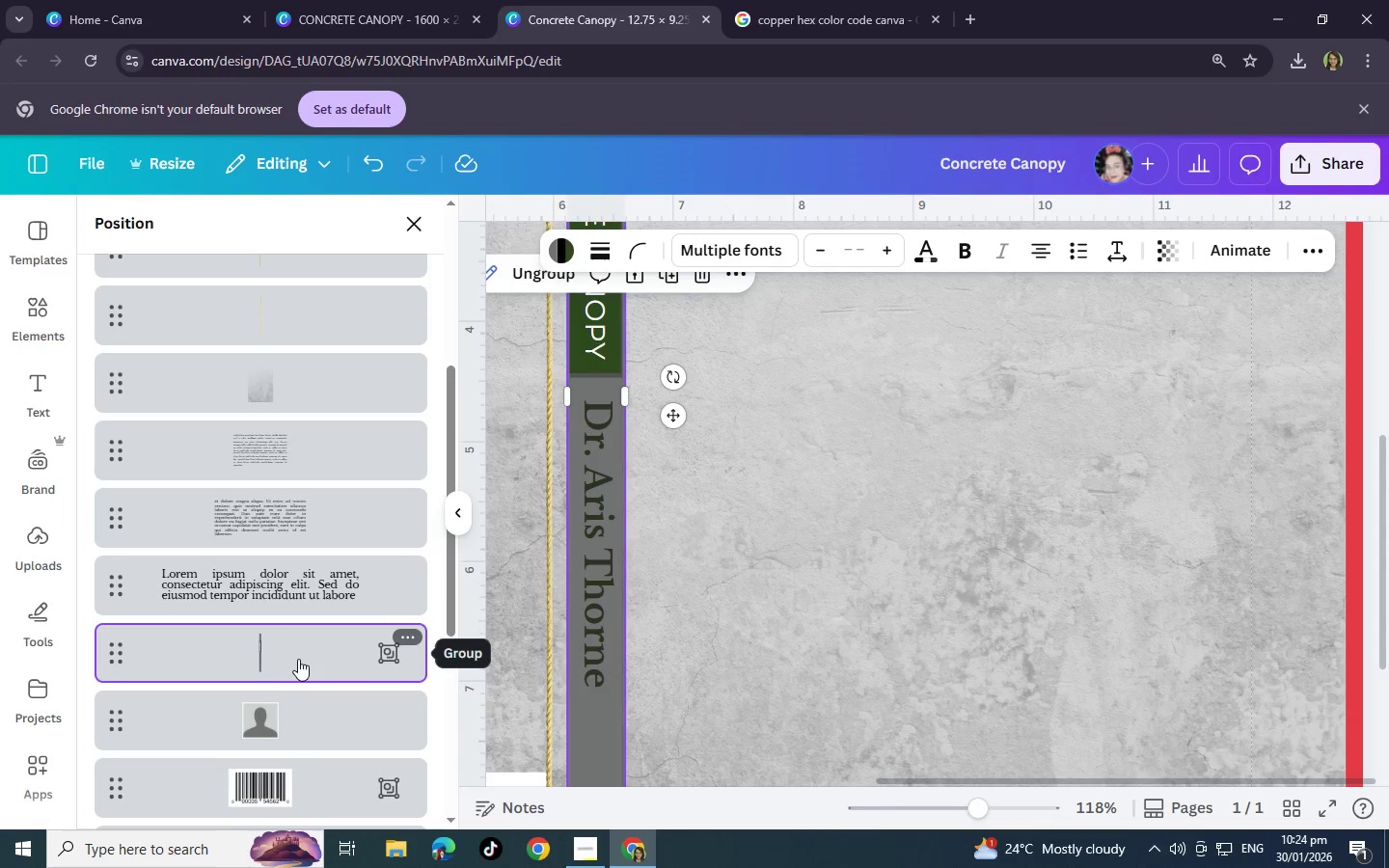 
left_click_drag(start_coordinate=[298, 659], to_coordinate=[288, 406])
 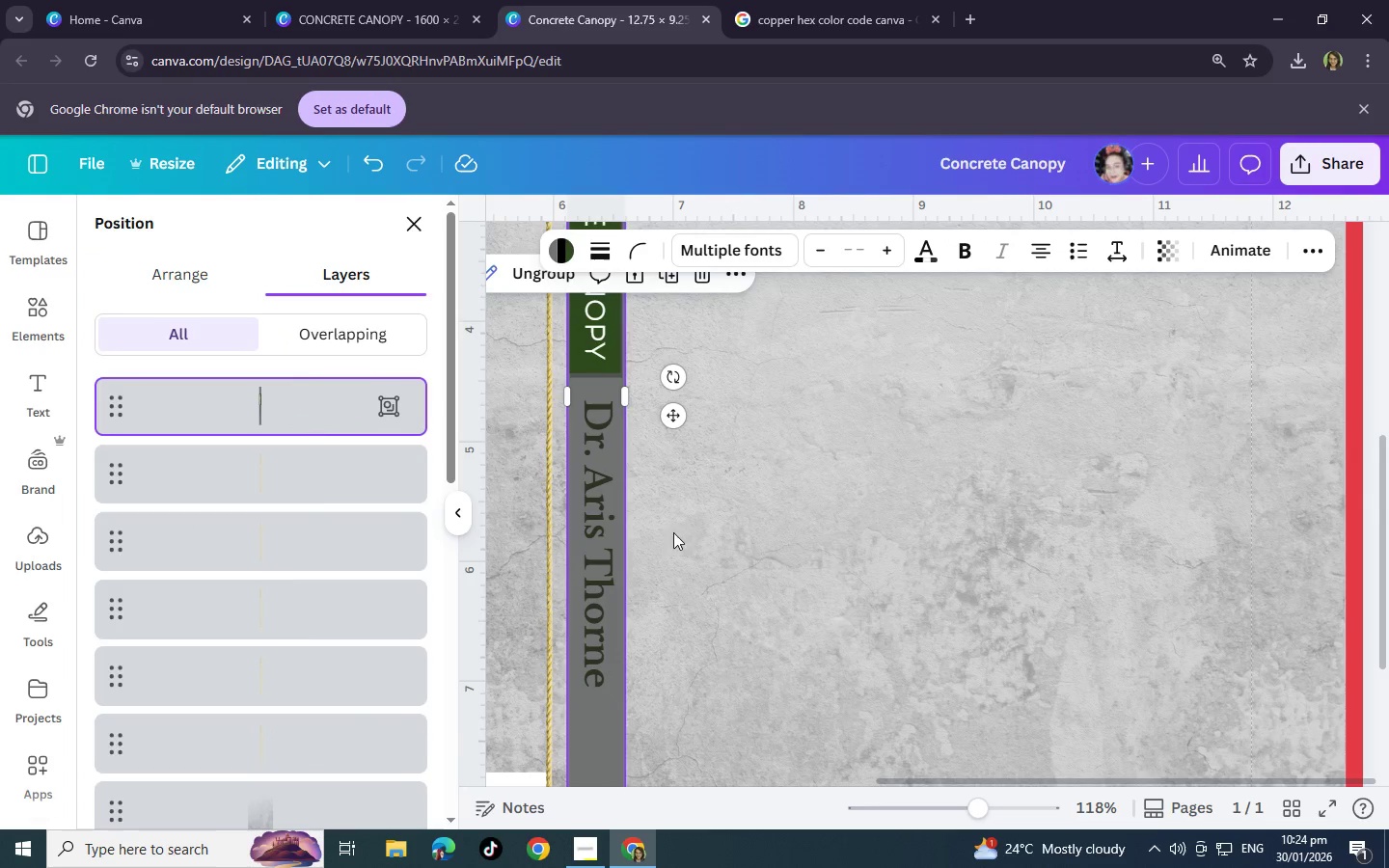 
scroll: coordinate [364, 403], scroll_direction: up, amount: 7.0
 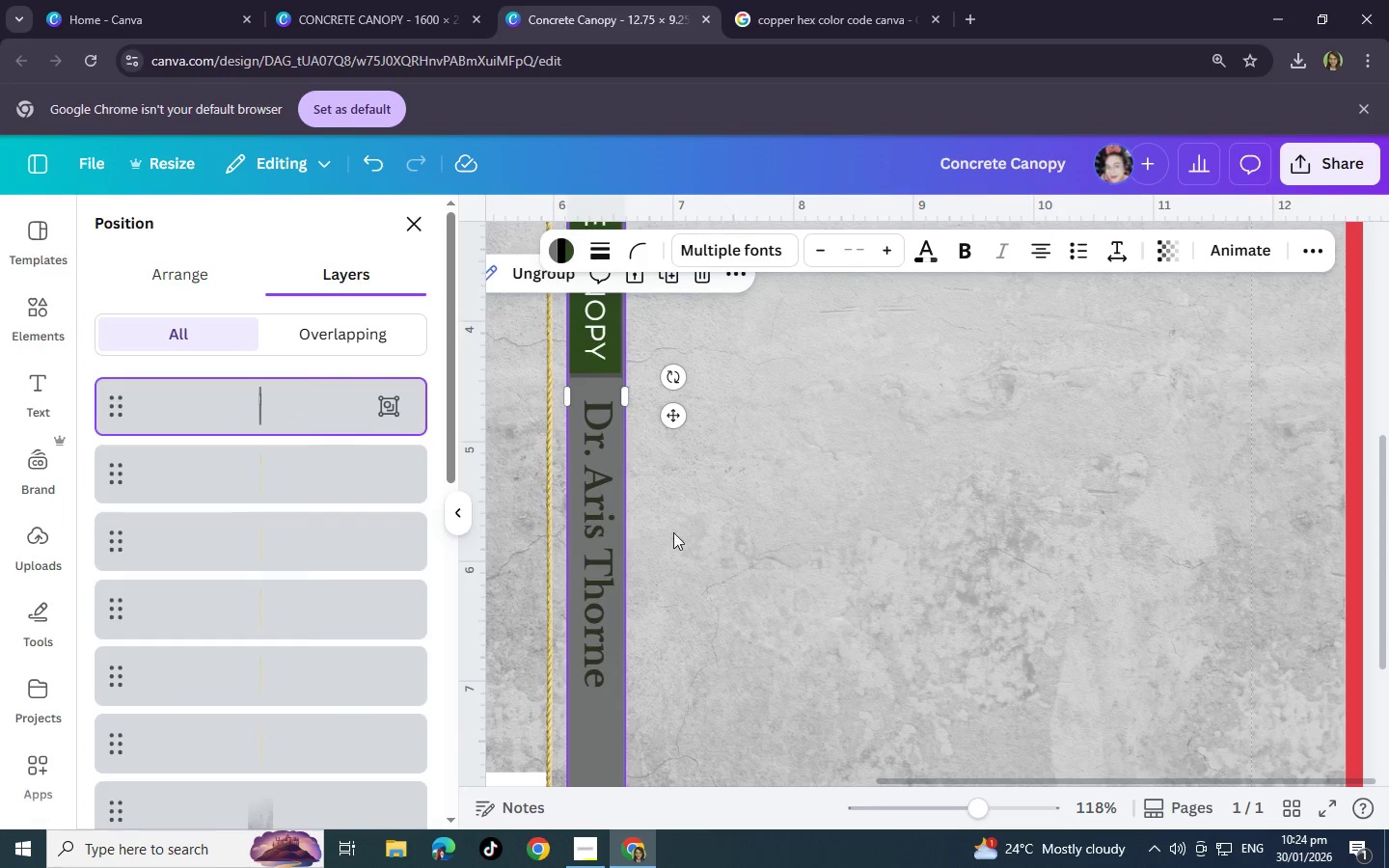 
left_click([737, 545])
 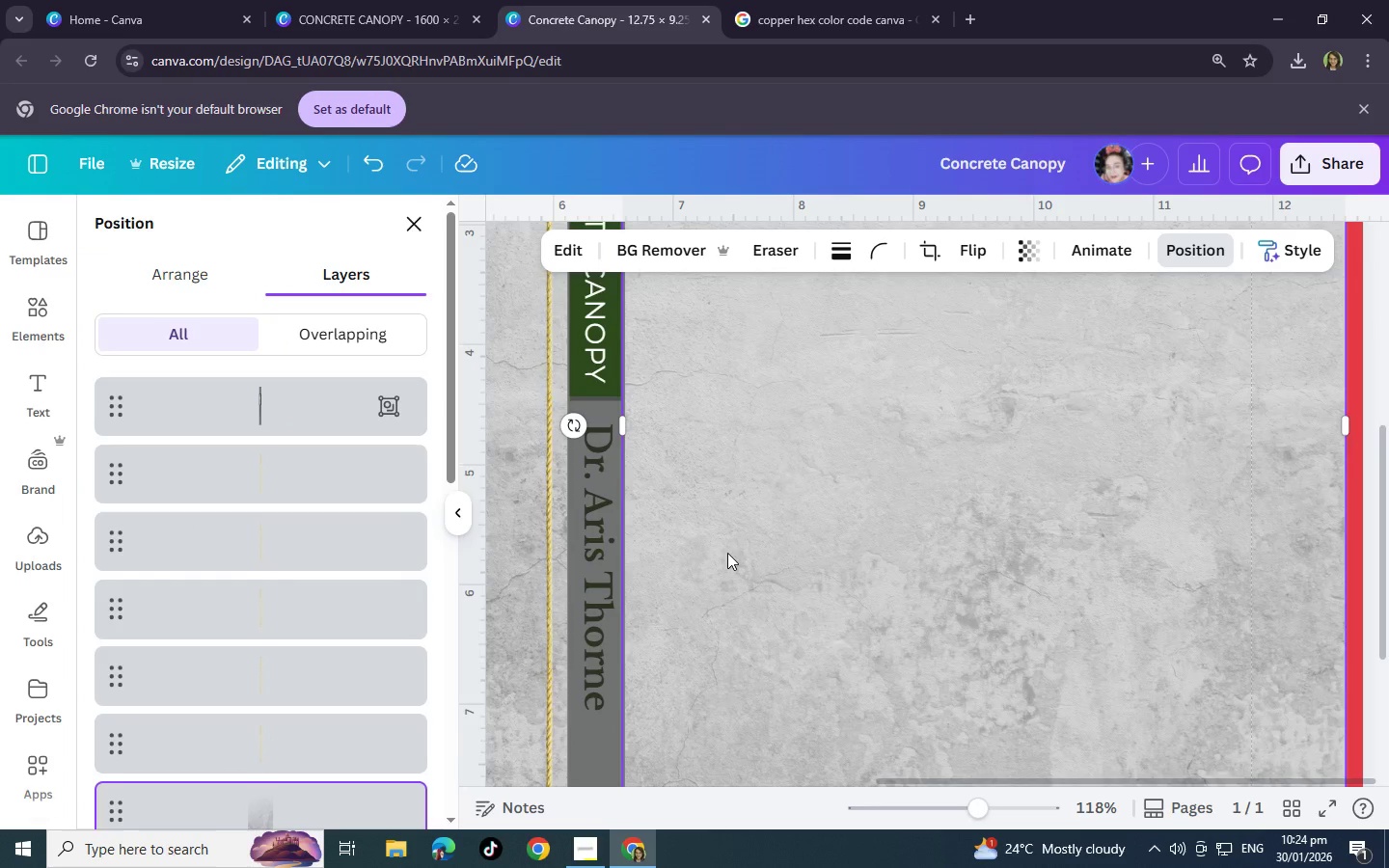 
scroll: coordinate [727, 553], scroll_direction: up, amount: 4.0
 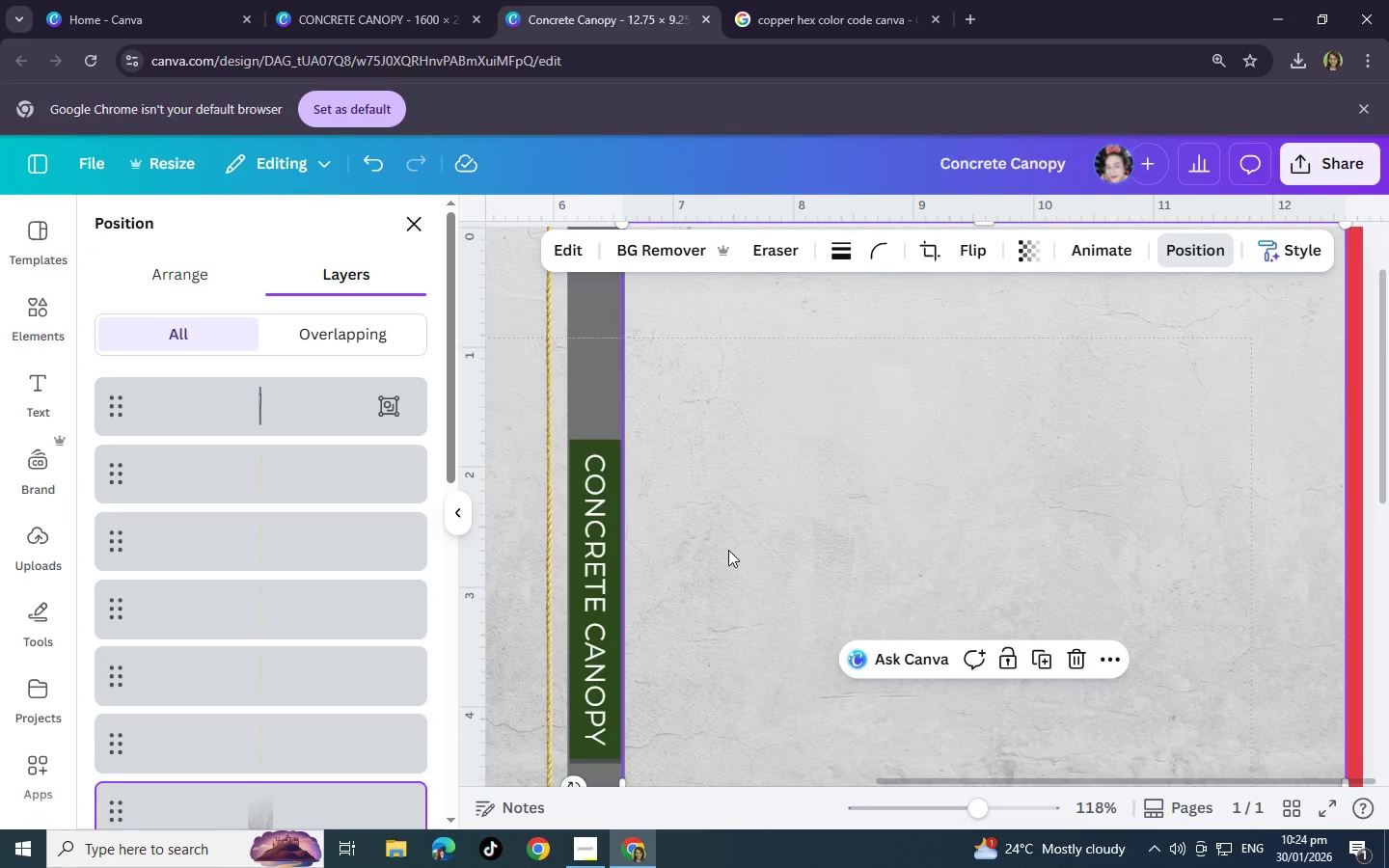 
left_click([728, 550])
 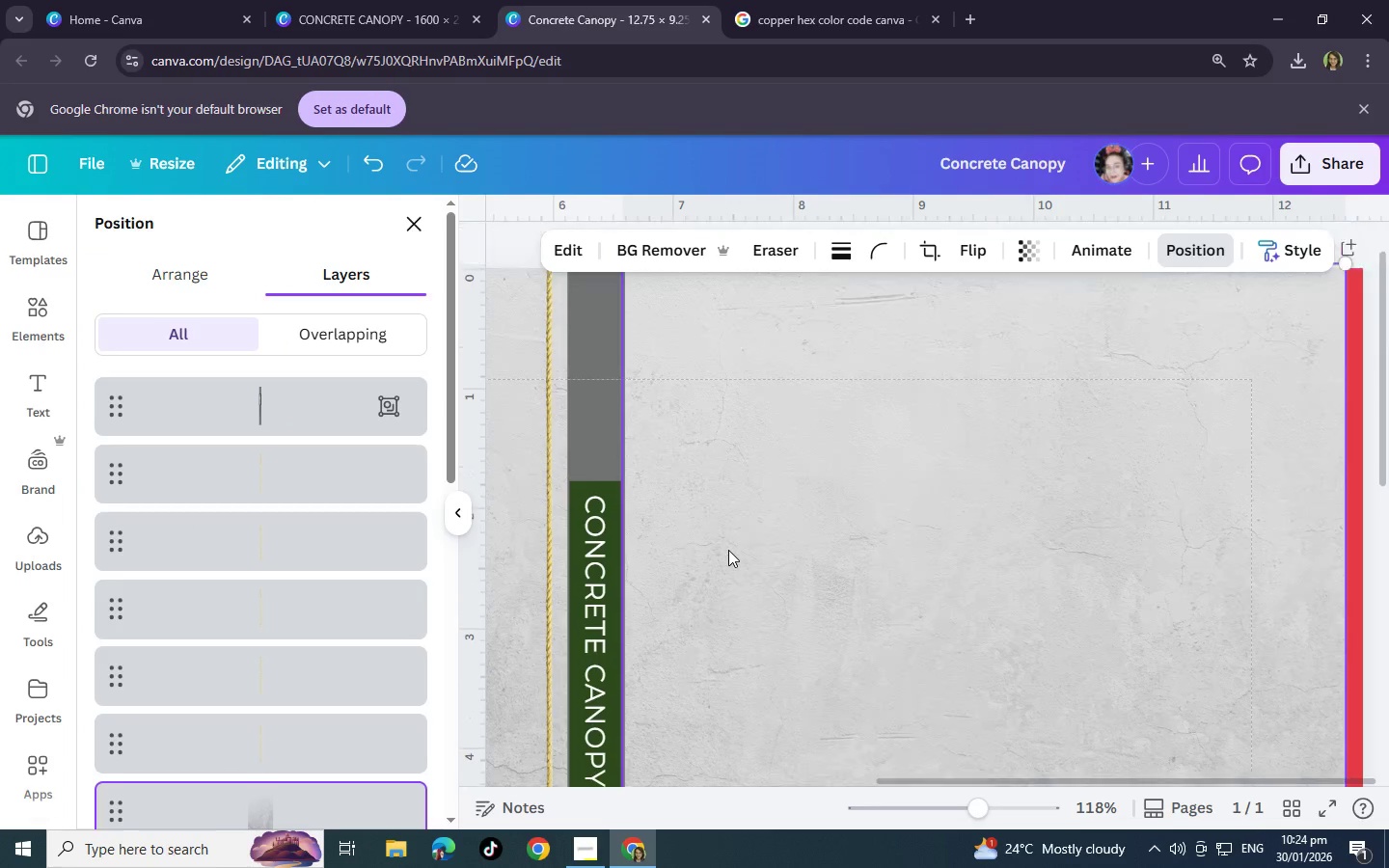 
scroll: coordinate [728, 550], scroll_direction: up, amount: 1.0
 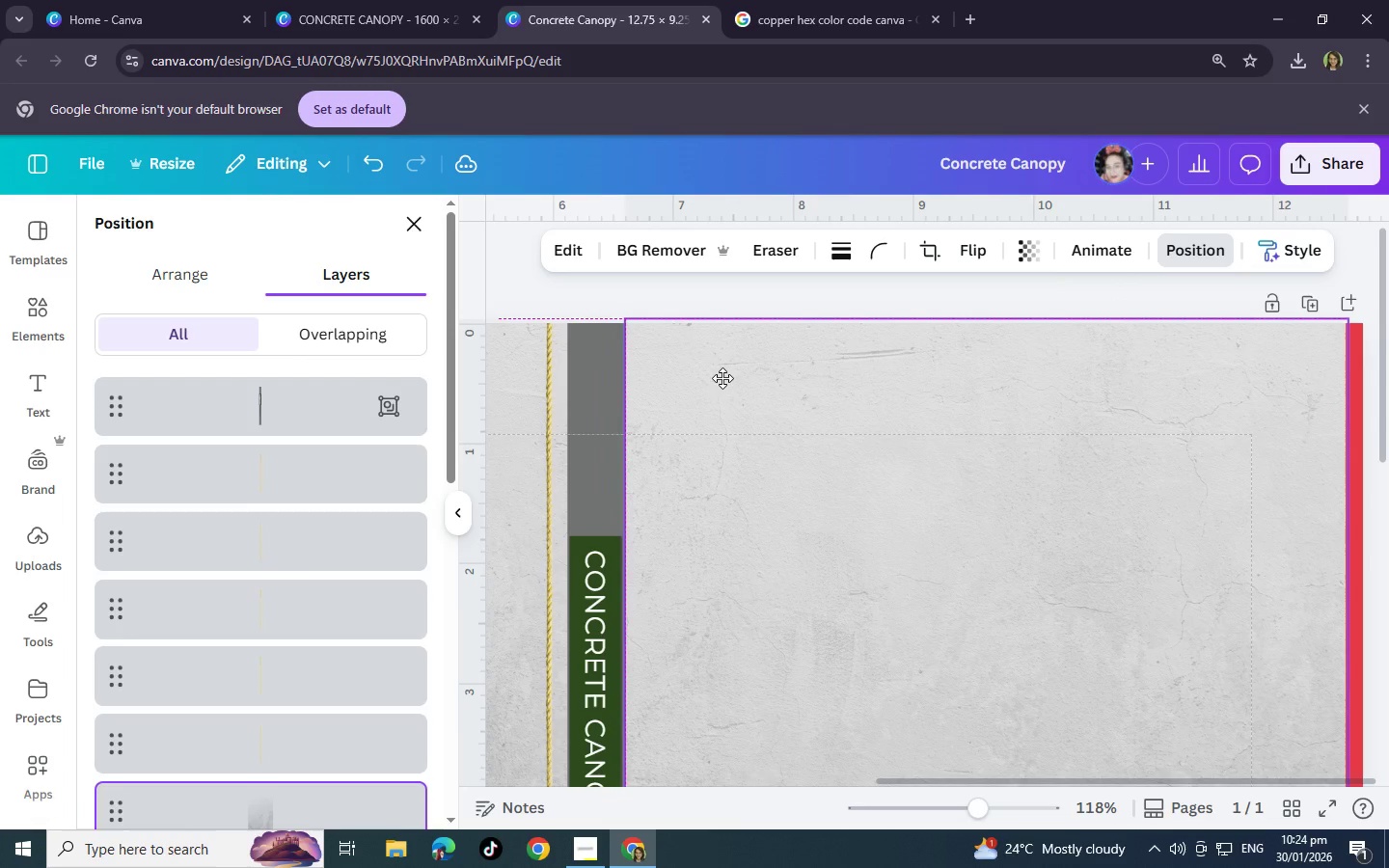 
scroll: coordinate [736, 505], scroll_direction: down, amount: 7.0
 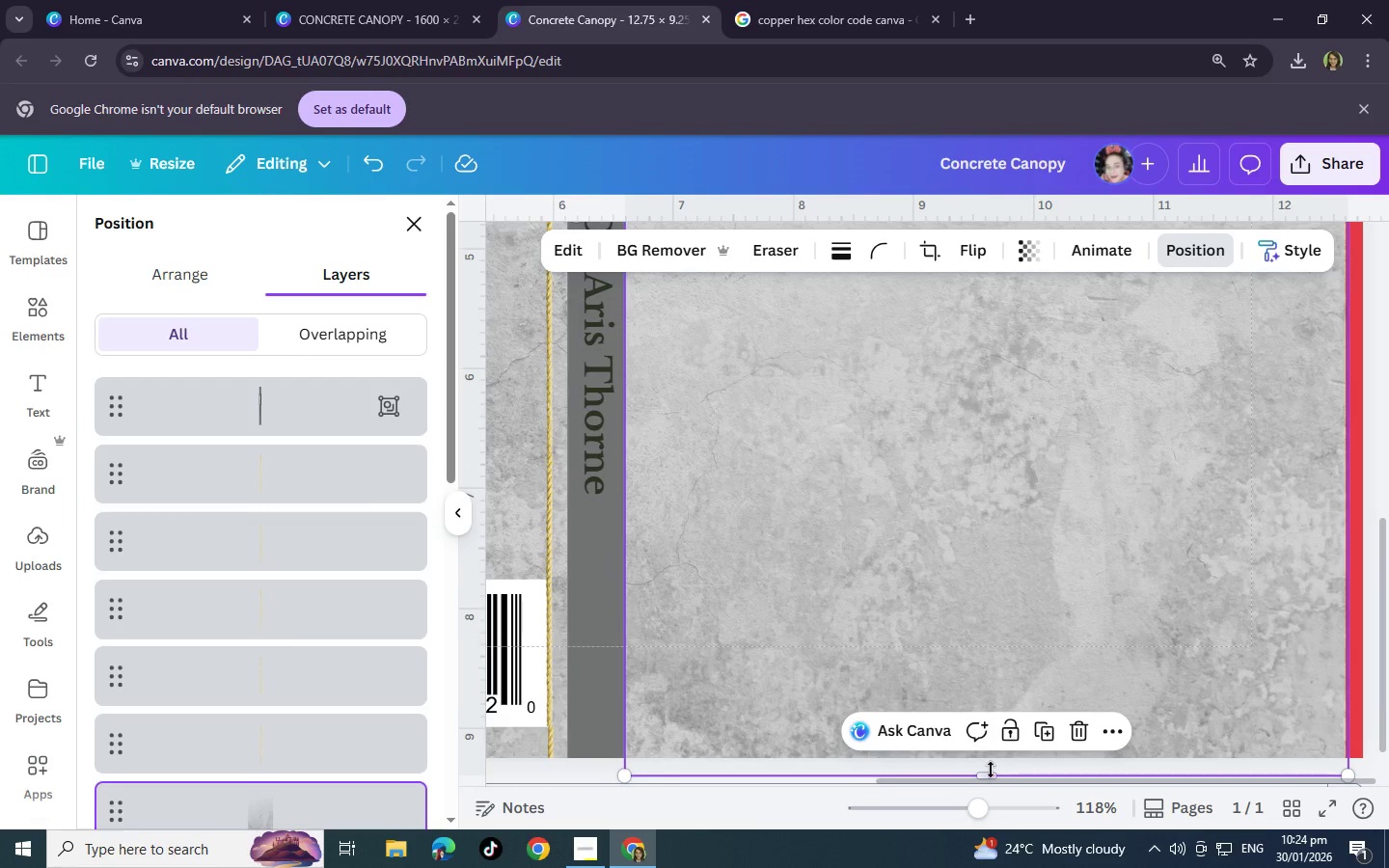 
left_click_drag(start_coordinate=[991, 773], to_coordinate=[989, 761])
 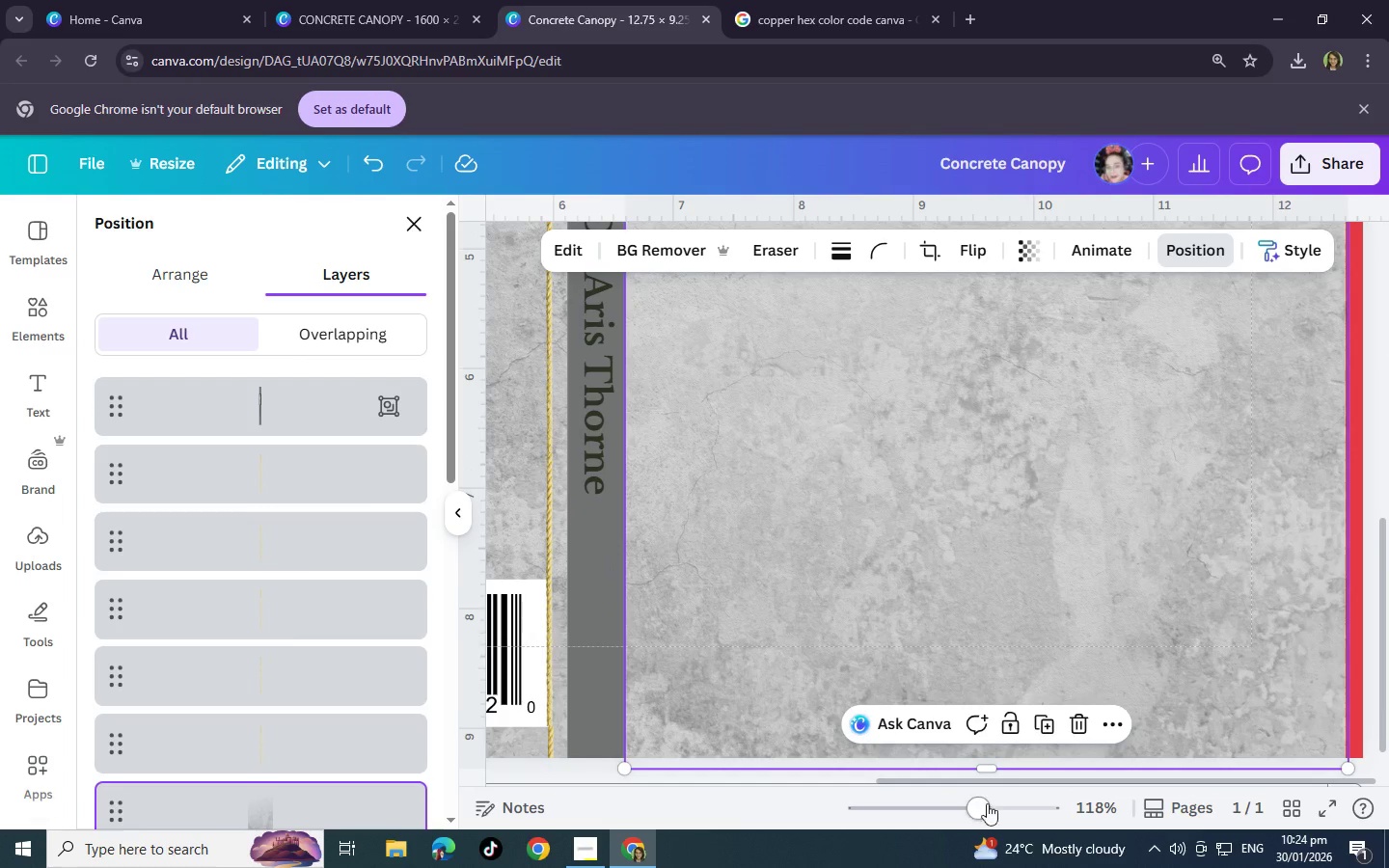 
left_click_drag(start_coordinate=[994, 804], to_coordinate=[1012, 801])
 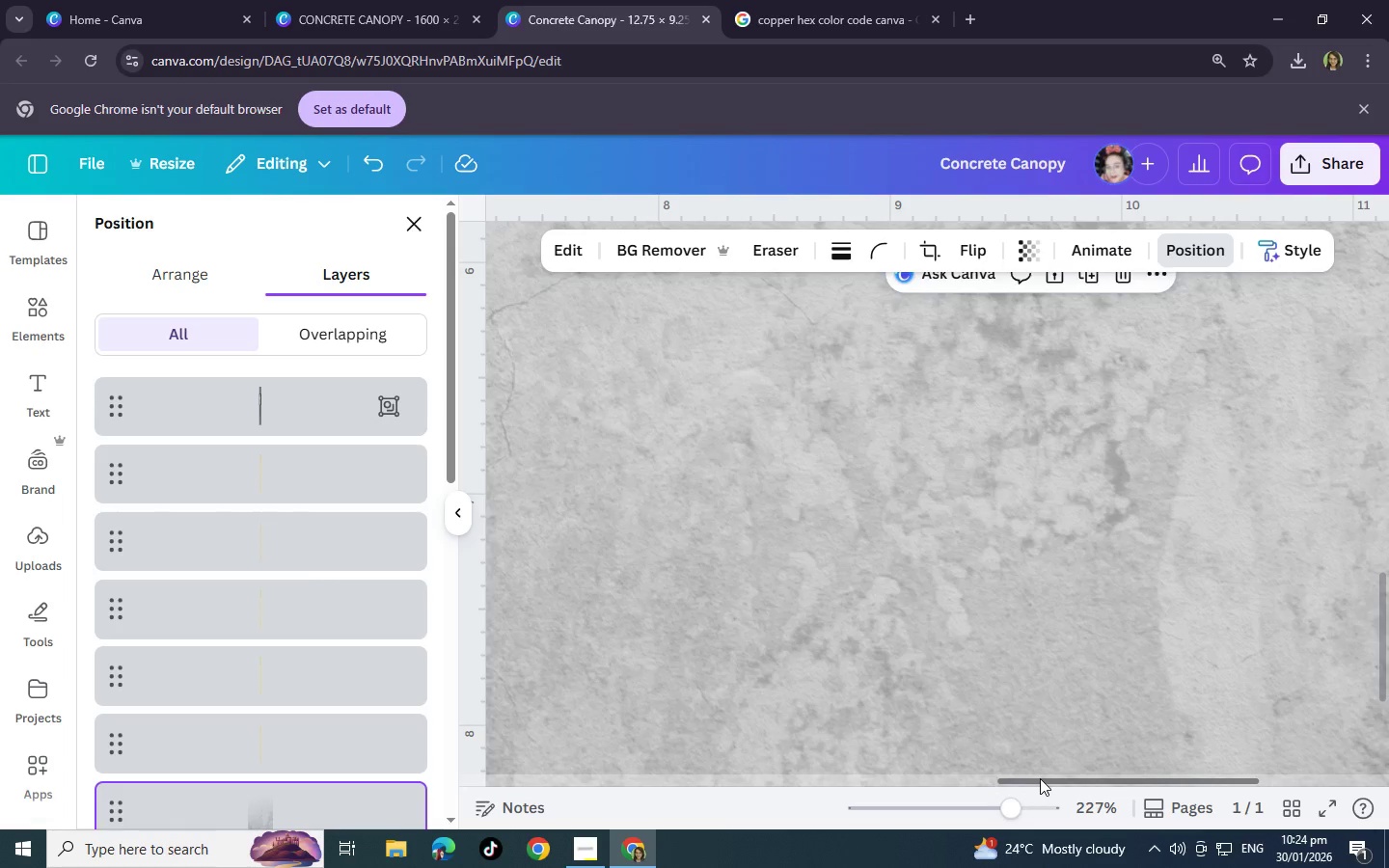 
left_click_drag(start_coordinate=[1043, 778], to_coordinate=[895, 785])
 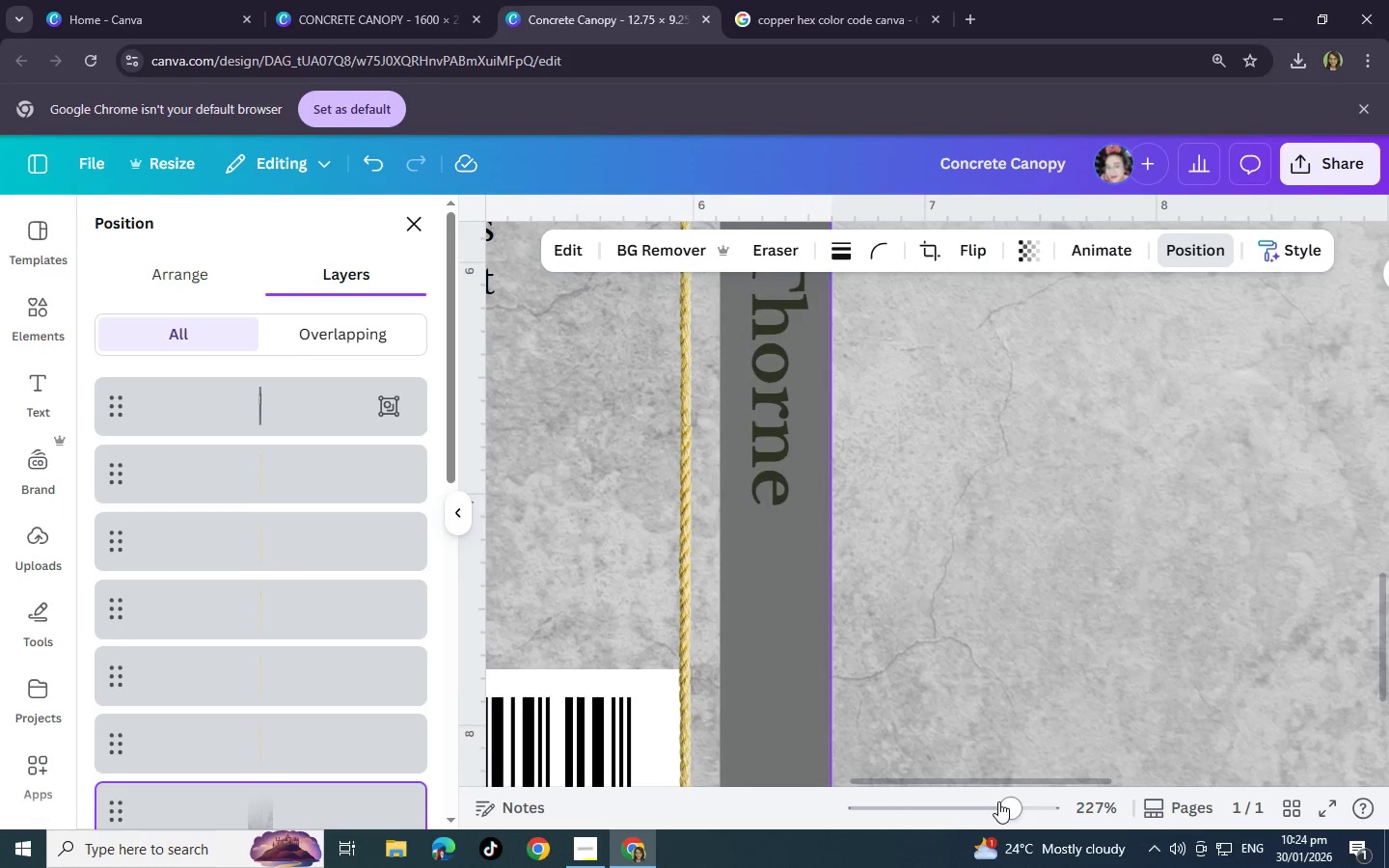 
left_click_drag(start_coordinate=[998, 801], to_coordinate=[939, 804])
 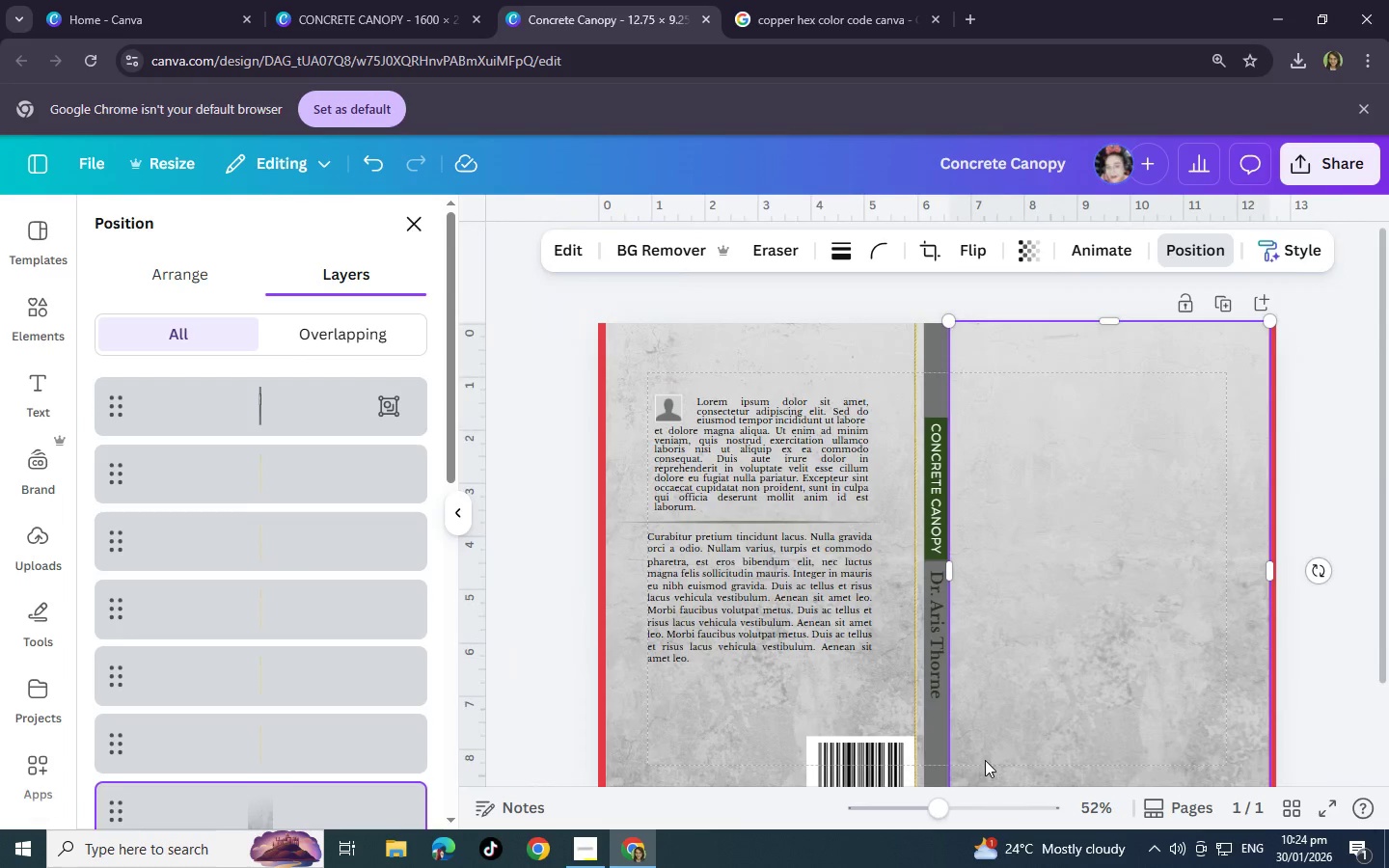 
scroll: coordinate [985, 760], scroll_direction: up, amount: 3.0
 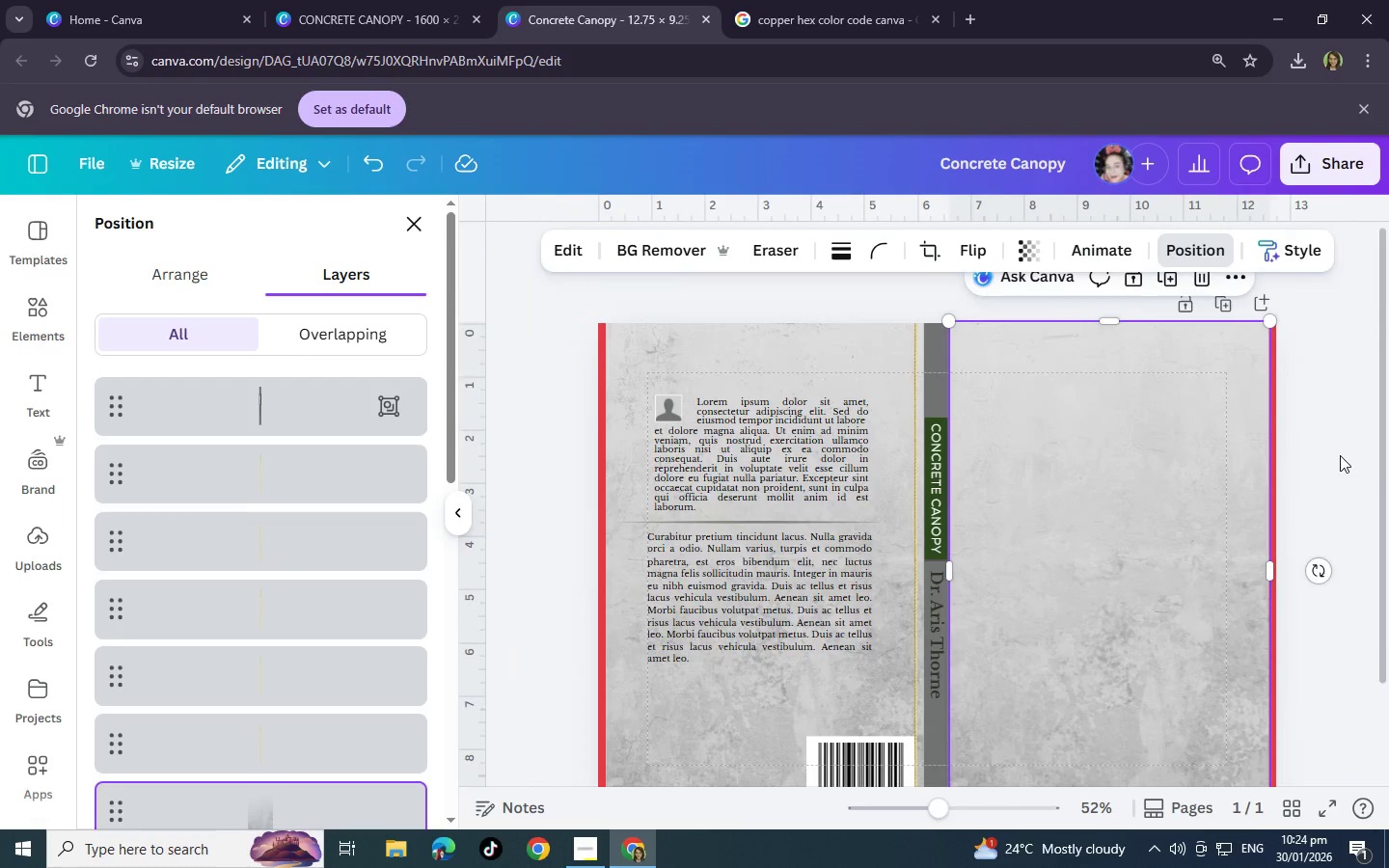 
left_click([1340, 455])
 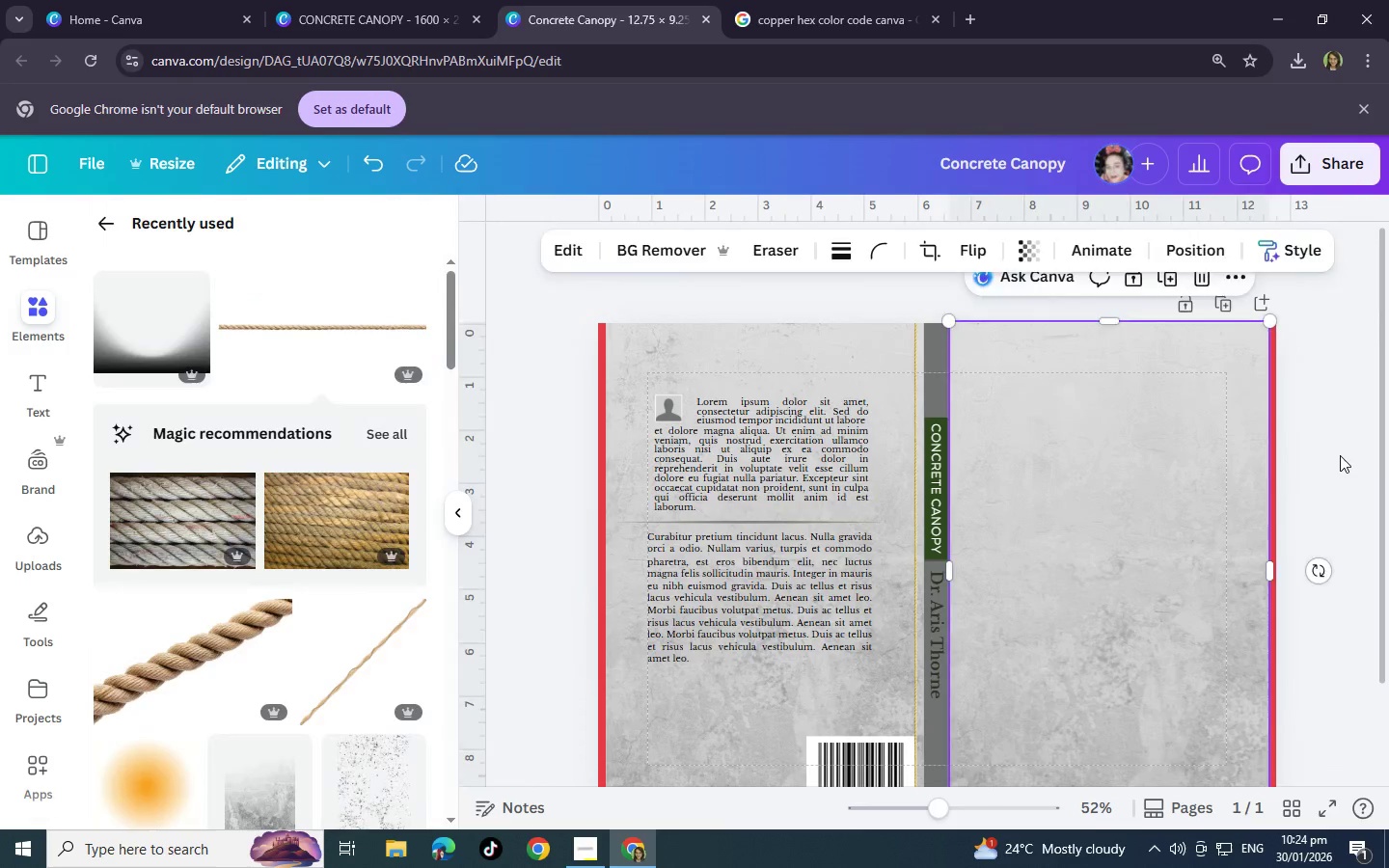 
left_click([1340, 455])
 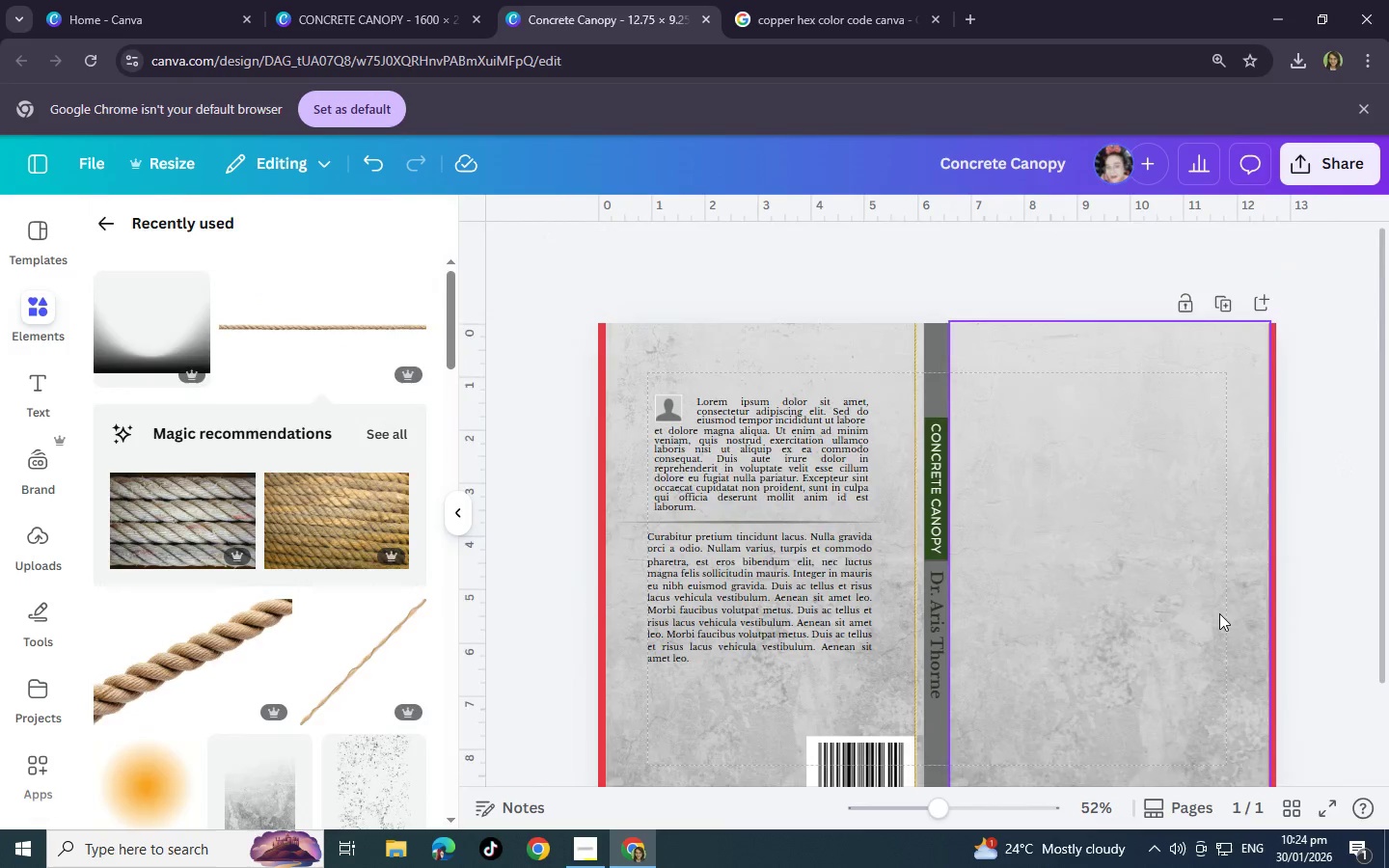 
scroll: coordinate [1219, 613], scroll_direction: down, amount: 3.0
 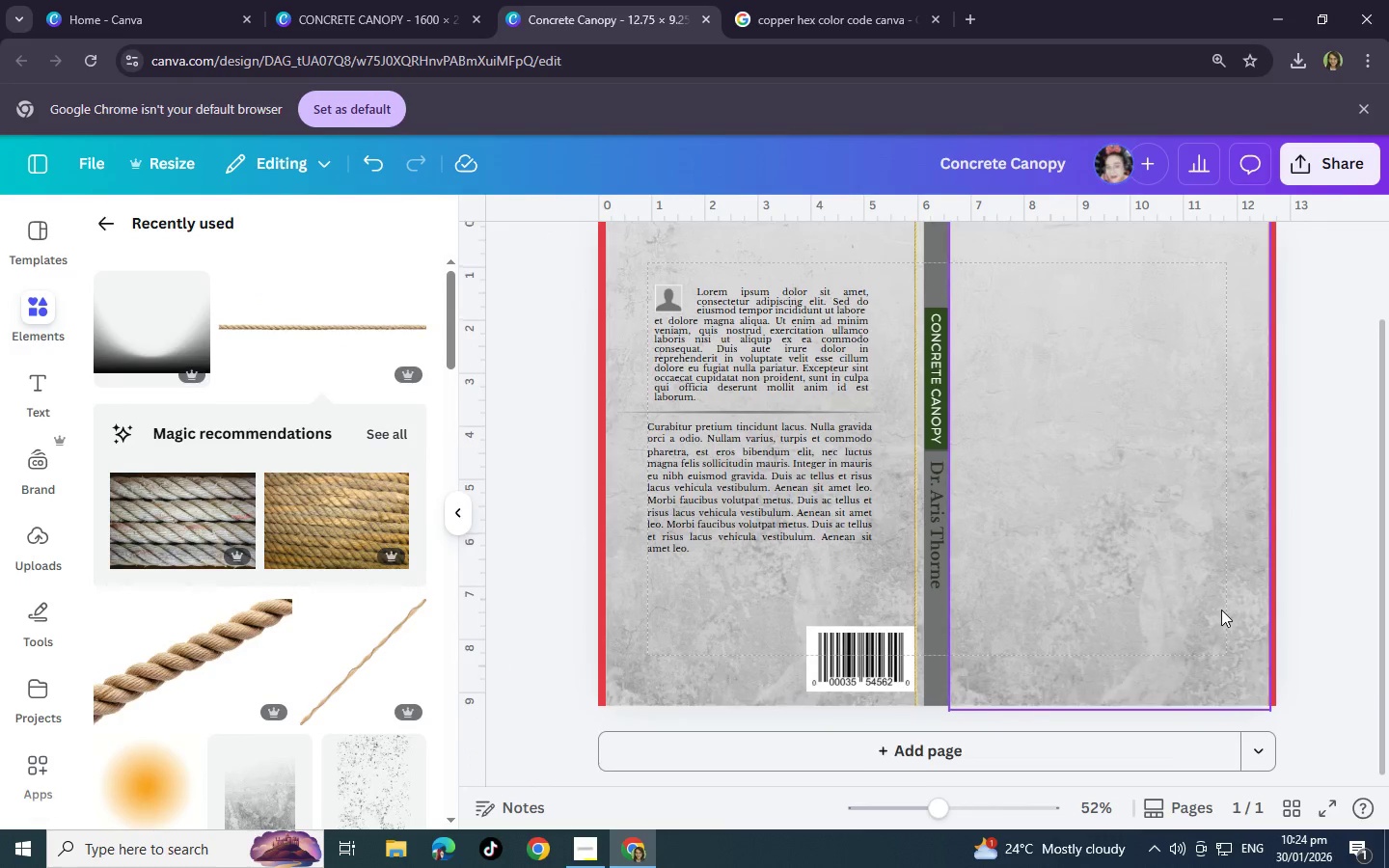 
scroll: coordinate [1221, 610], scroll_direction: up, amount: 1.0
 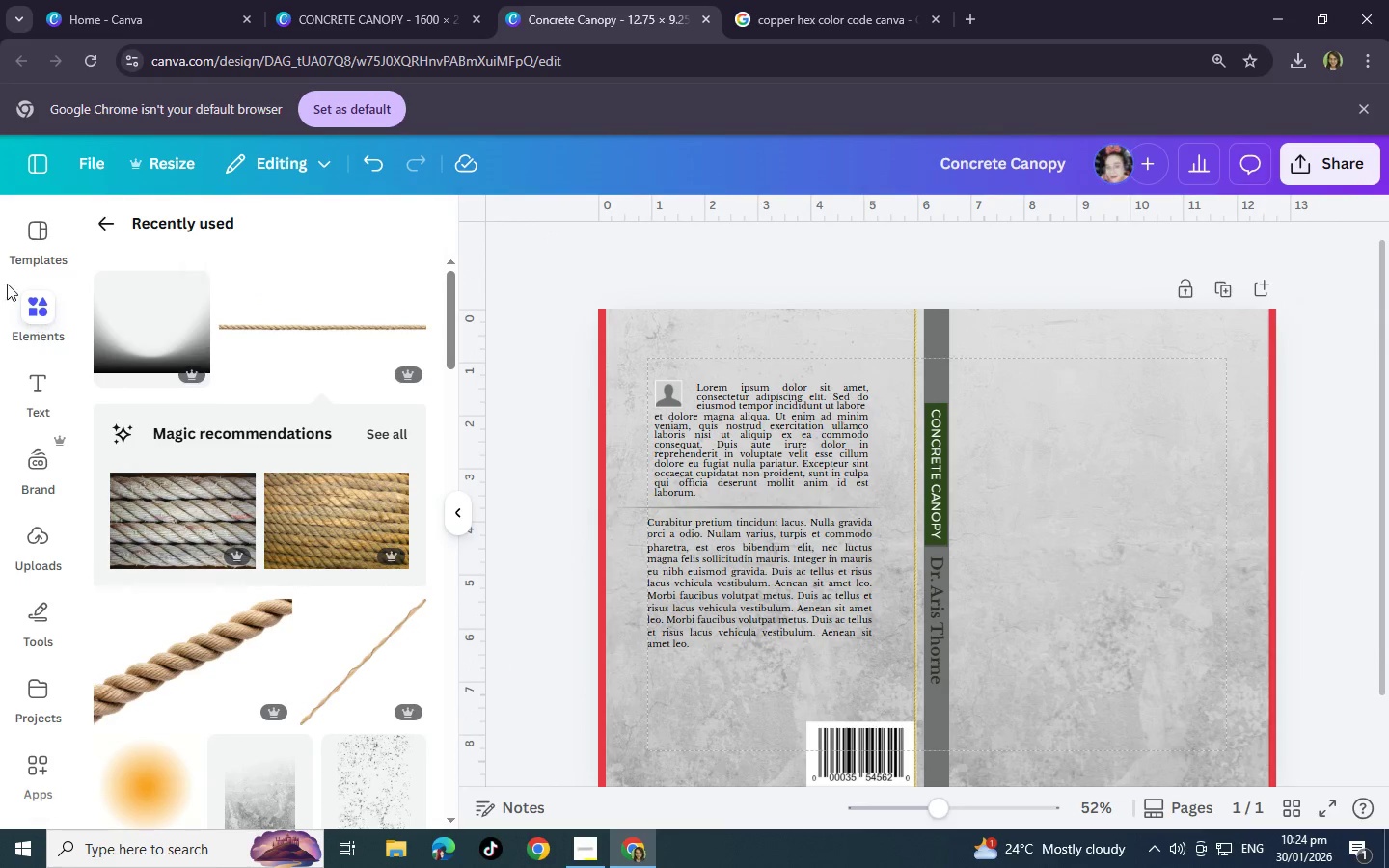 
scroll: coordinate [294, 519], scroll_direction: none, amount: 0.0
 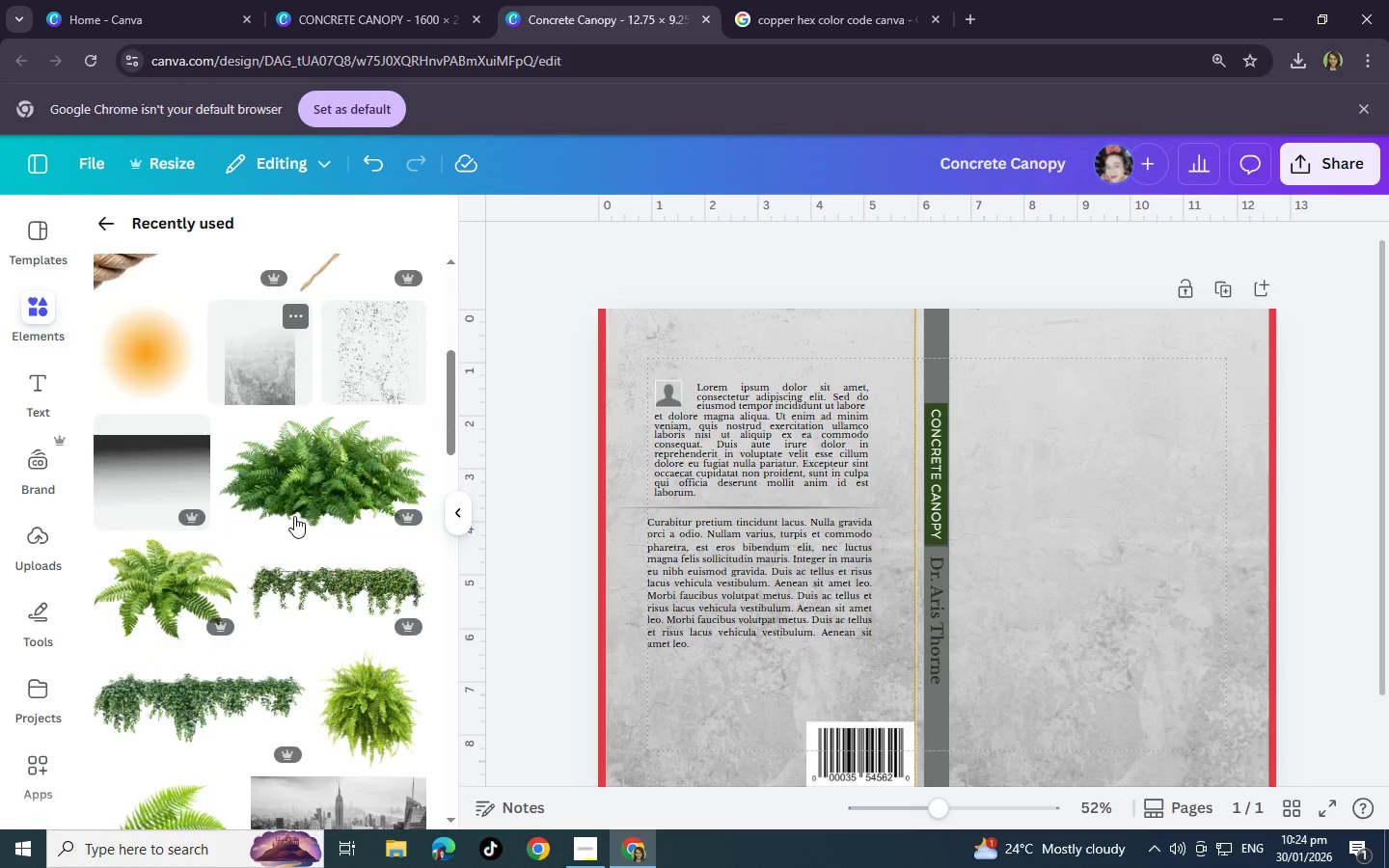 
scroll: coordinate [293, 512], scroll_direction: down, amount: 4.0
 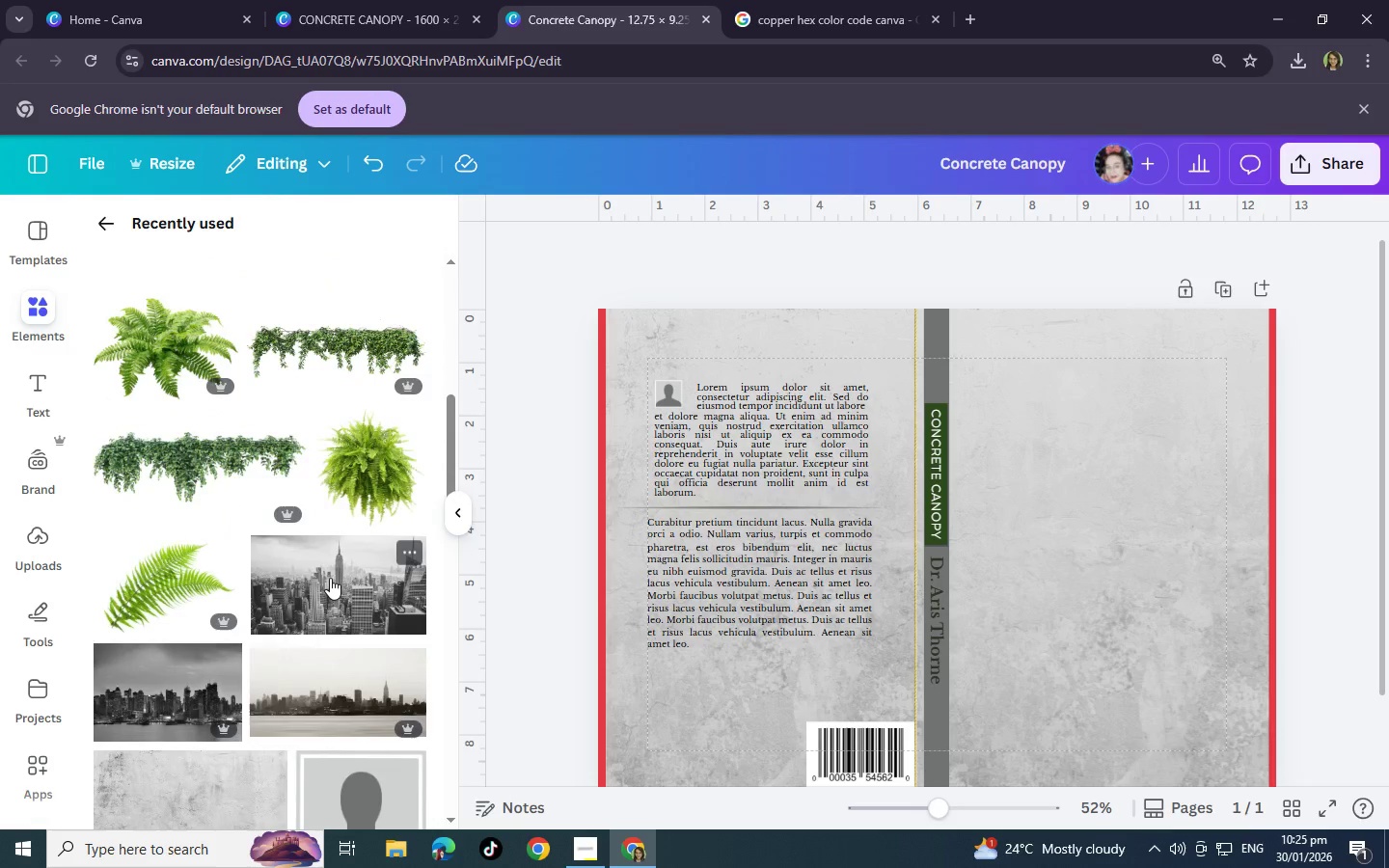 
left_click([330, 578])
 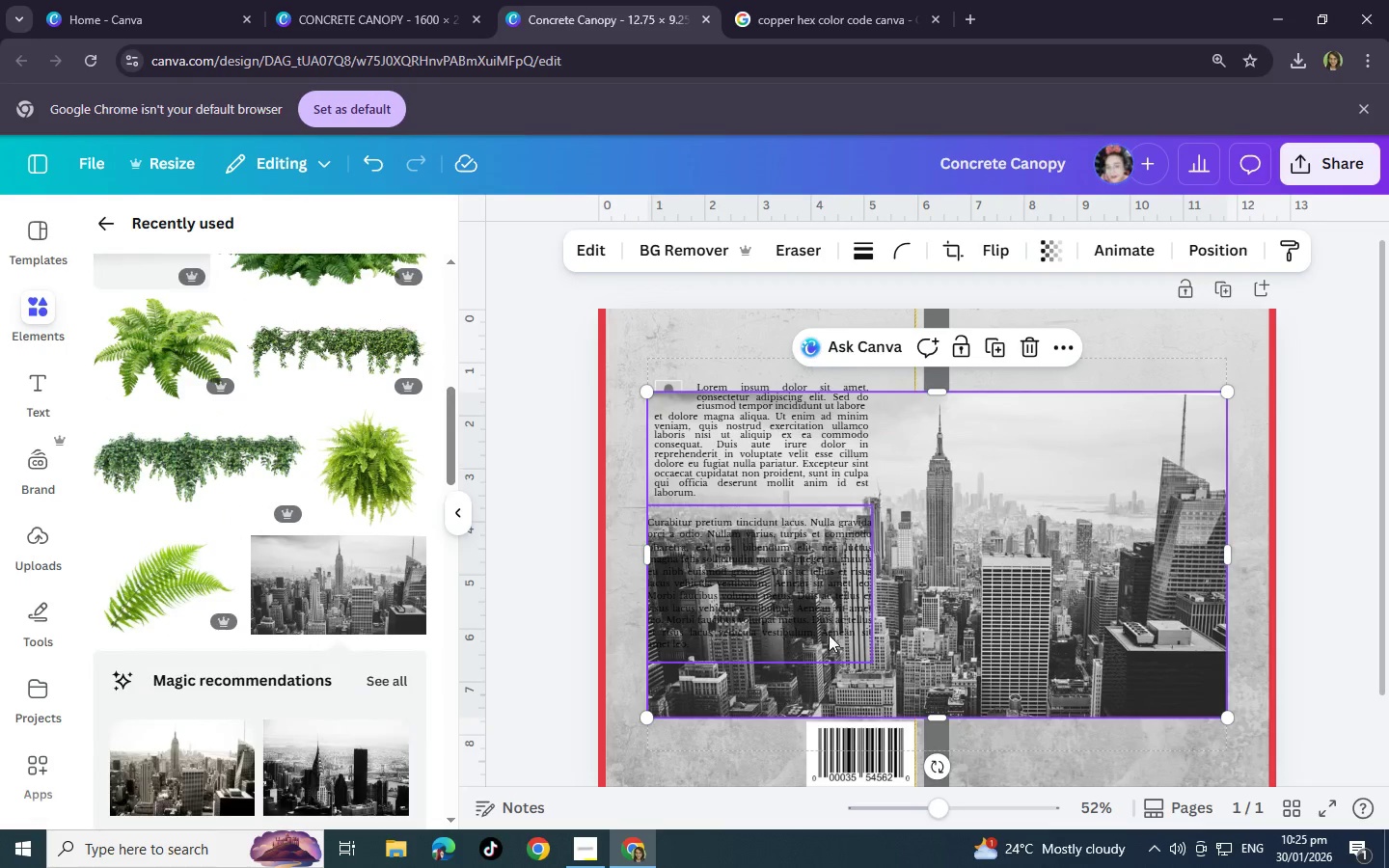 
left_click_drag(start_coordinate=[899, 635], to_coordinate=[949, 594])
 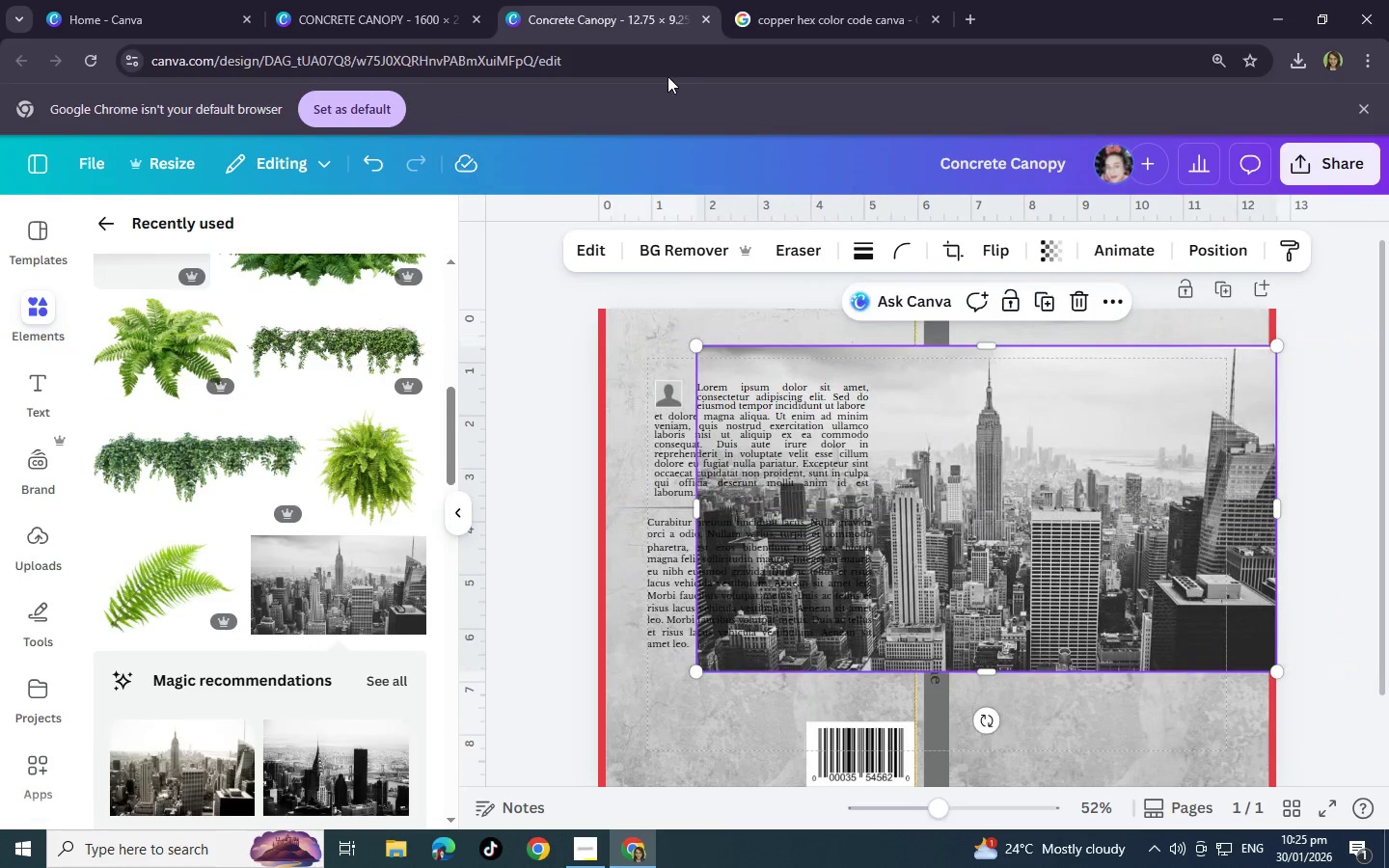 
key(Control+Z)
 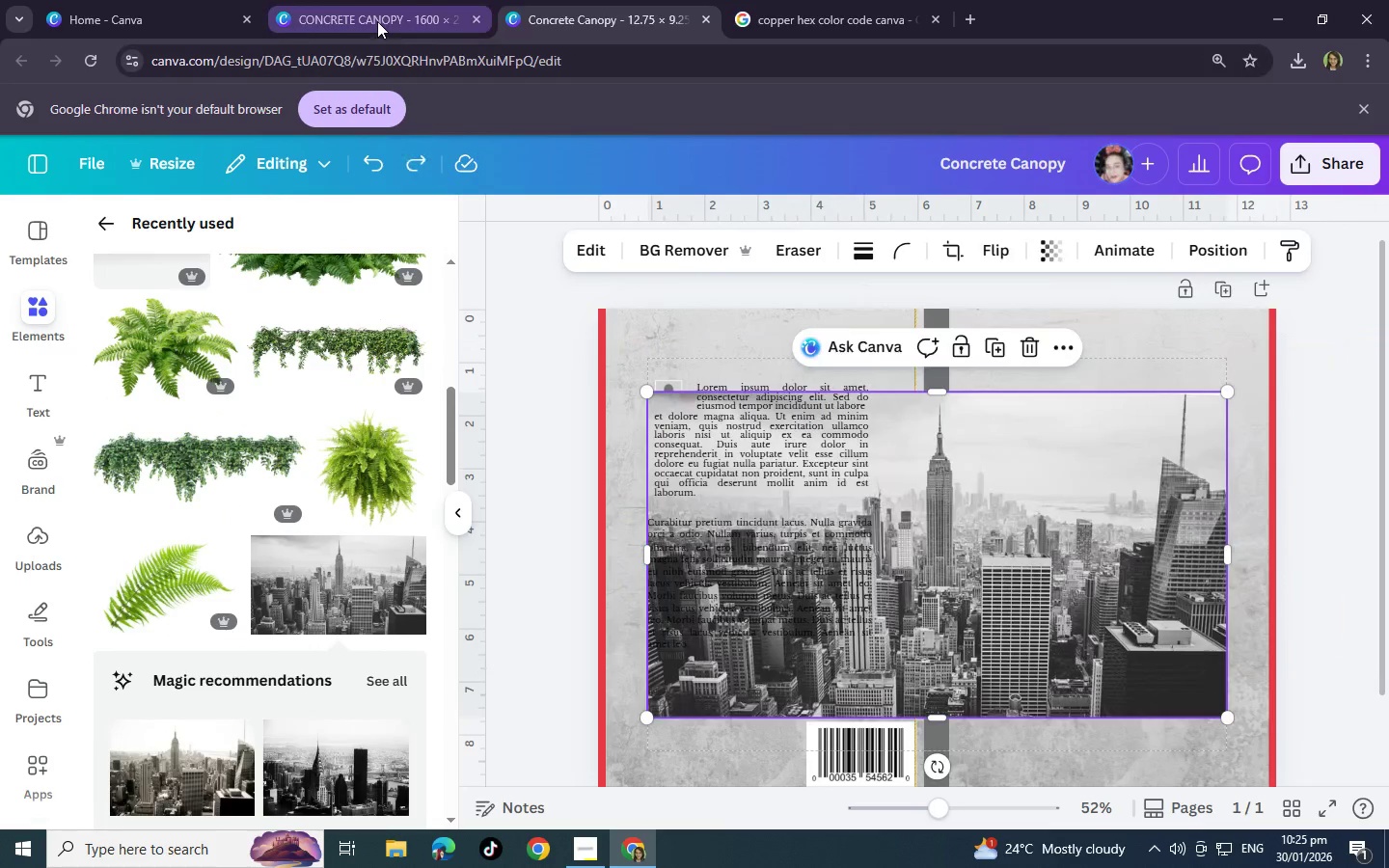 
key(Control+Z)
 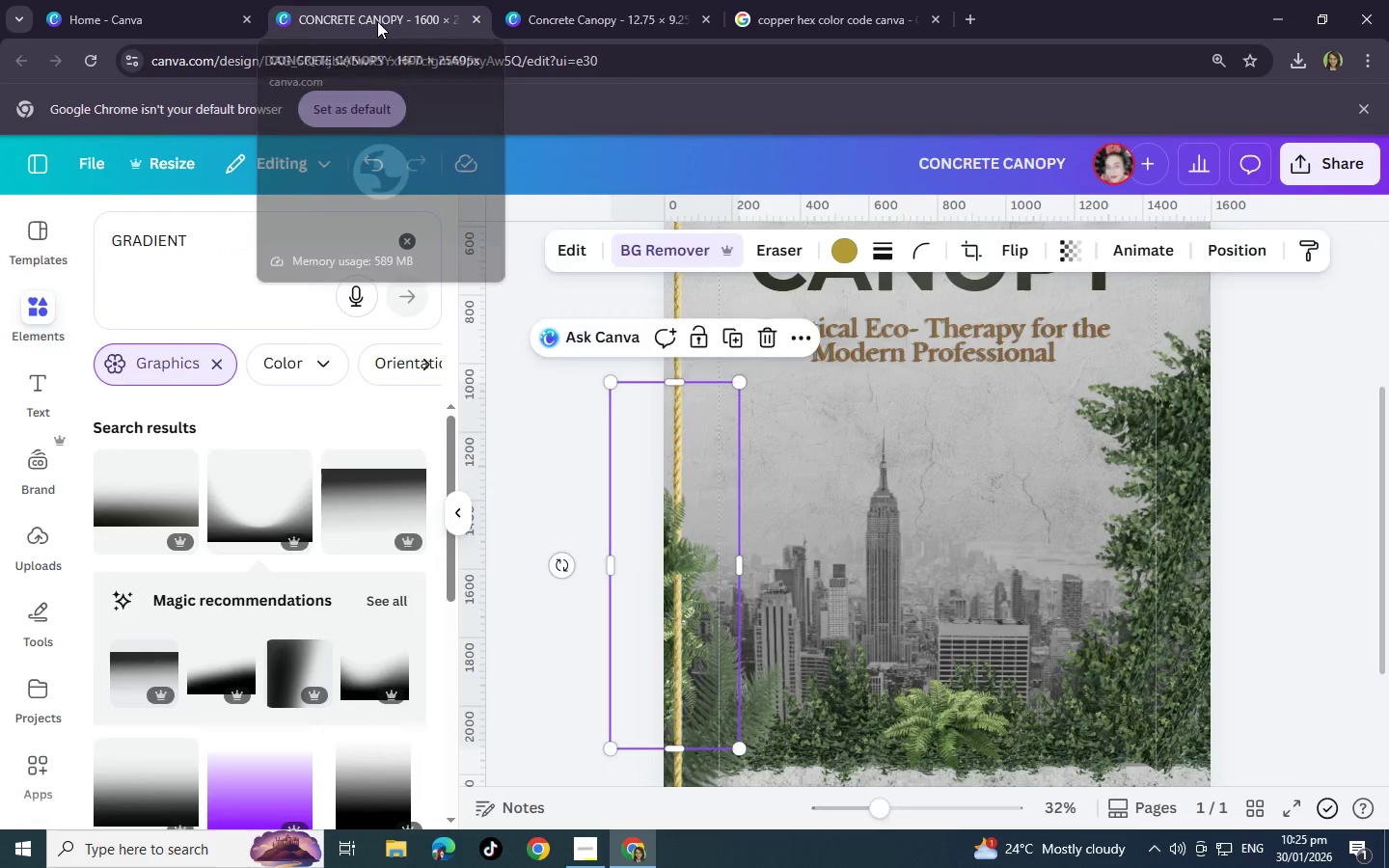 
left_click([377, 21])
 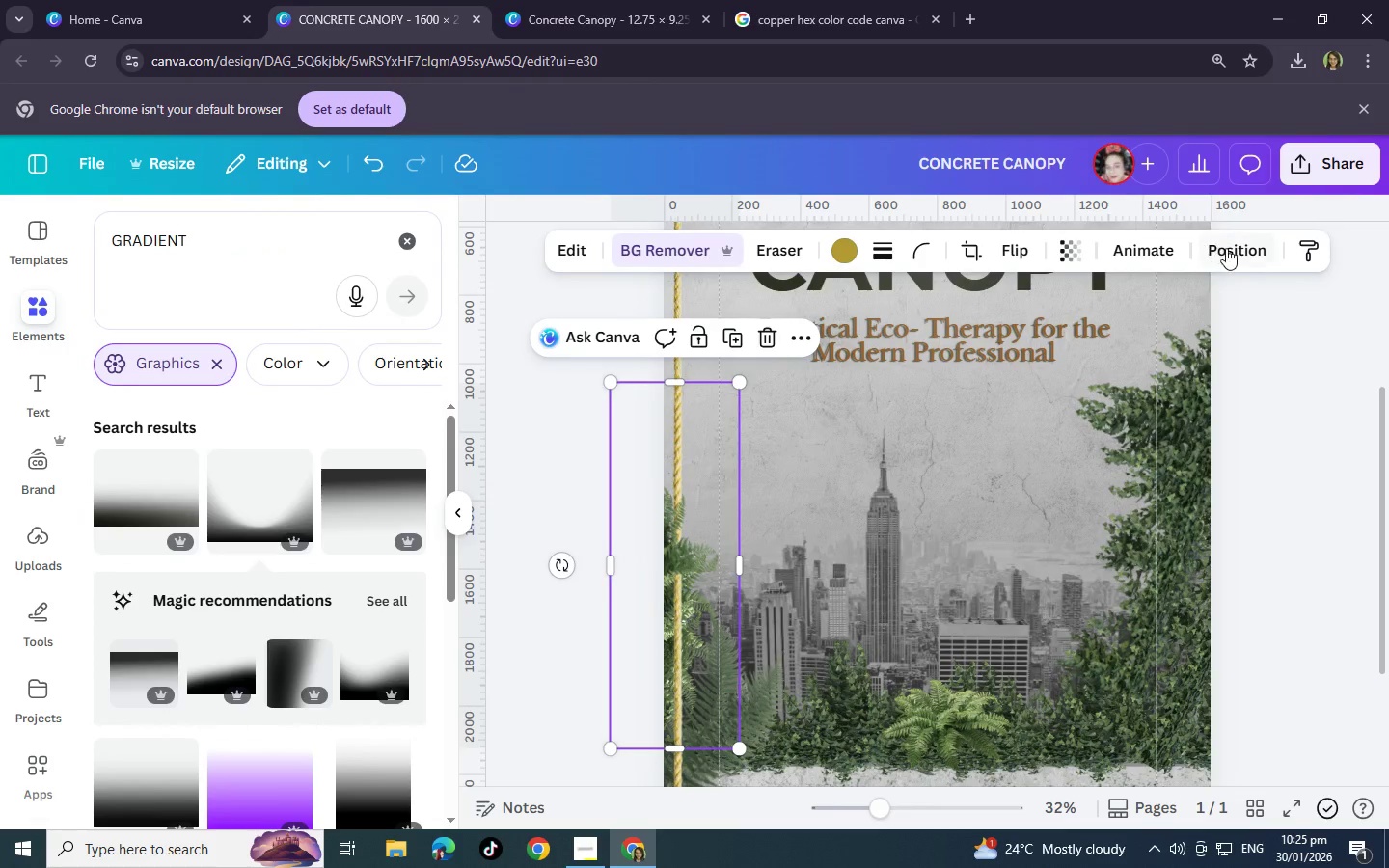 
left_click([1229, 248])
 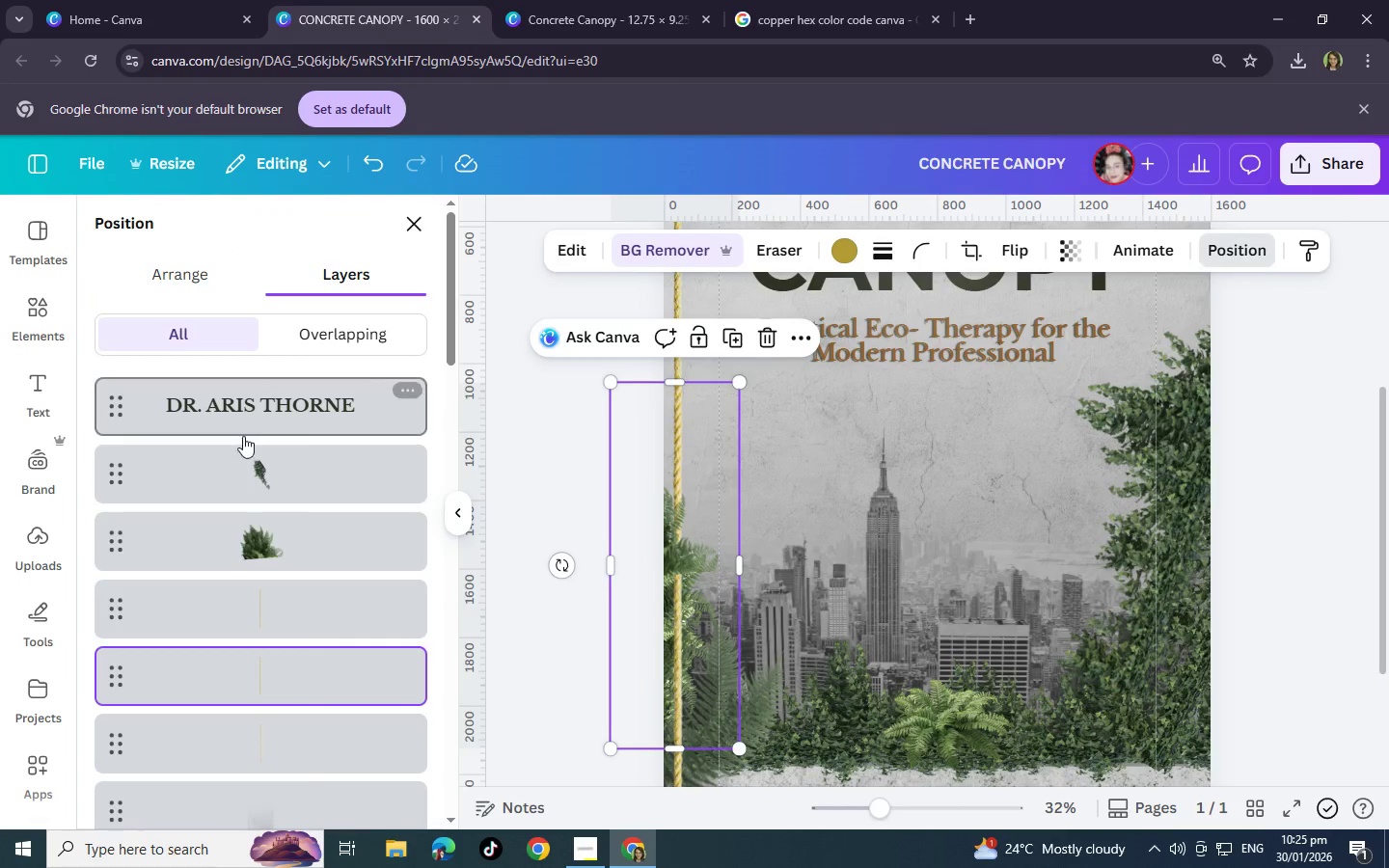 
scroll: coordinate [253, 501], scroll_direction: down, amount: 22.0
 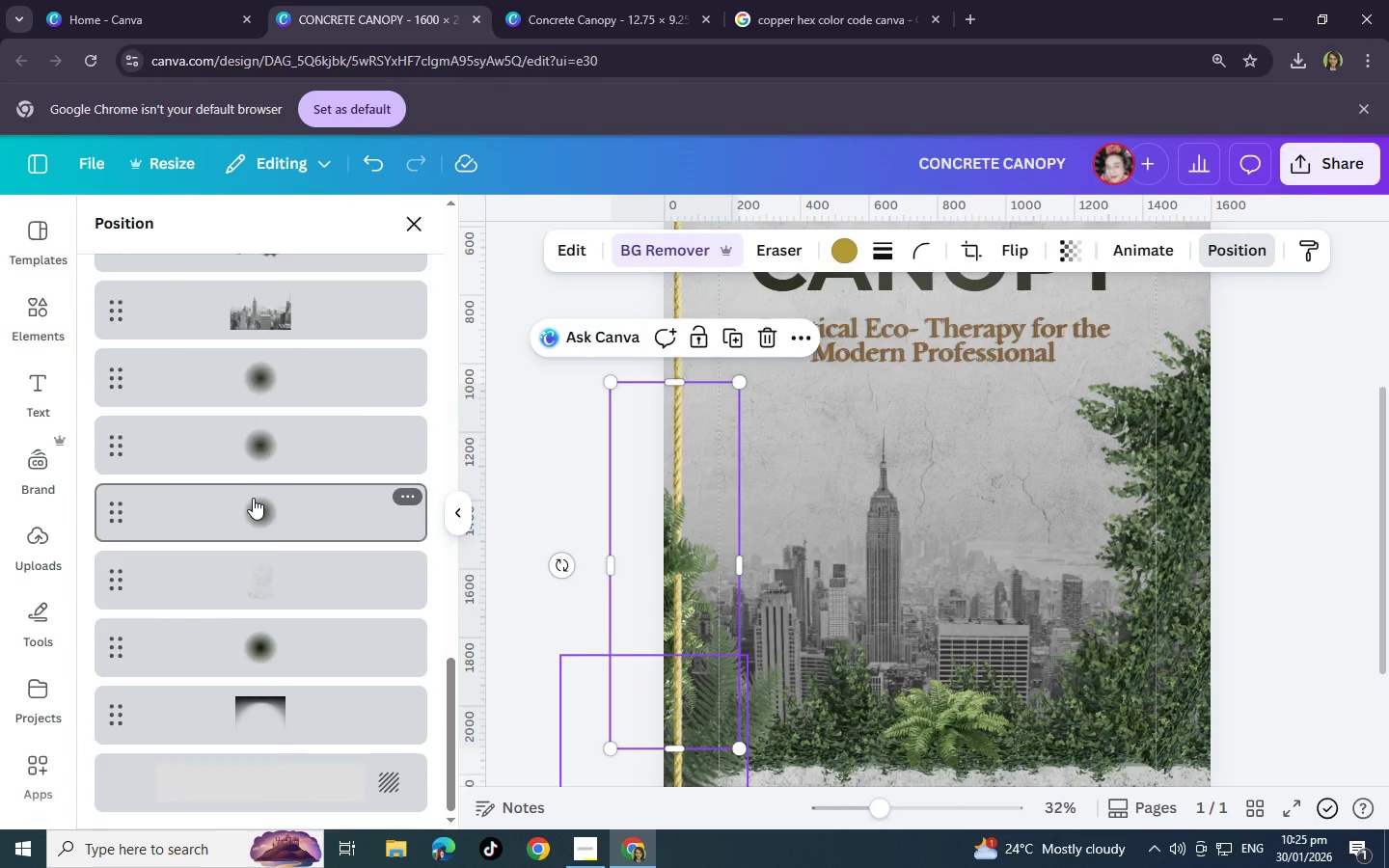 
scroll: coordinate [253, 498], scroll_direction: up, amount: 2.0
 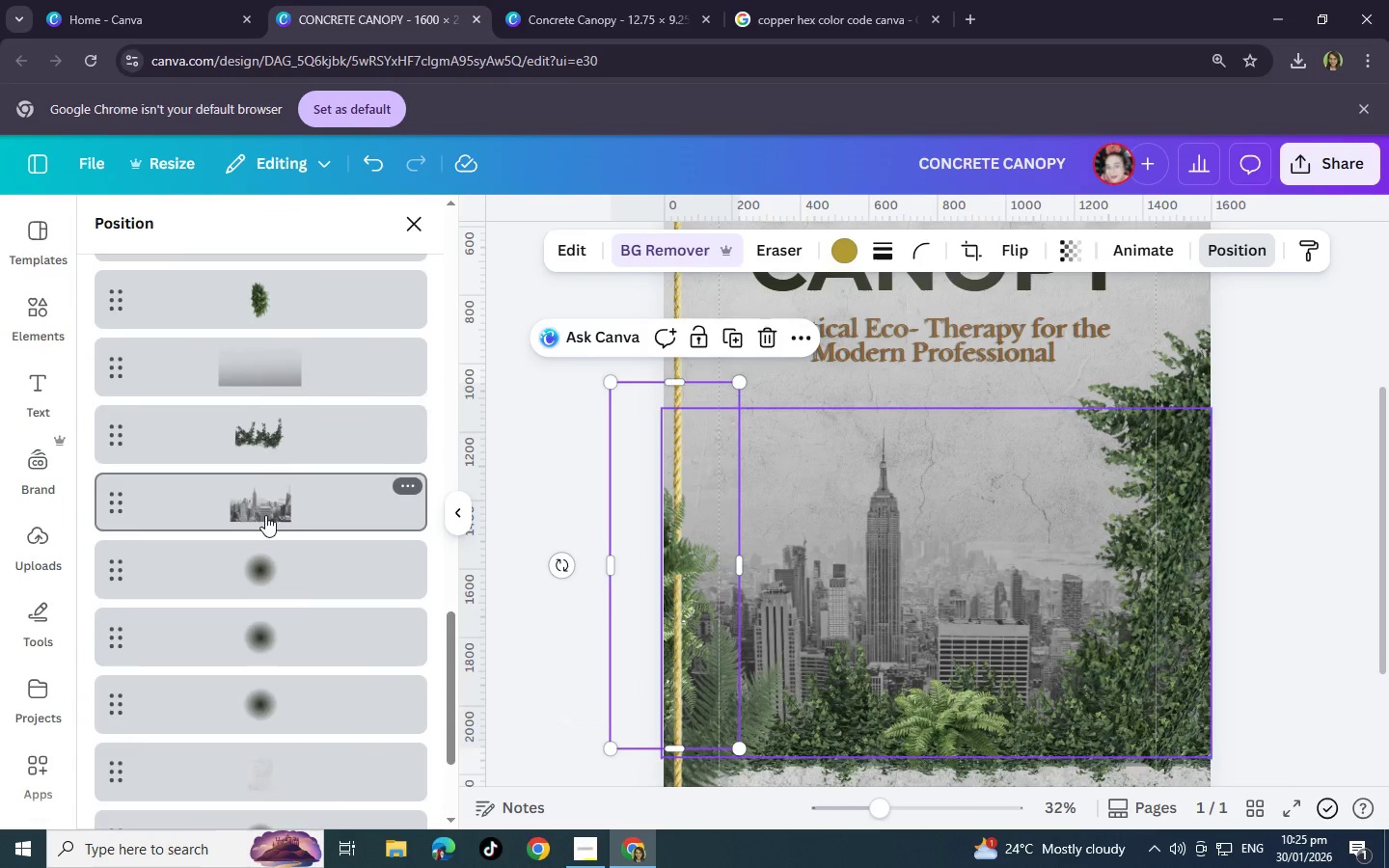 
left_click([265, 515])
 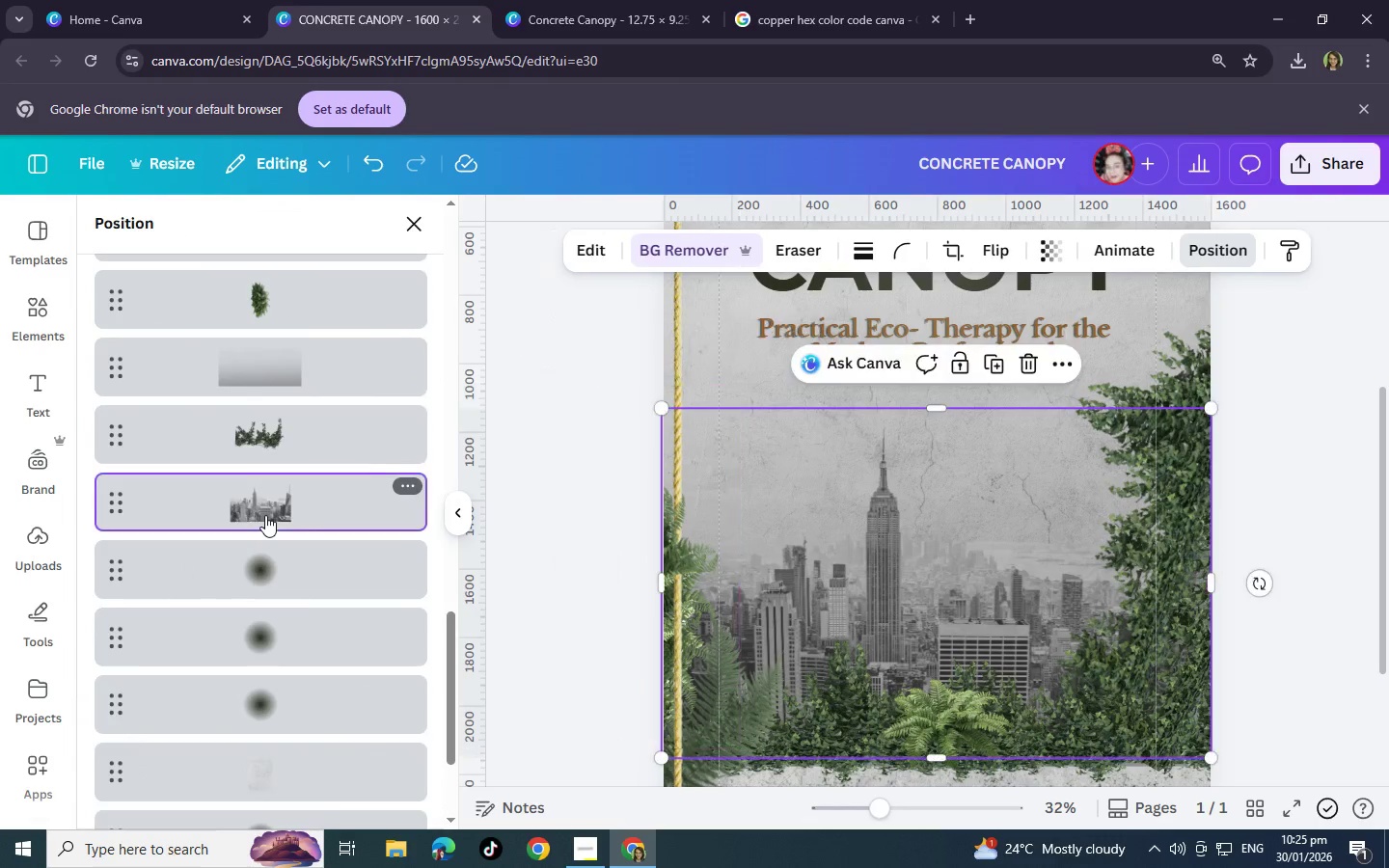 
key(Control+C)
 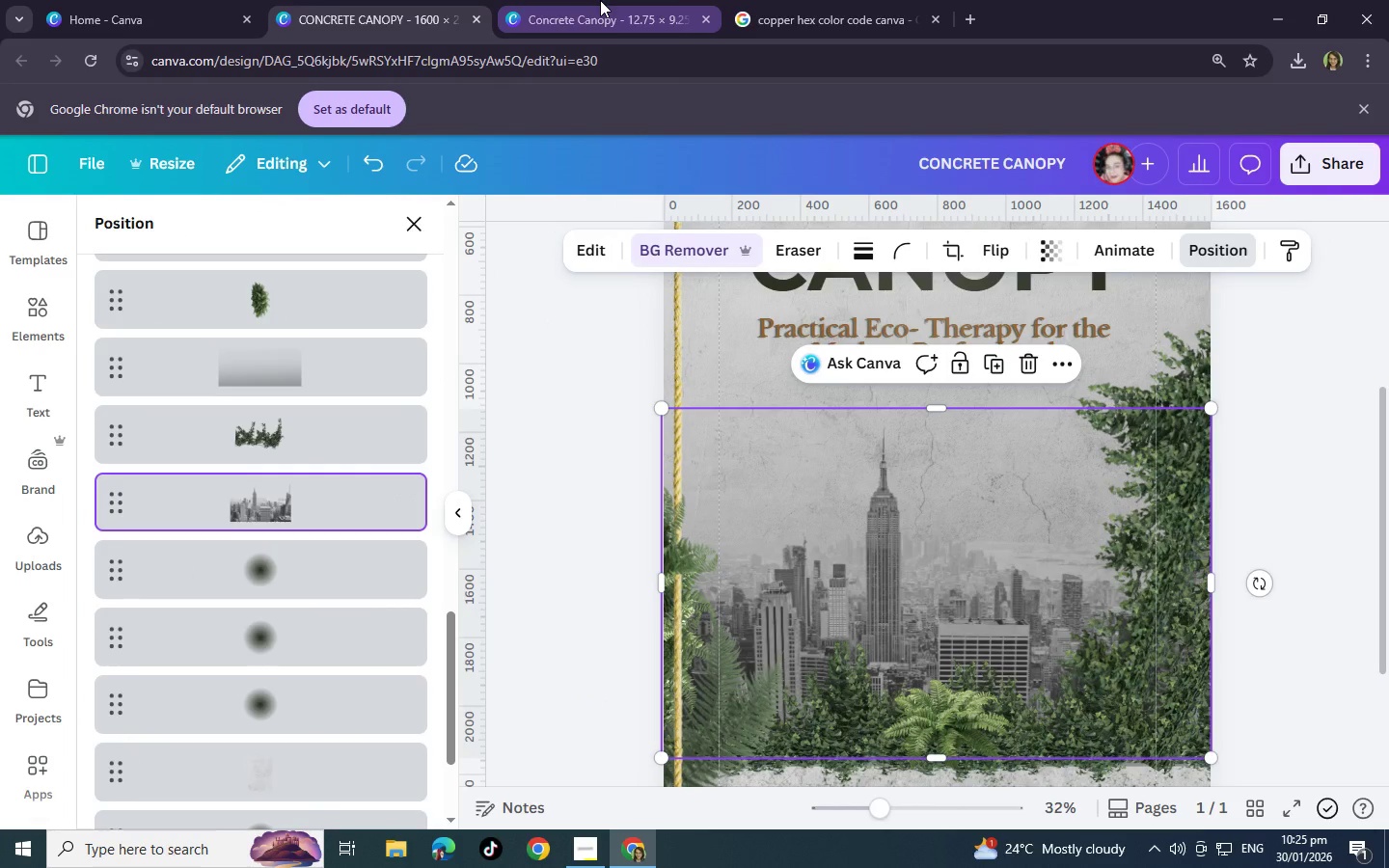 
left_click([600, 0])
 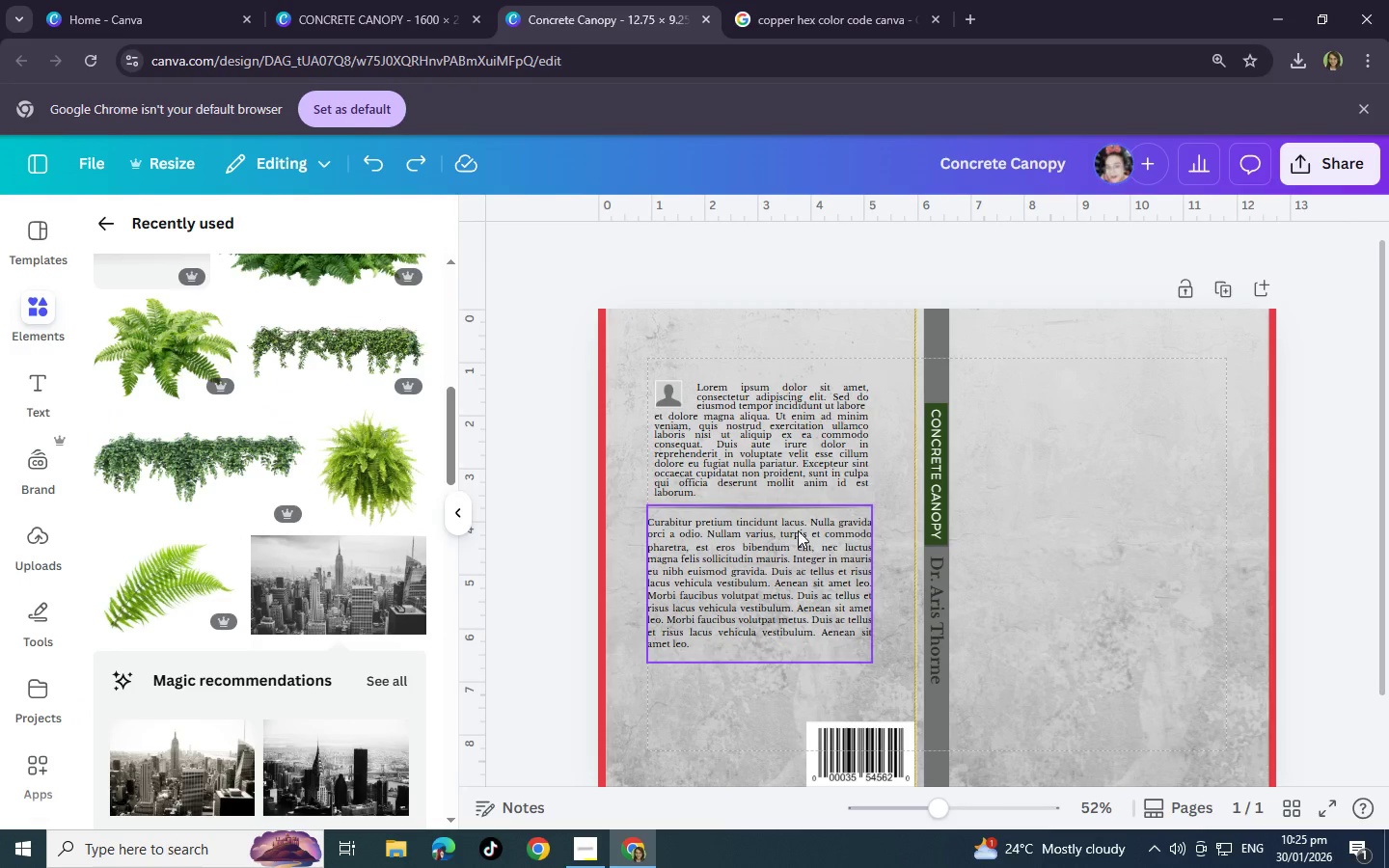 
key(Control+V)
 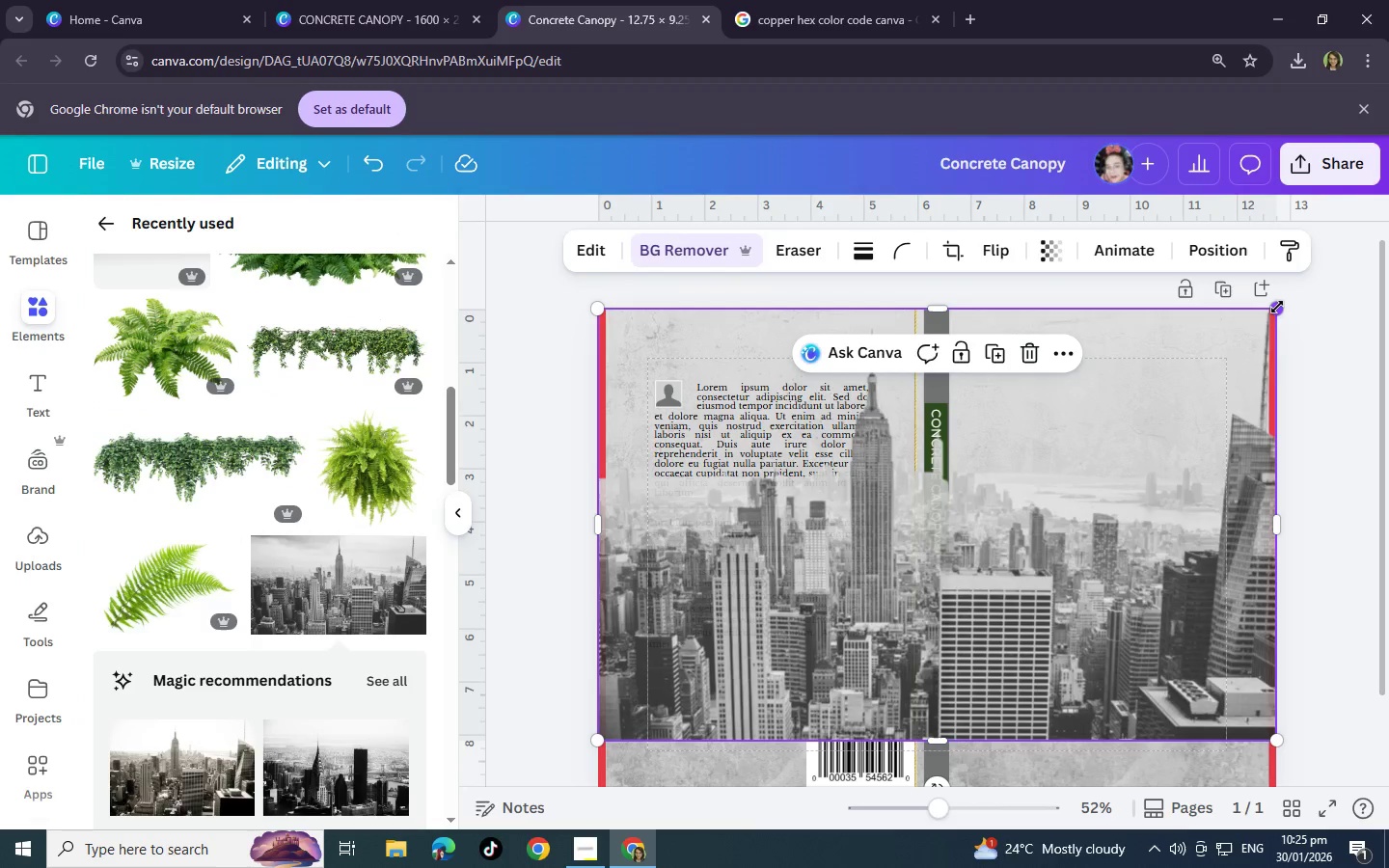 
left_click_drag(start_coordinate=[1277, 307], to_coordinate=[934, 467])
 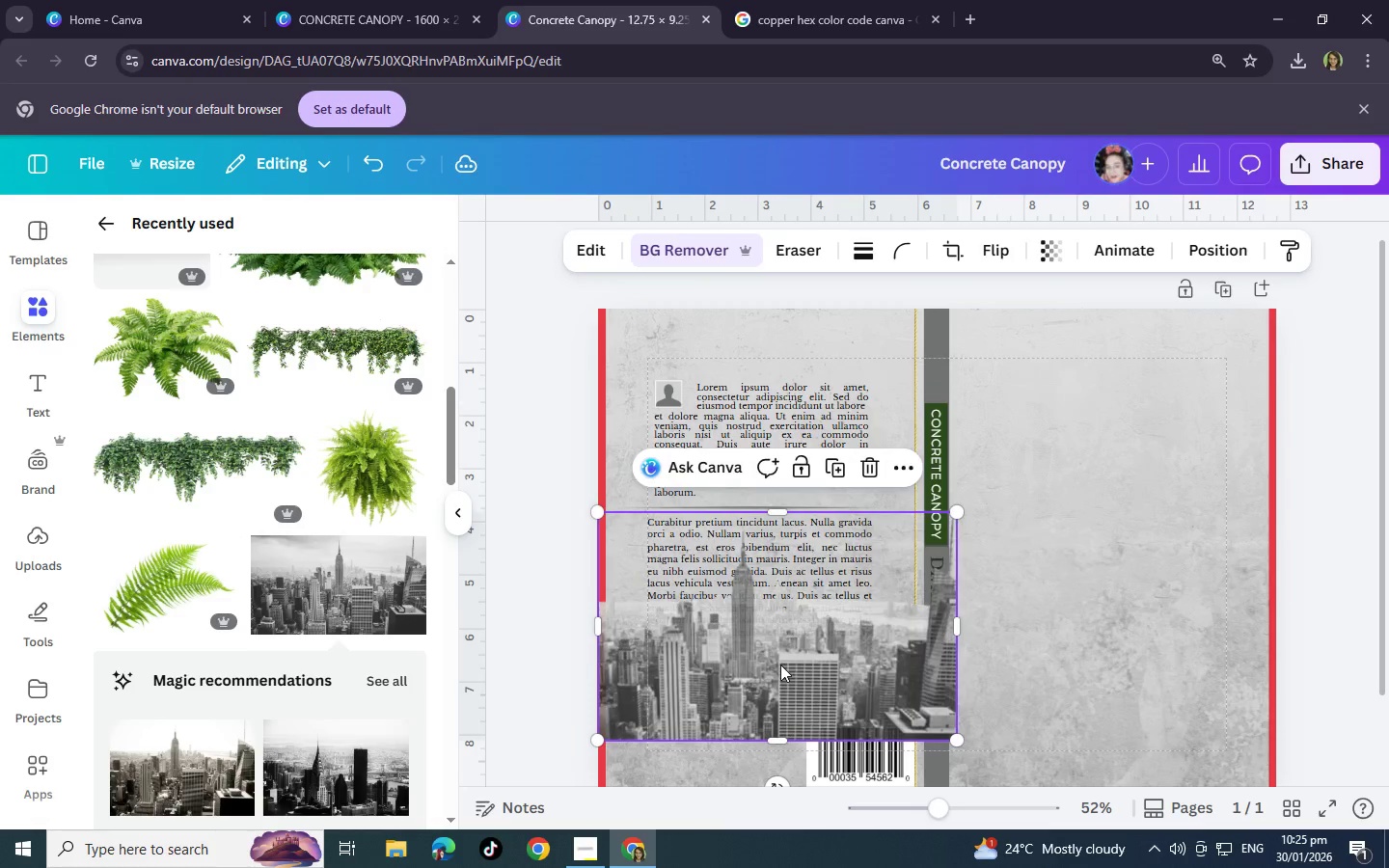 
left_click_drag(start_coordinate=[780, 665], to_coordinate=[1094, 610])
 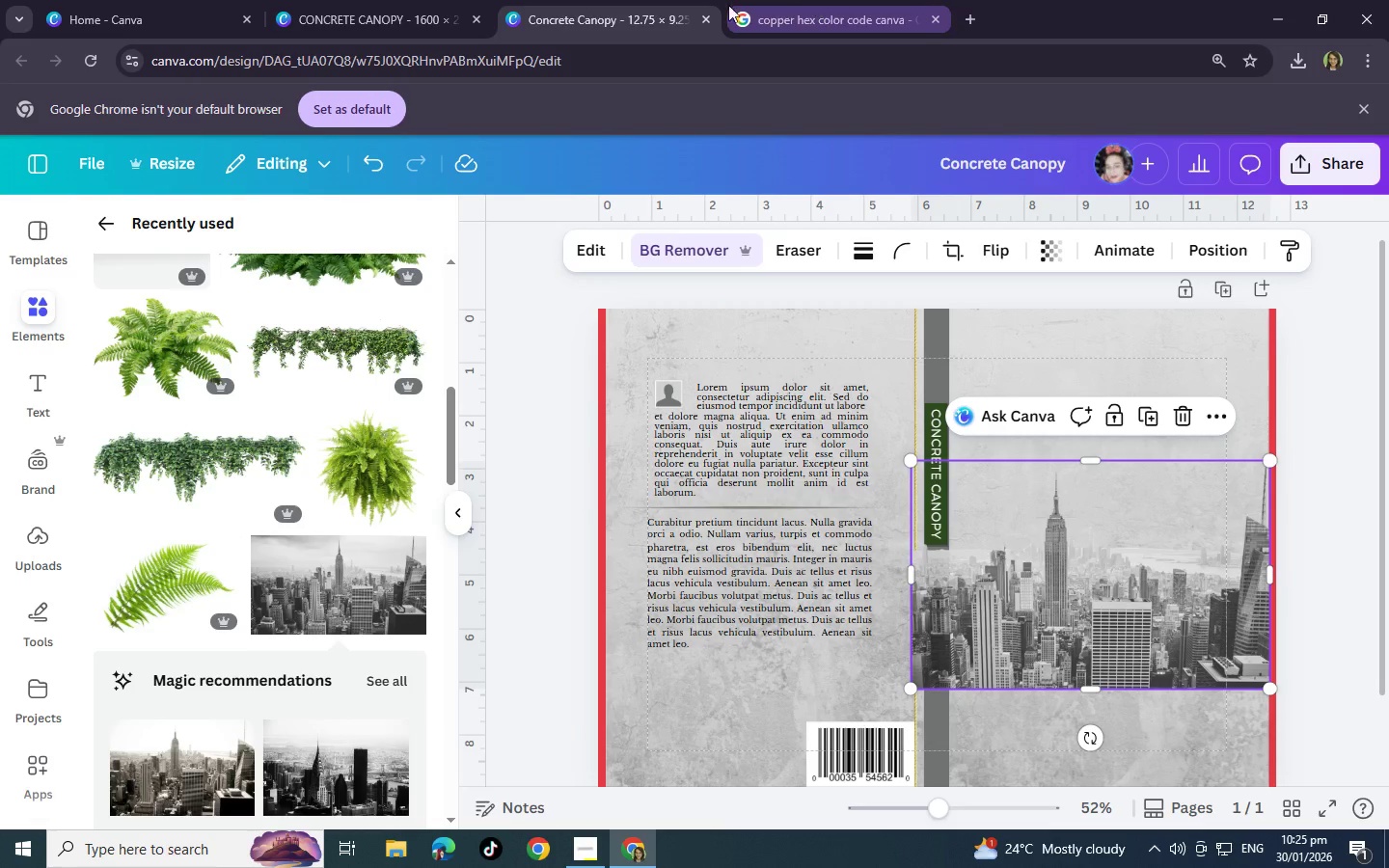 
left_click([379, 0])
 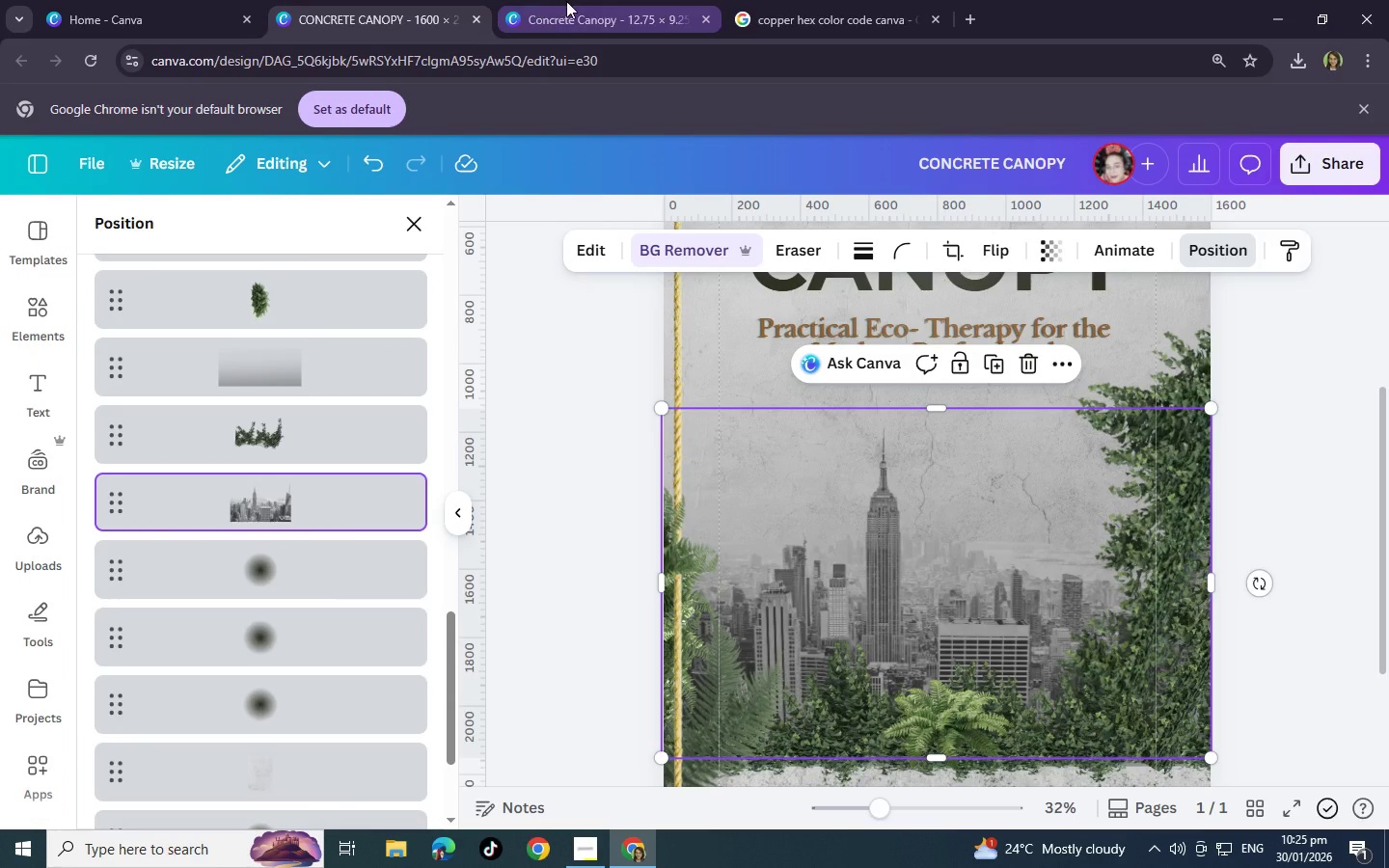 
left_click([566, 1])
 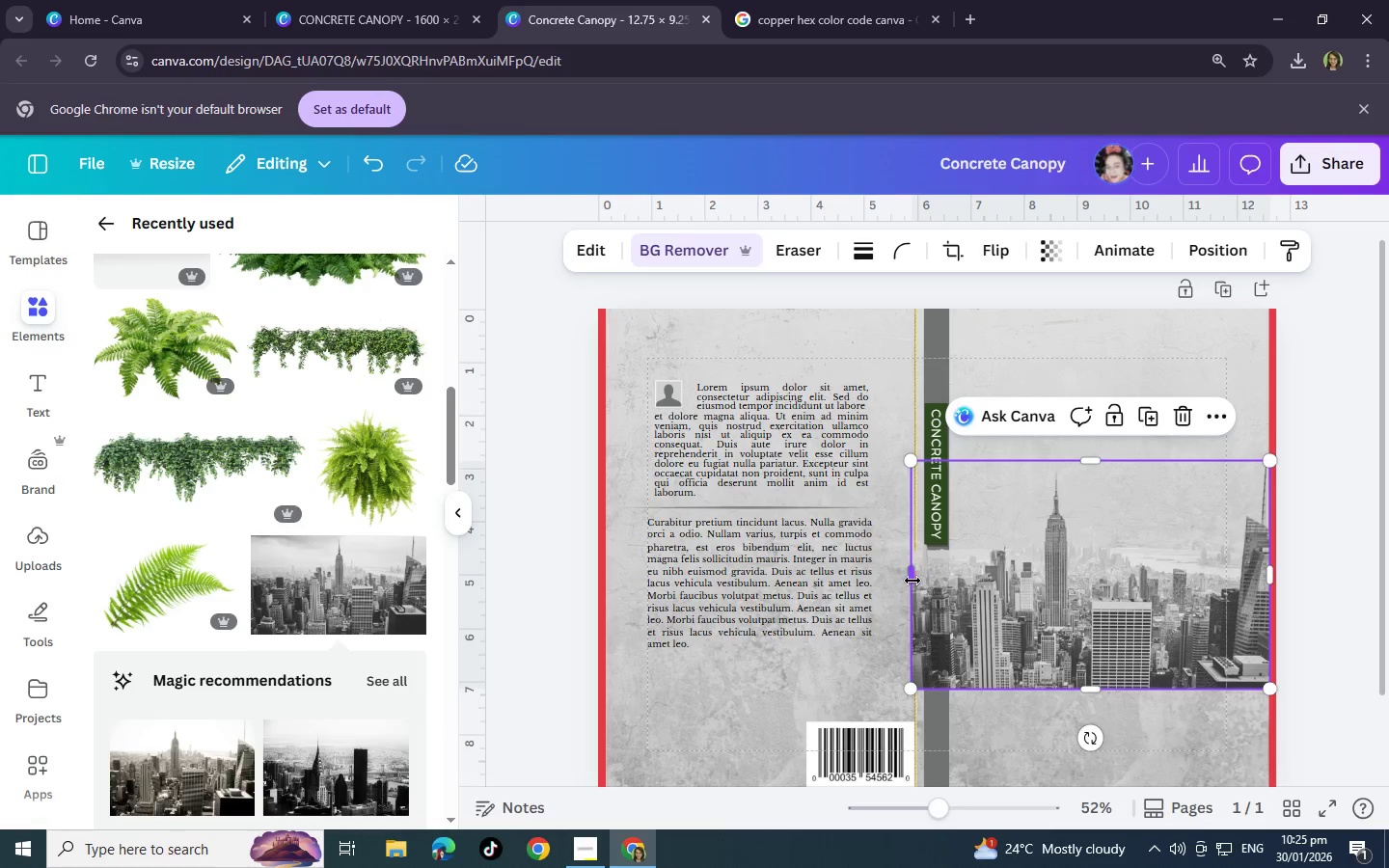 
left_click_drag(start_coordinate=[918, 581], to_coordinate=[955, 583])
 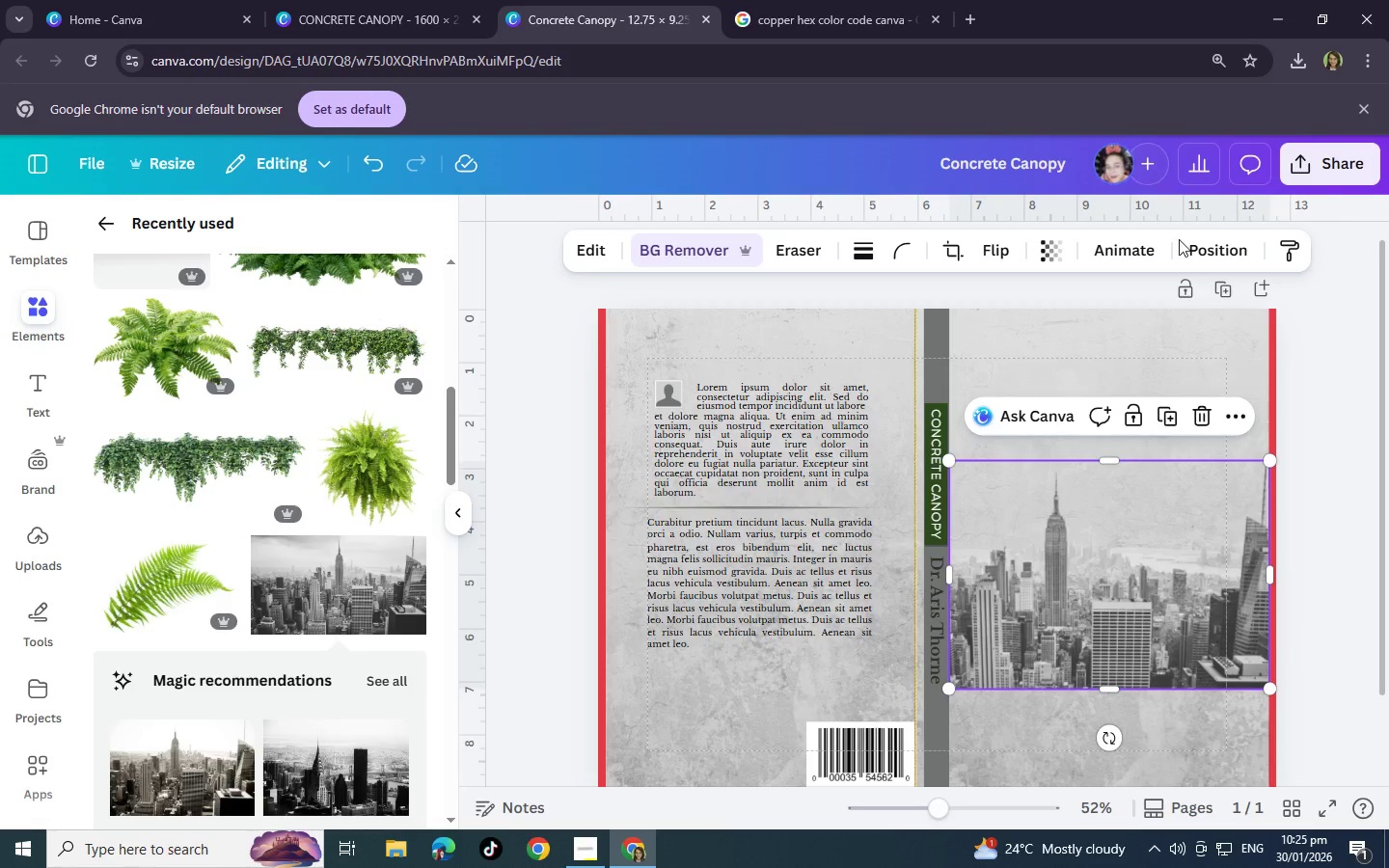 
left_click([1210, 253])
 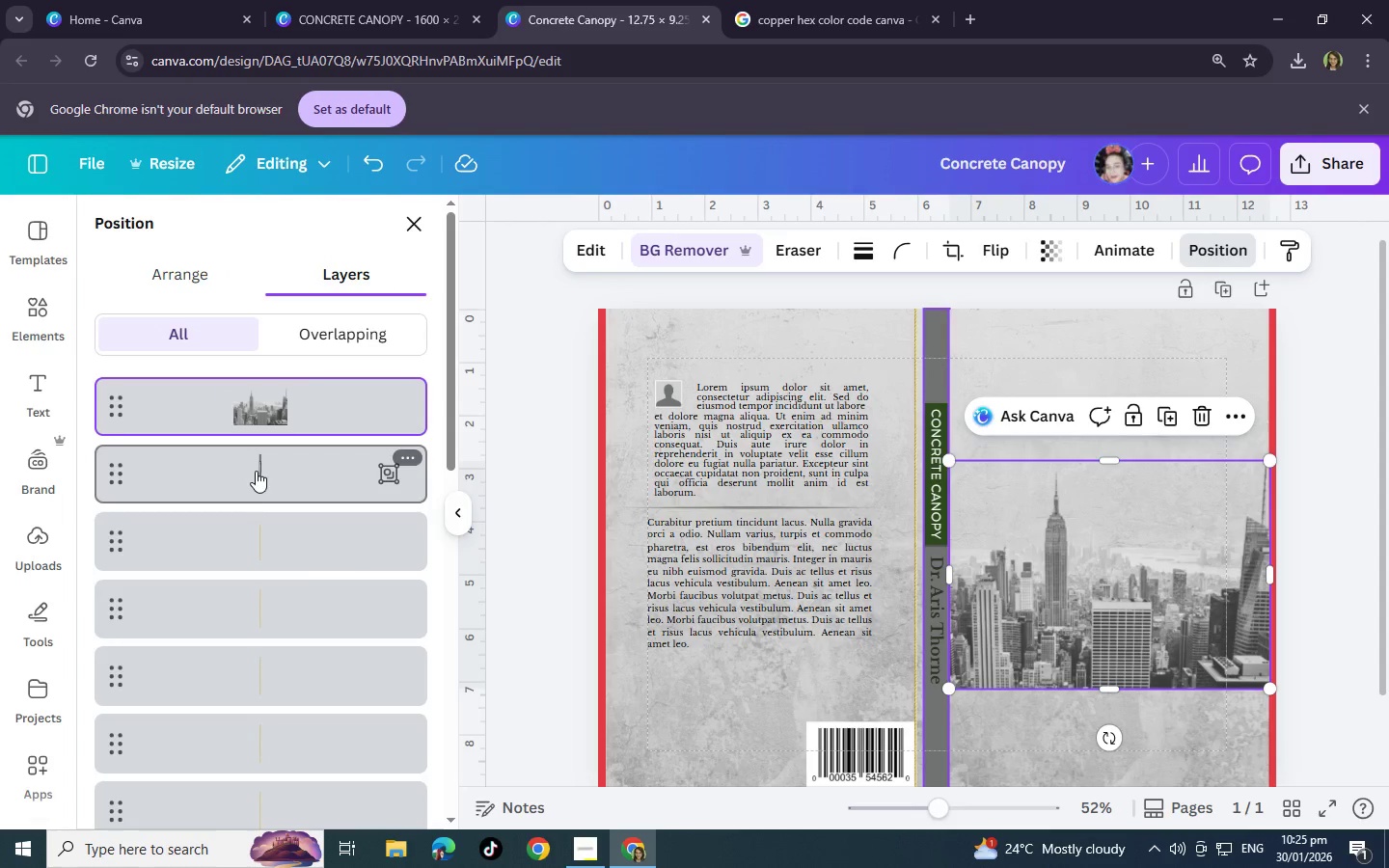 
left_click_drag(start_coordinate=[260, 482], to_coordinate=[269, 396])
 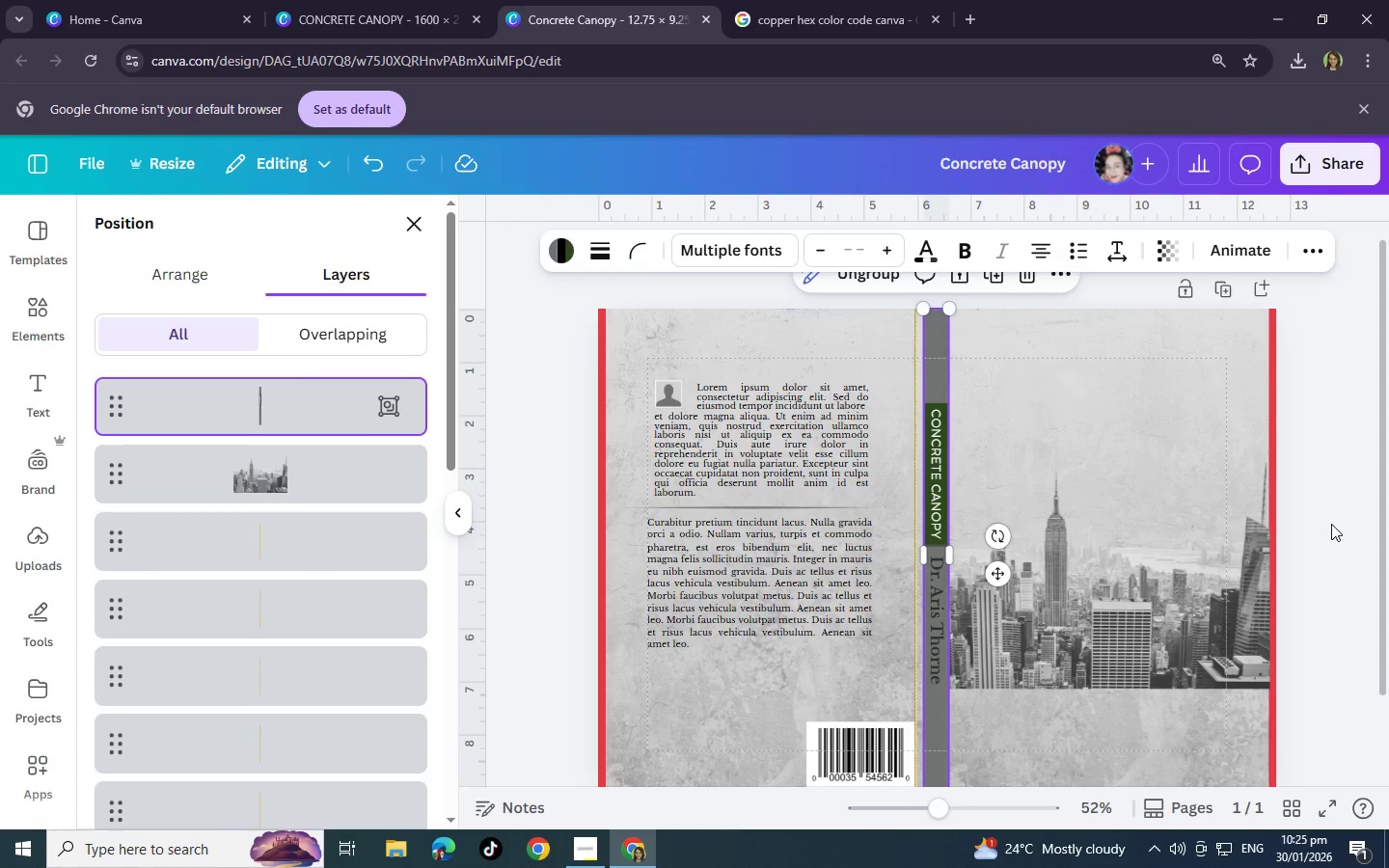 
left_click([1328, 524])
 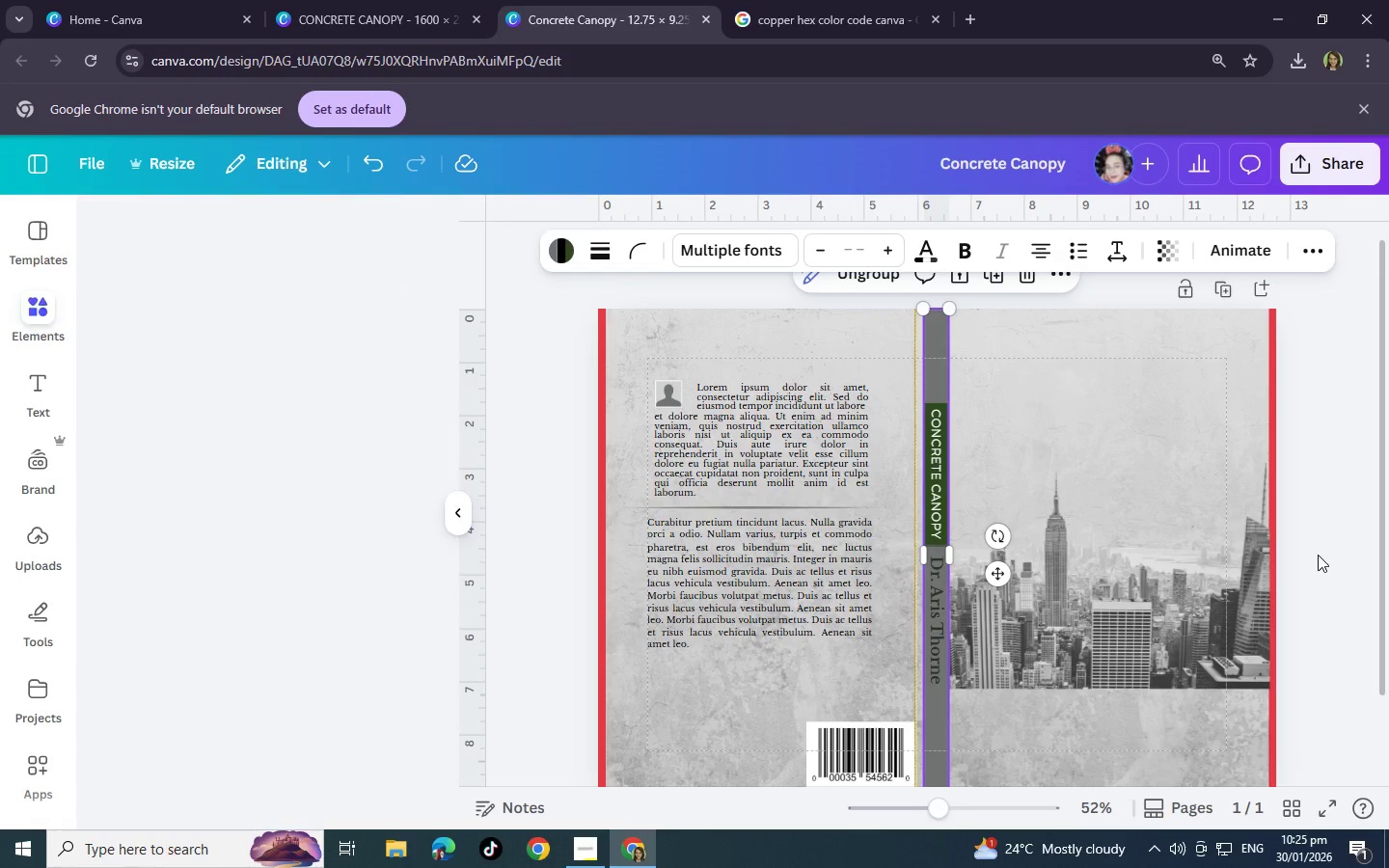 
scroll: coordinate [1320, 548], scroll_direction: down, amount: 2.0
 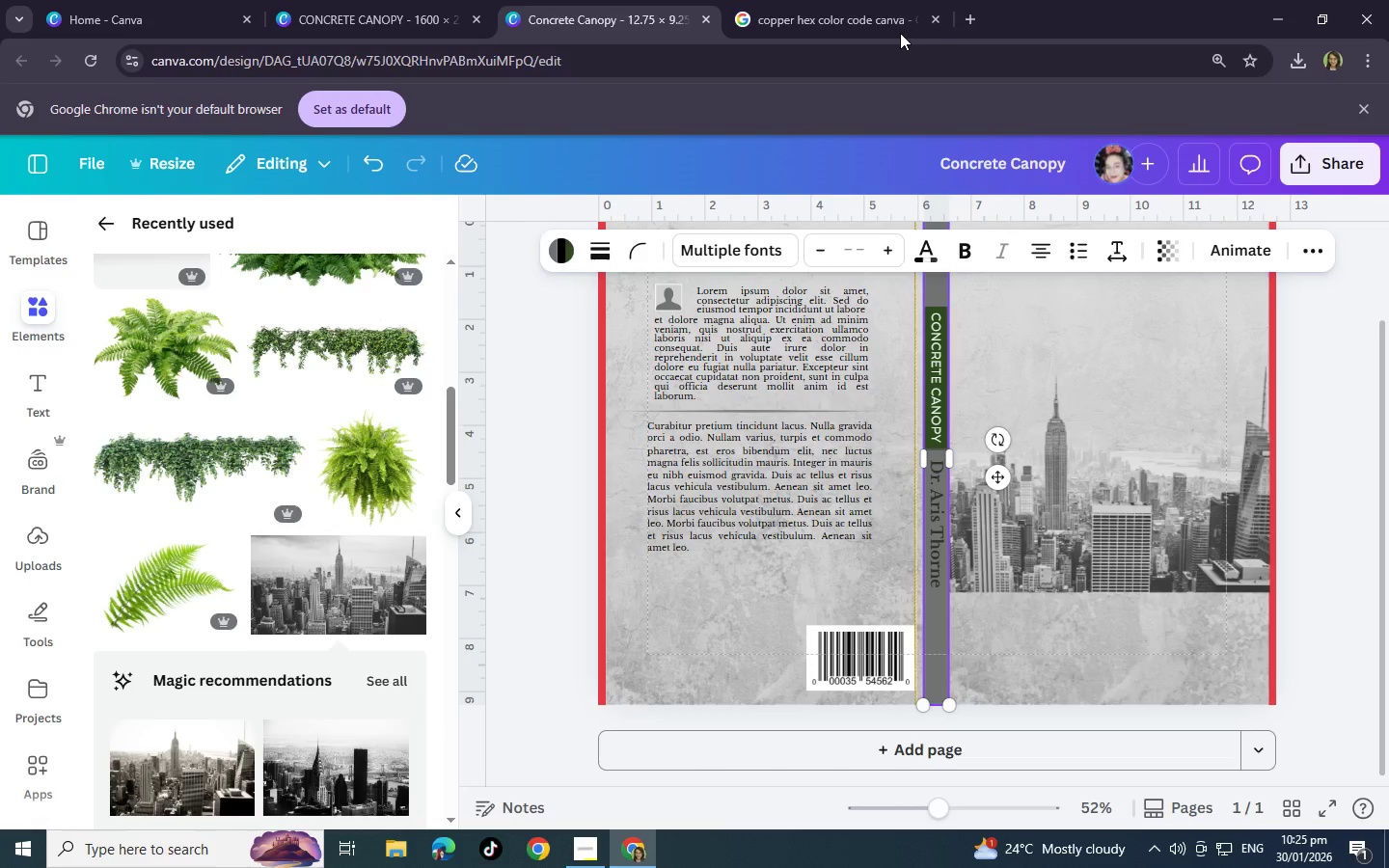 
left_click([816, 0])
 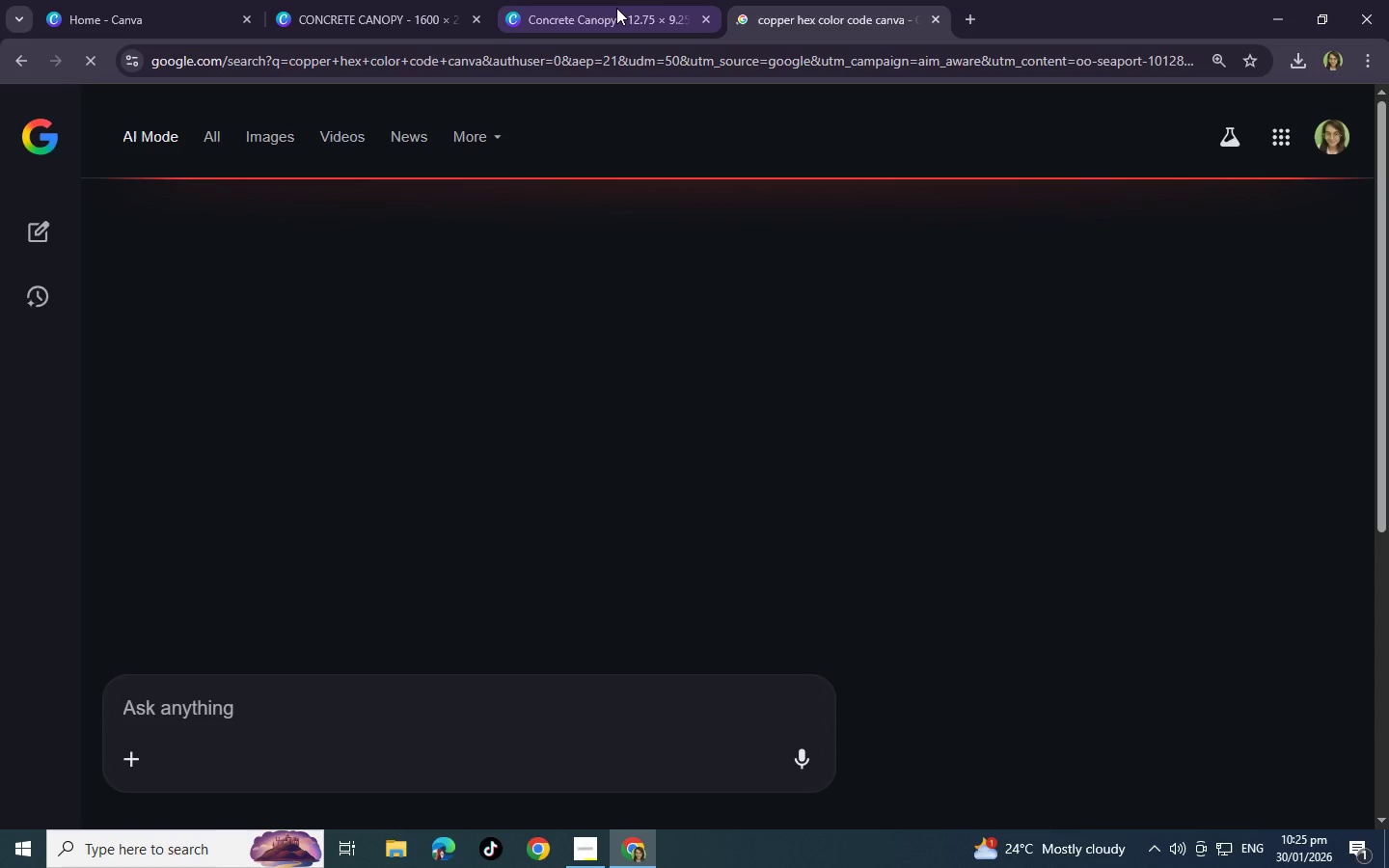 
left_click([616, 8])
 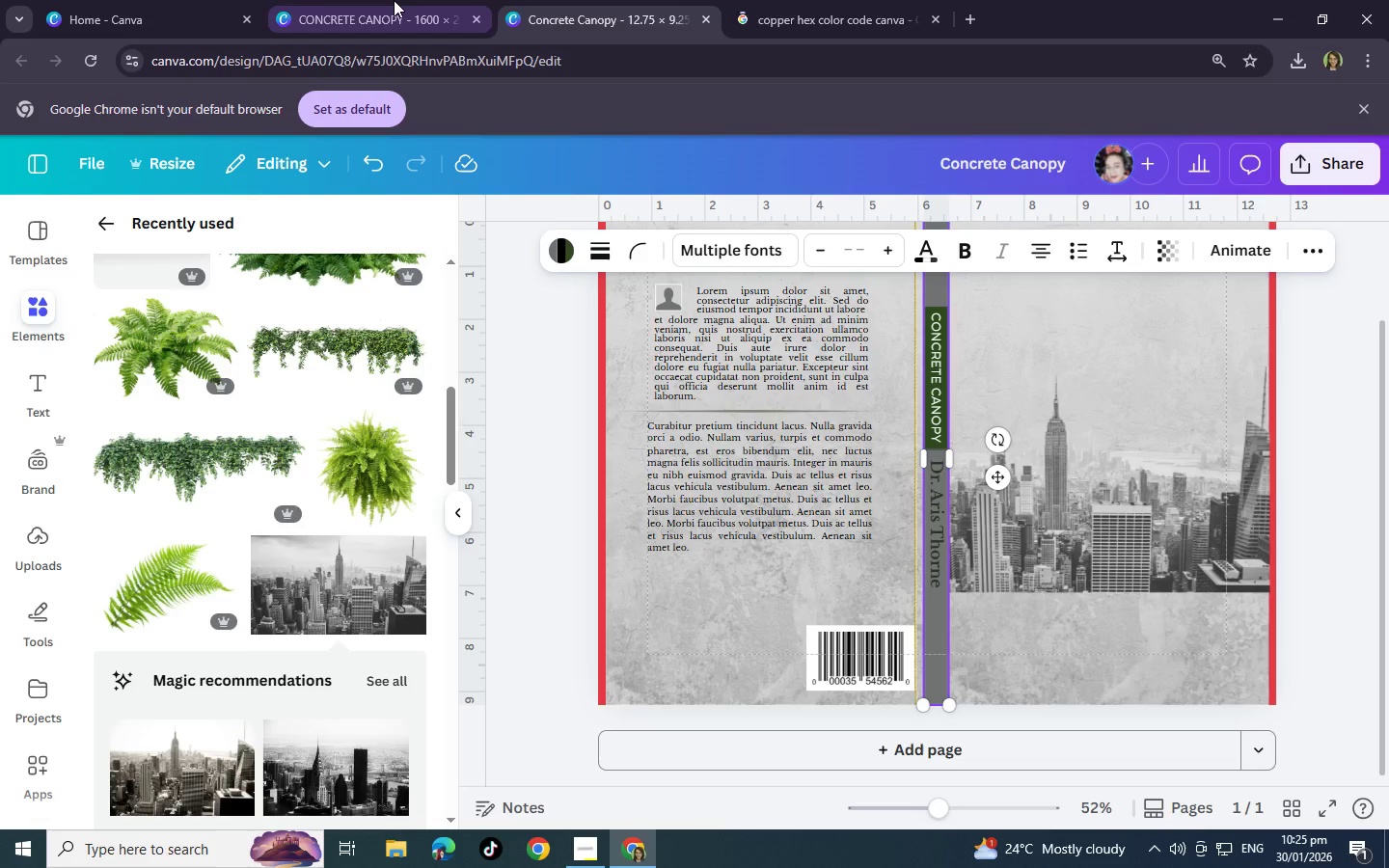 
left_click([392, 0])
 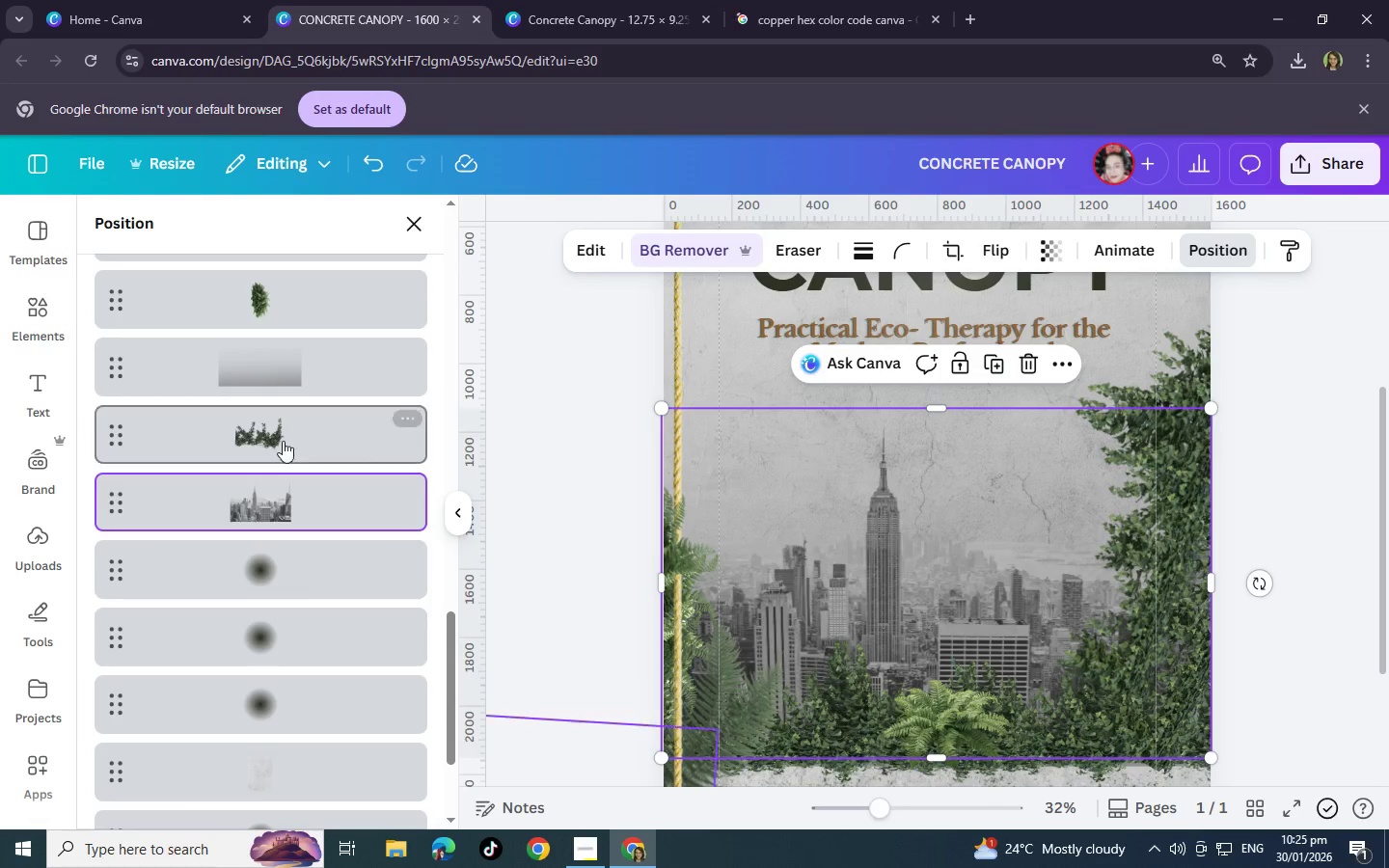 
left_click([282, 439])
 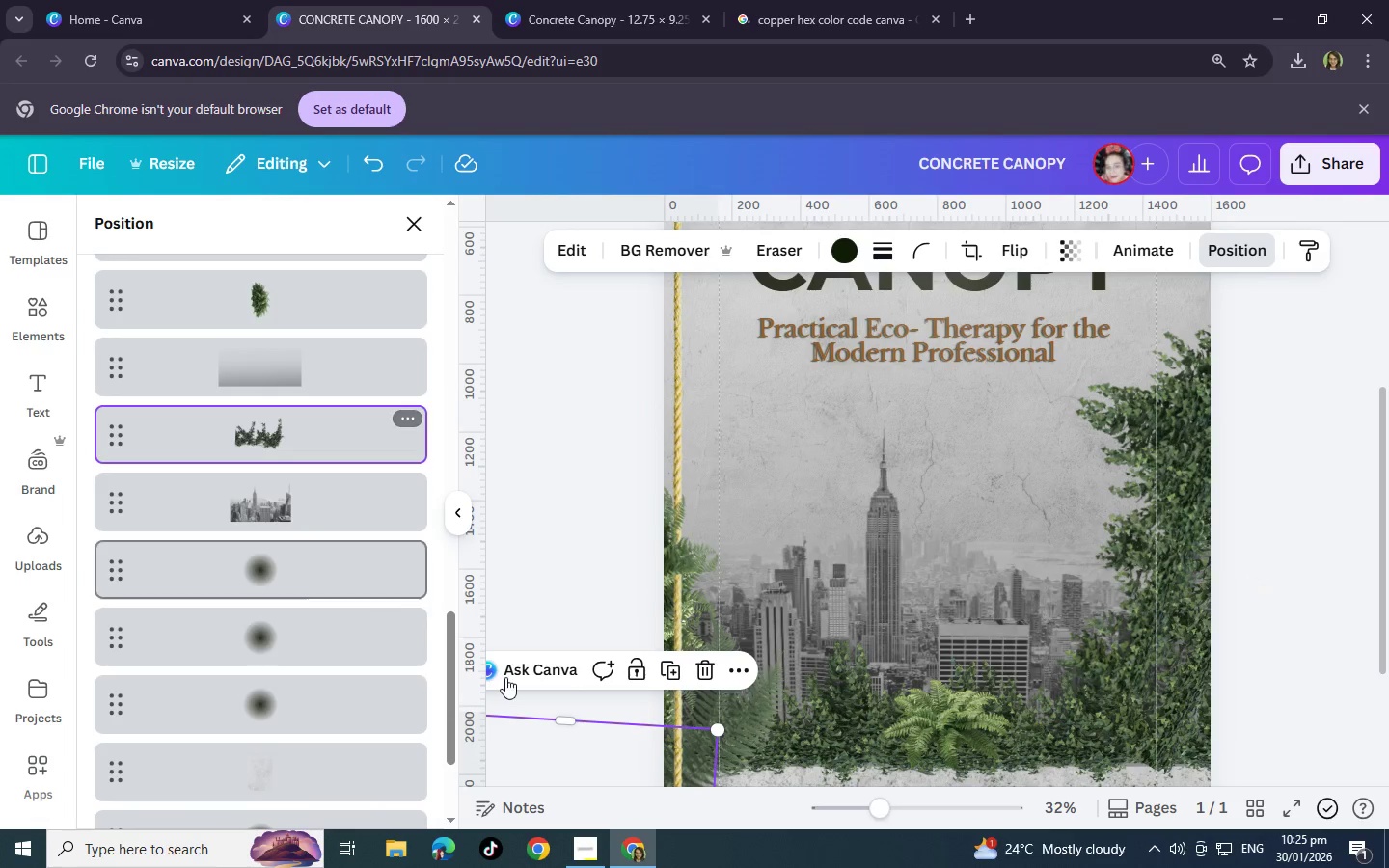 
scroll: coordinate [514, 685], scroll_direction: down, amount: 3.0
 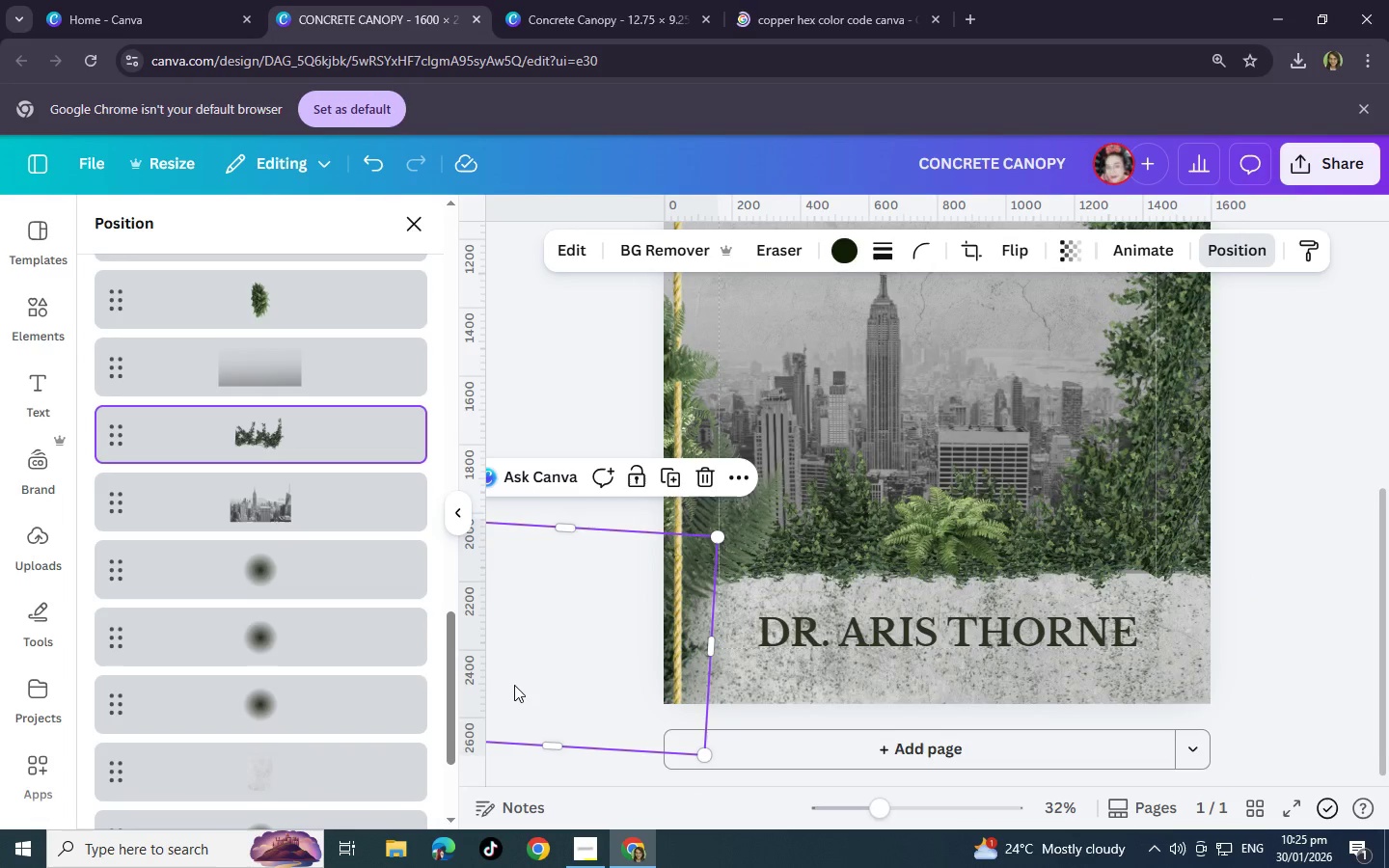 
key(Control+C)
 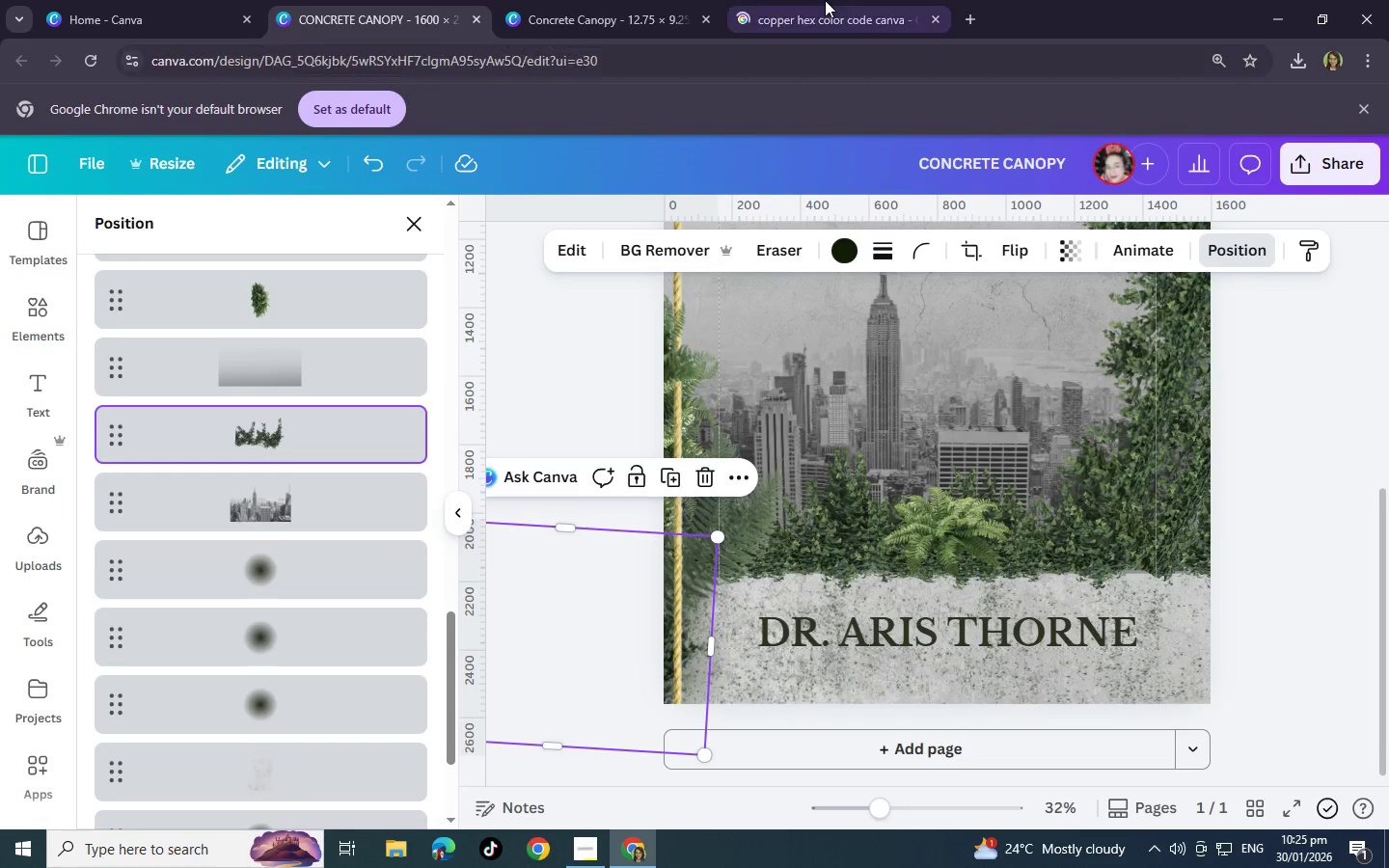 
left_click([826, 0])
 